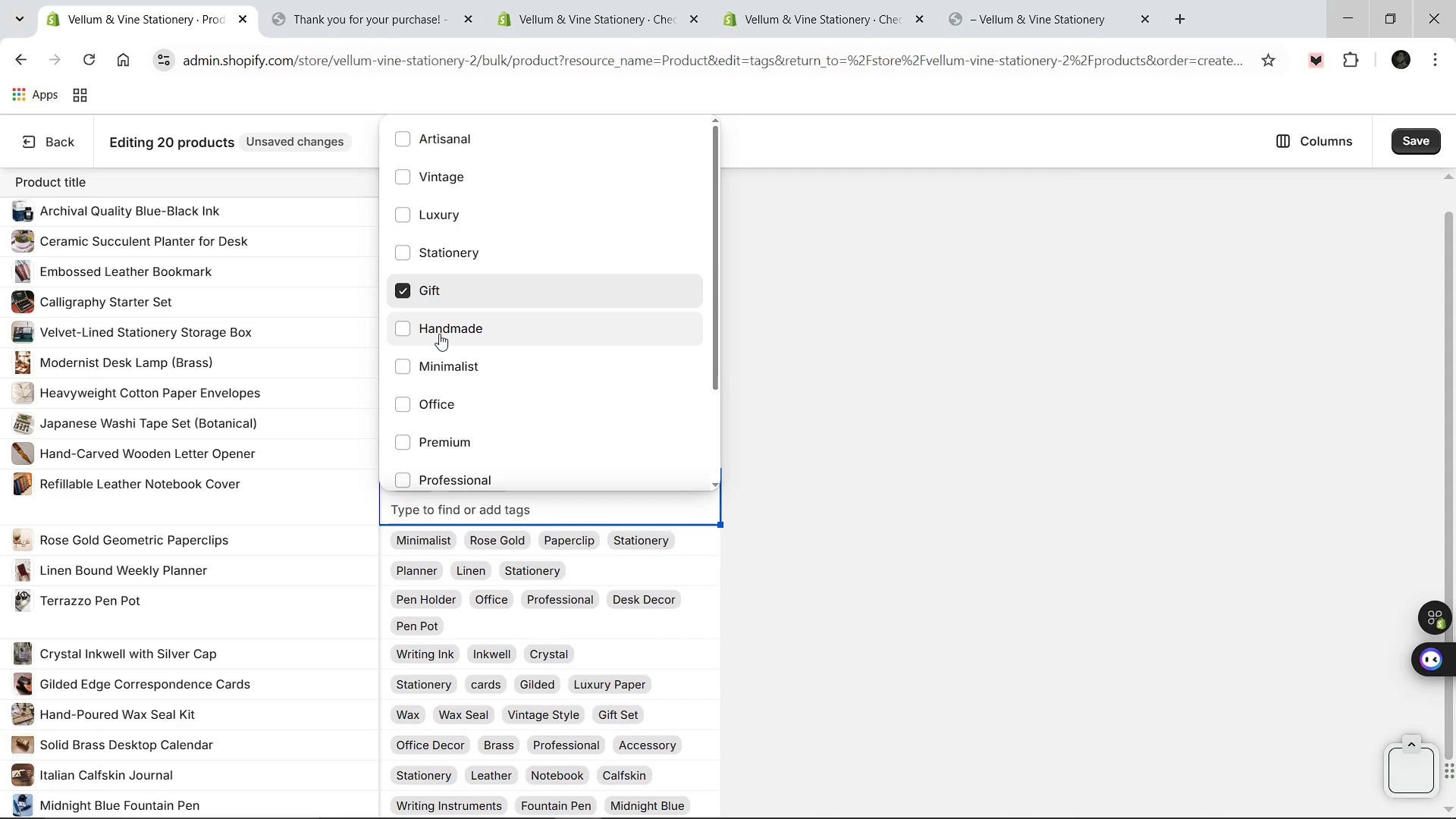 
type(Notebook)
 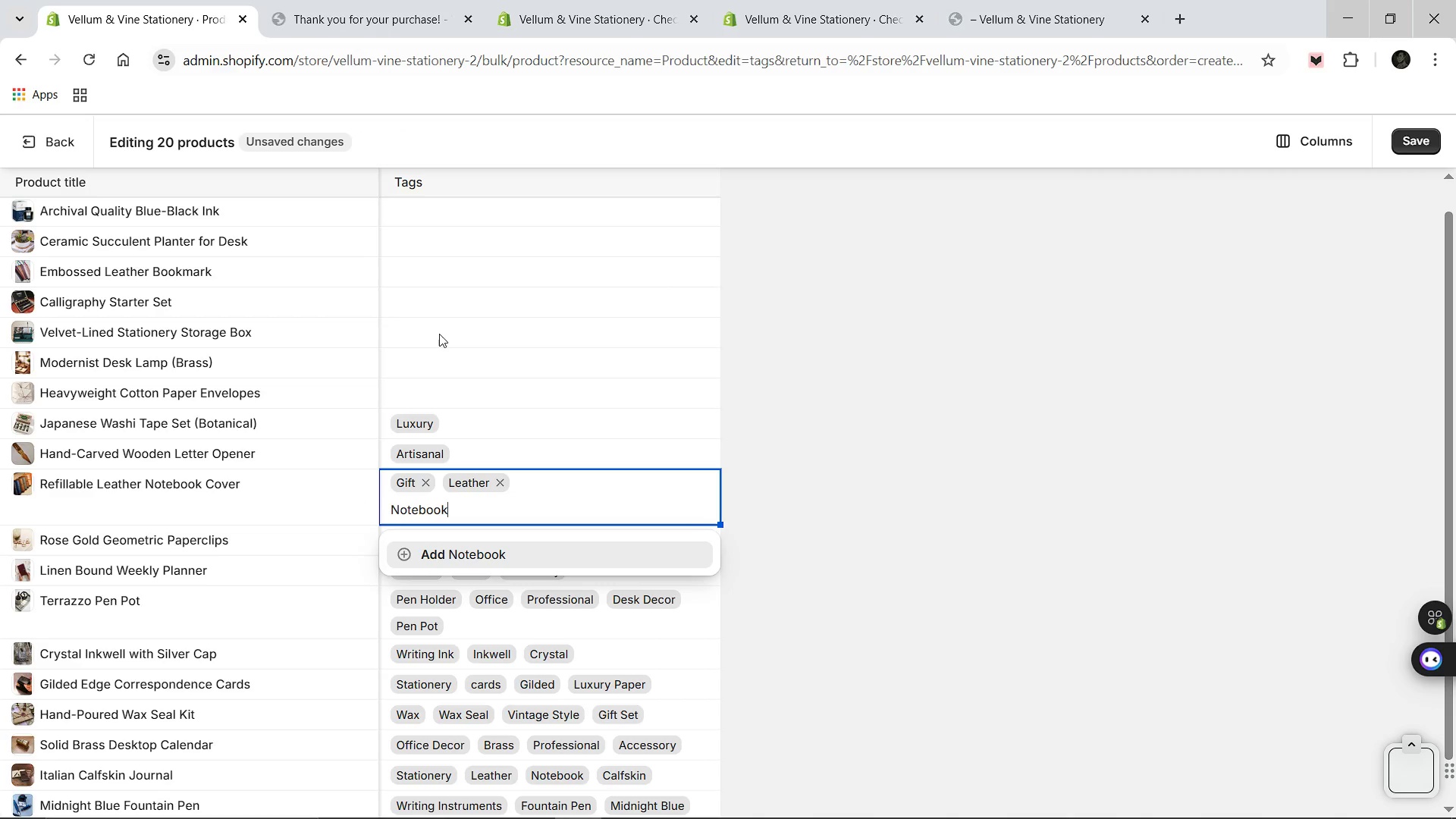 
key(Enter)
 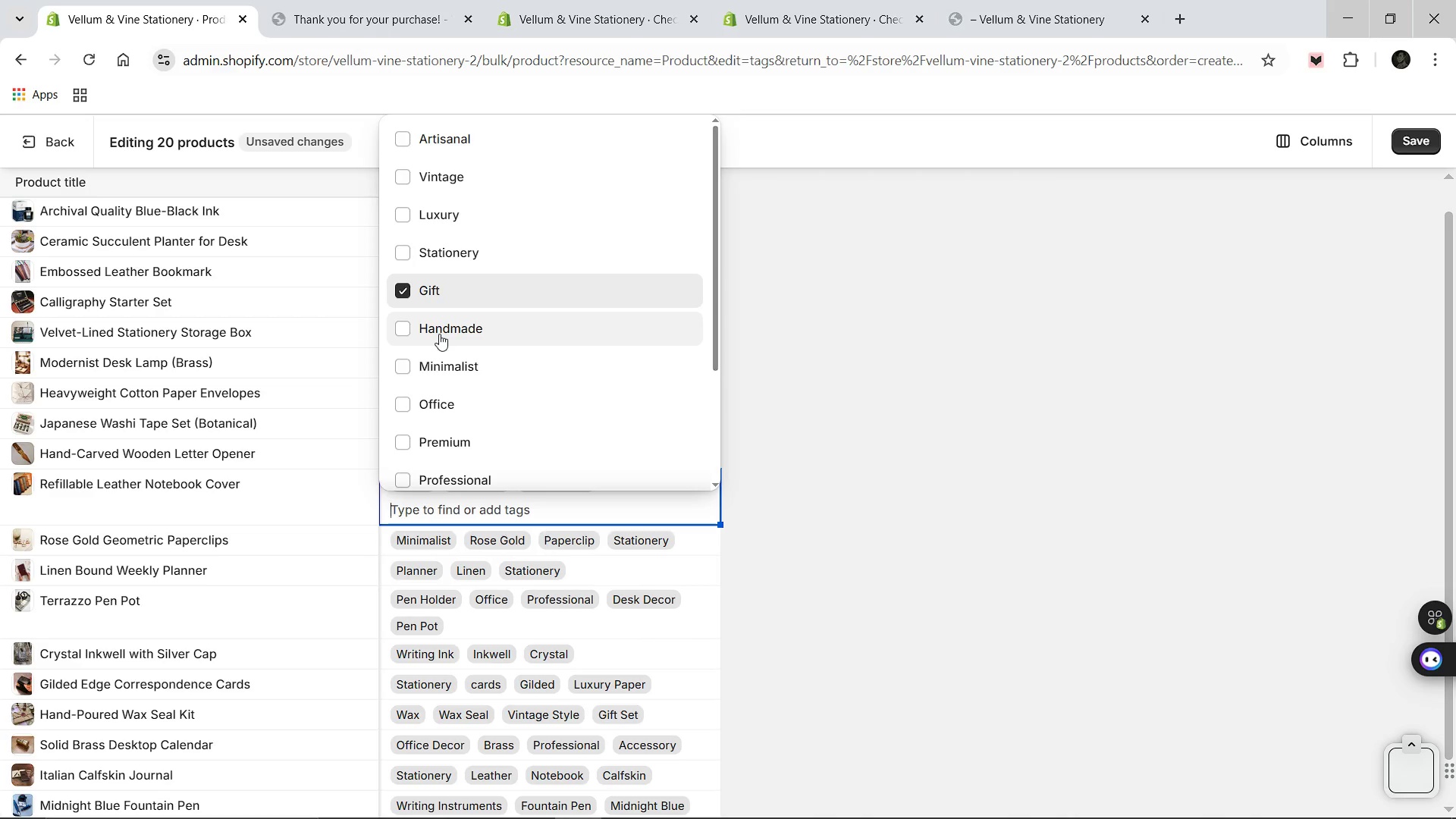 
type(Notebook Cover)
 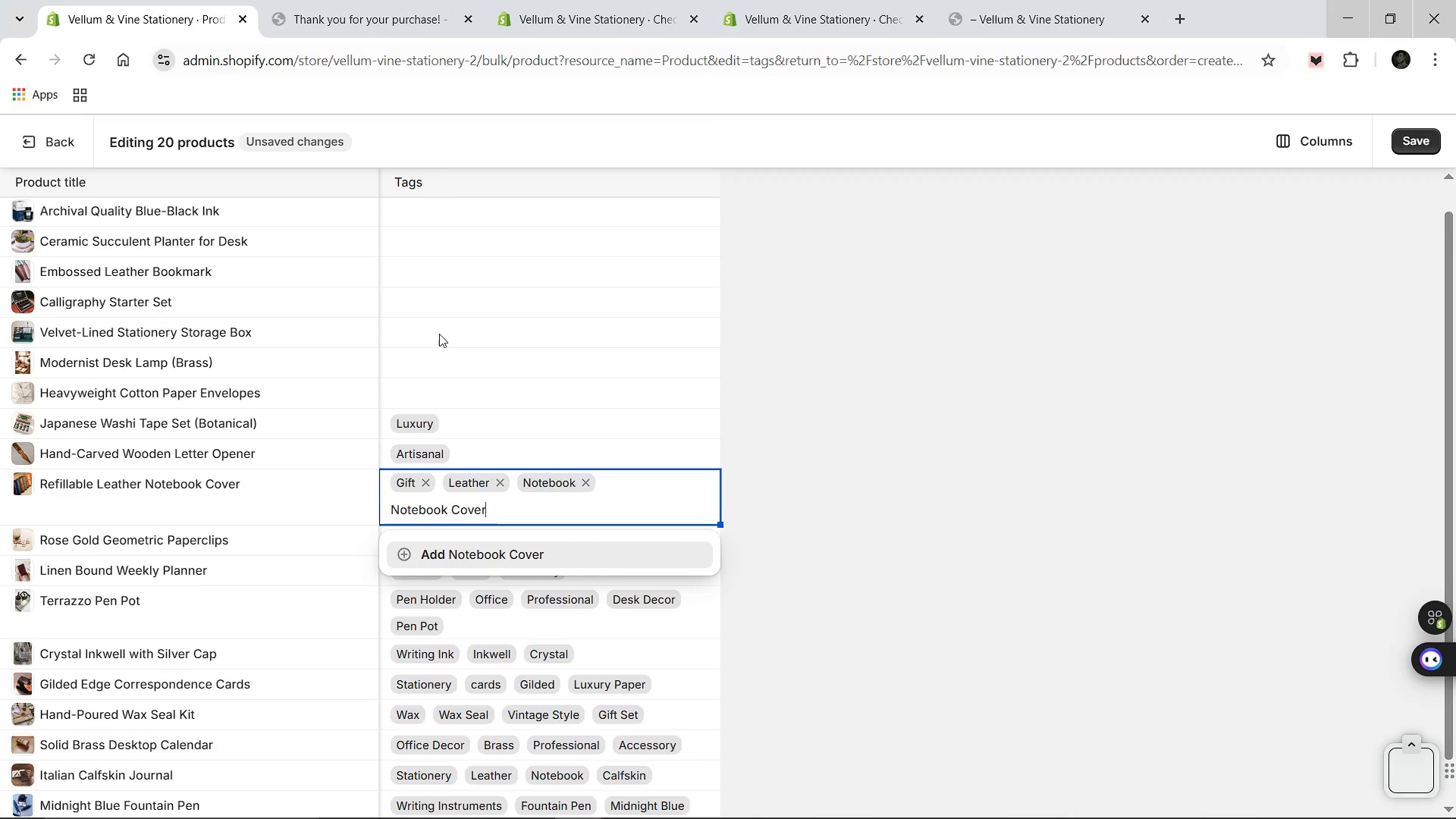 
key(Enter)
 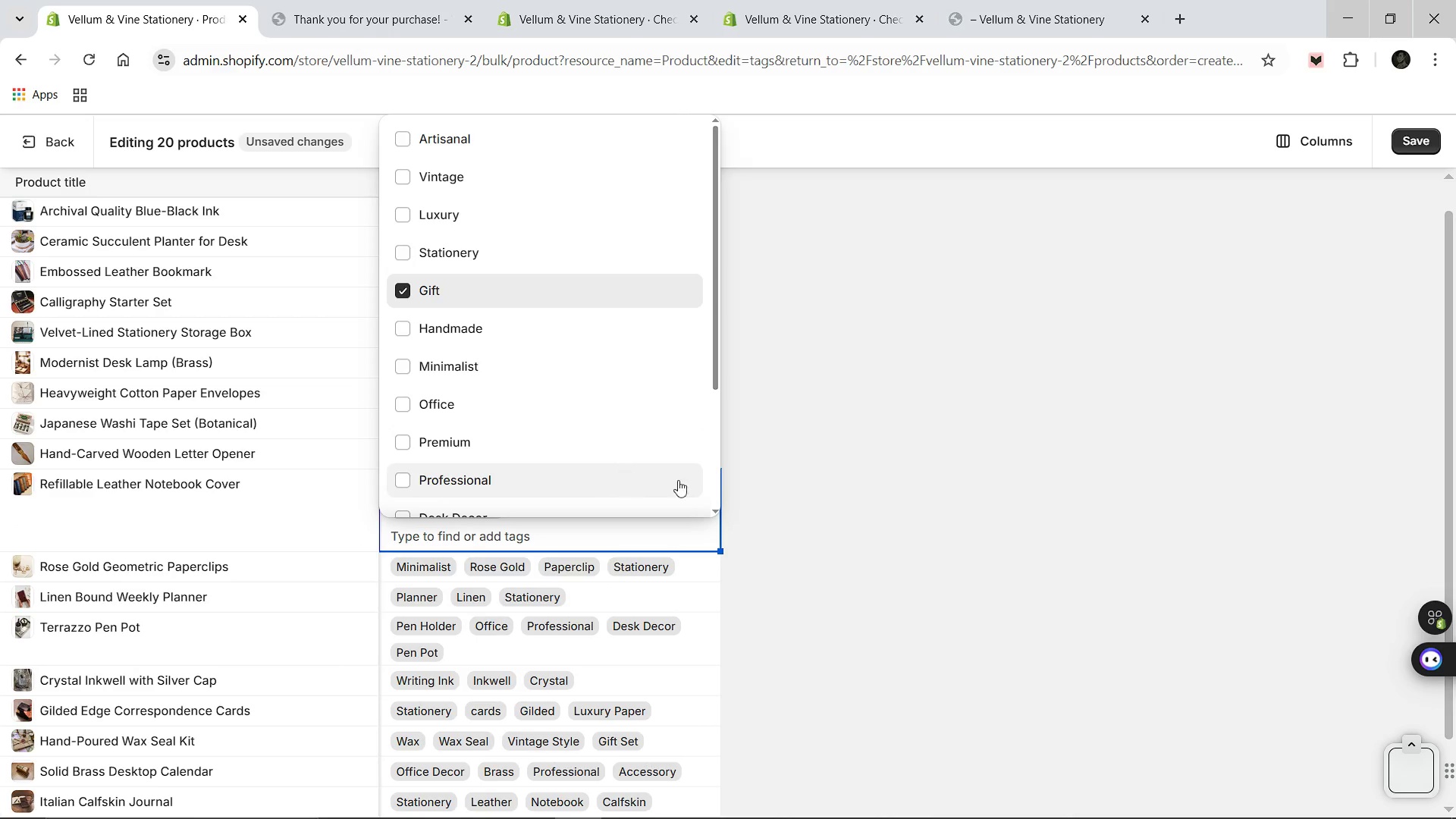 
left_click([864, 484])
 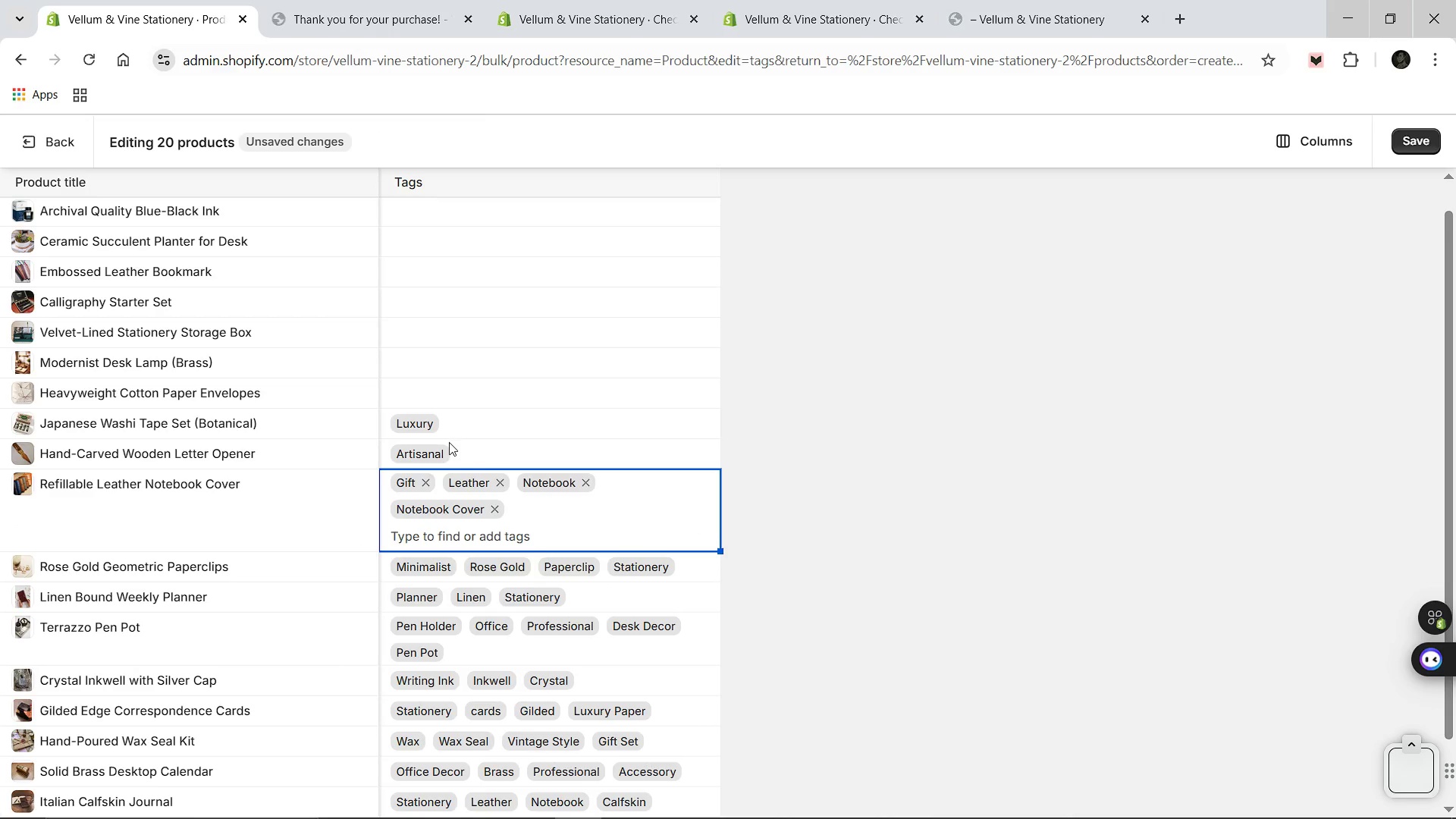 
left_click([451, 449])
 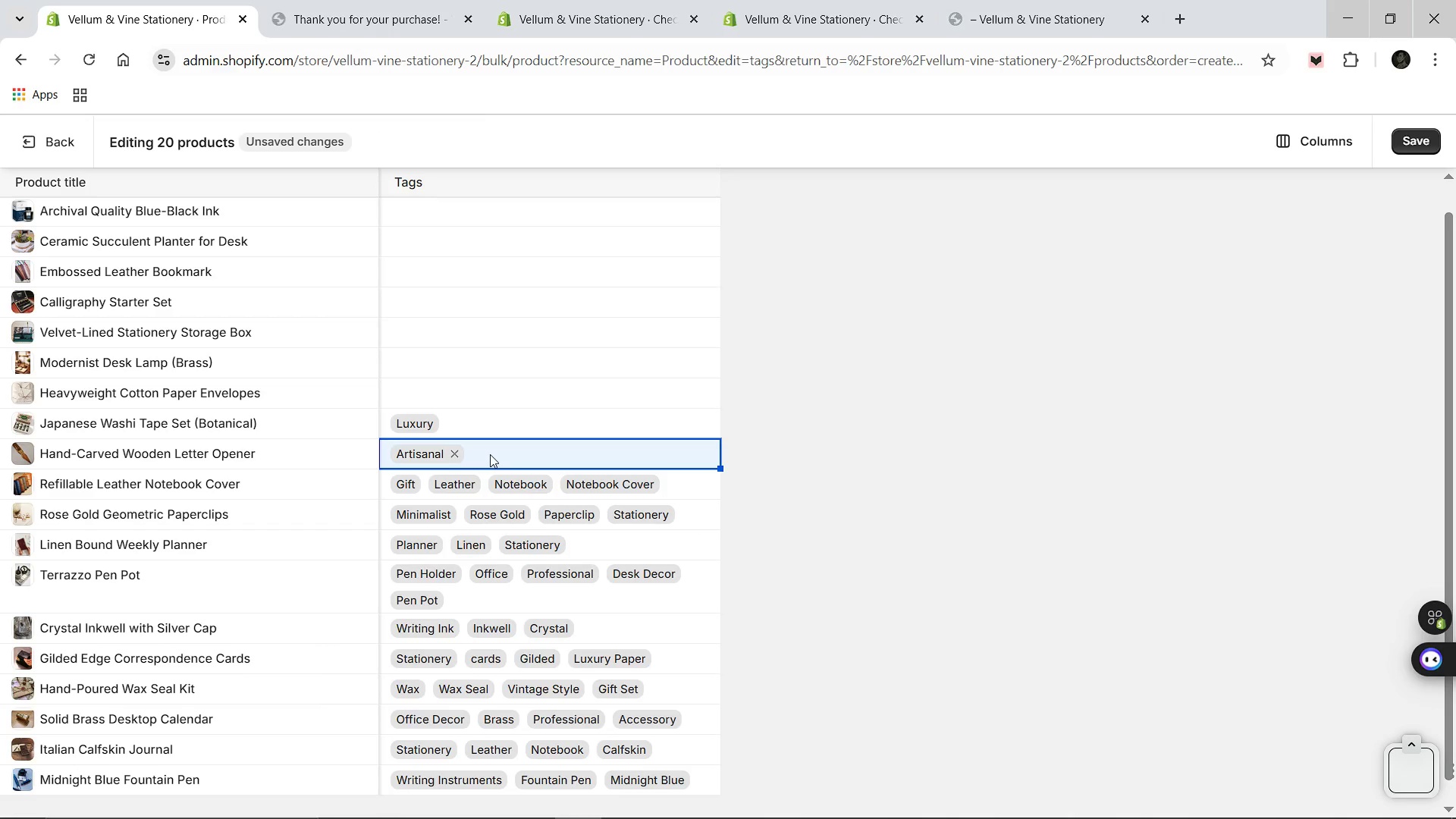 
left_click([490, 454])
 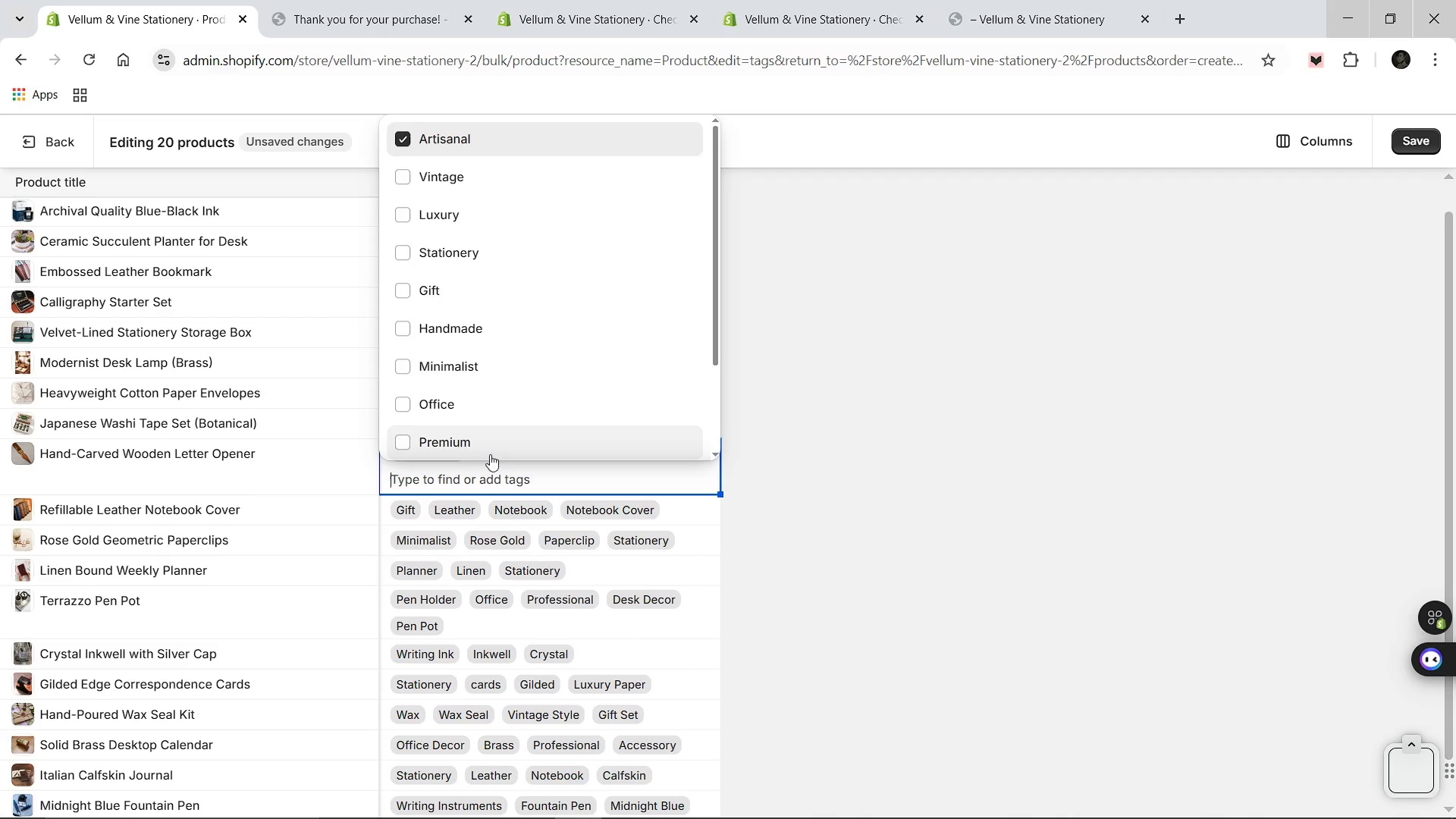 
type(Wooden)
 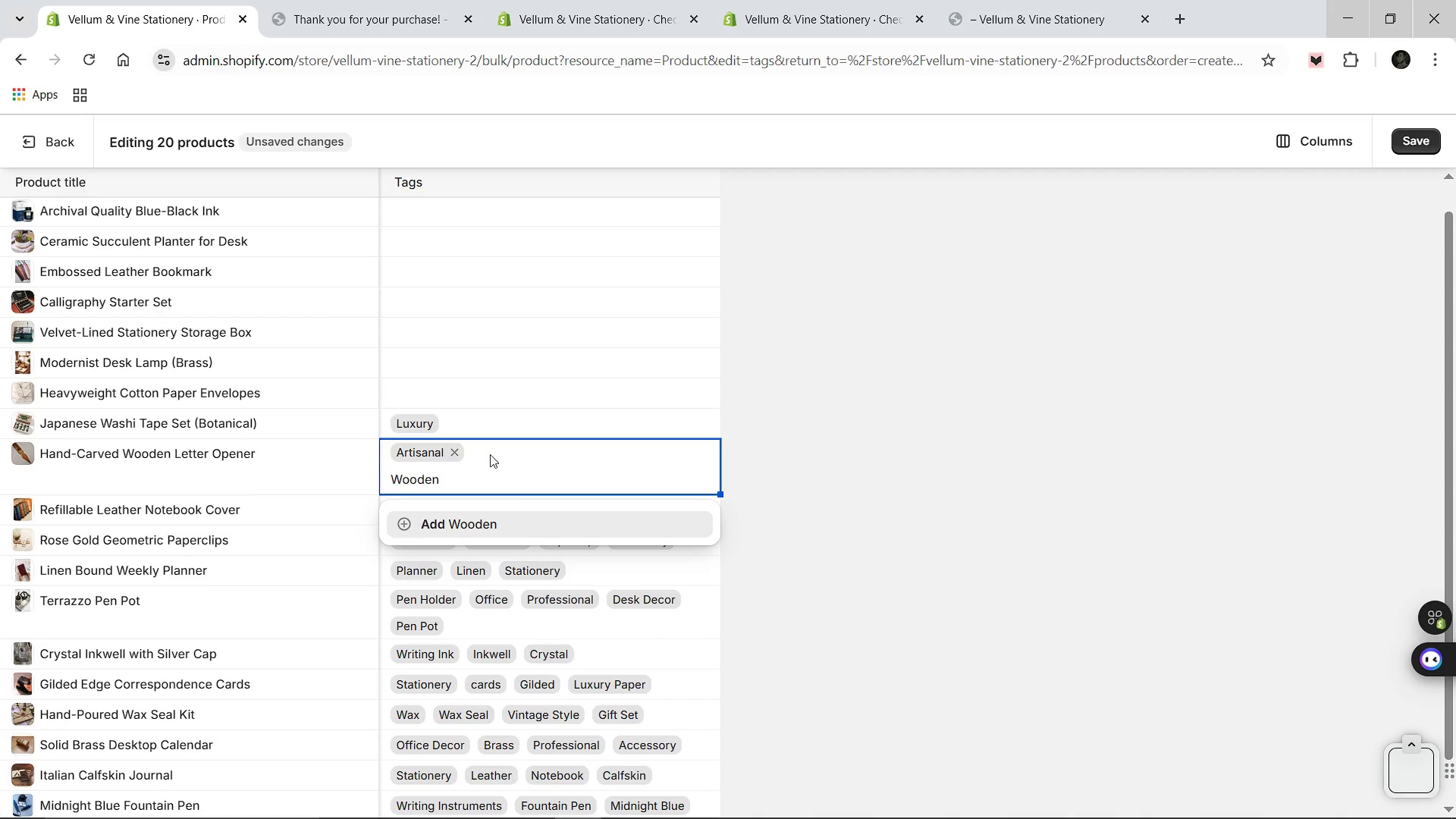 
key(Enter)
 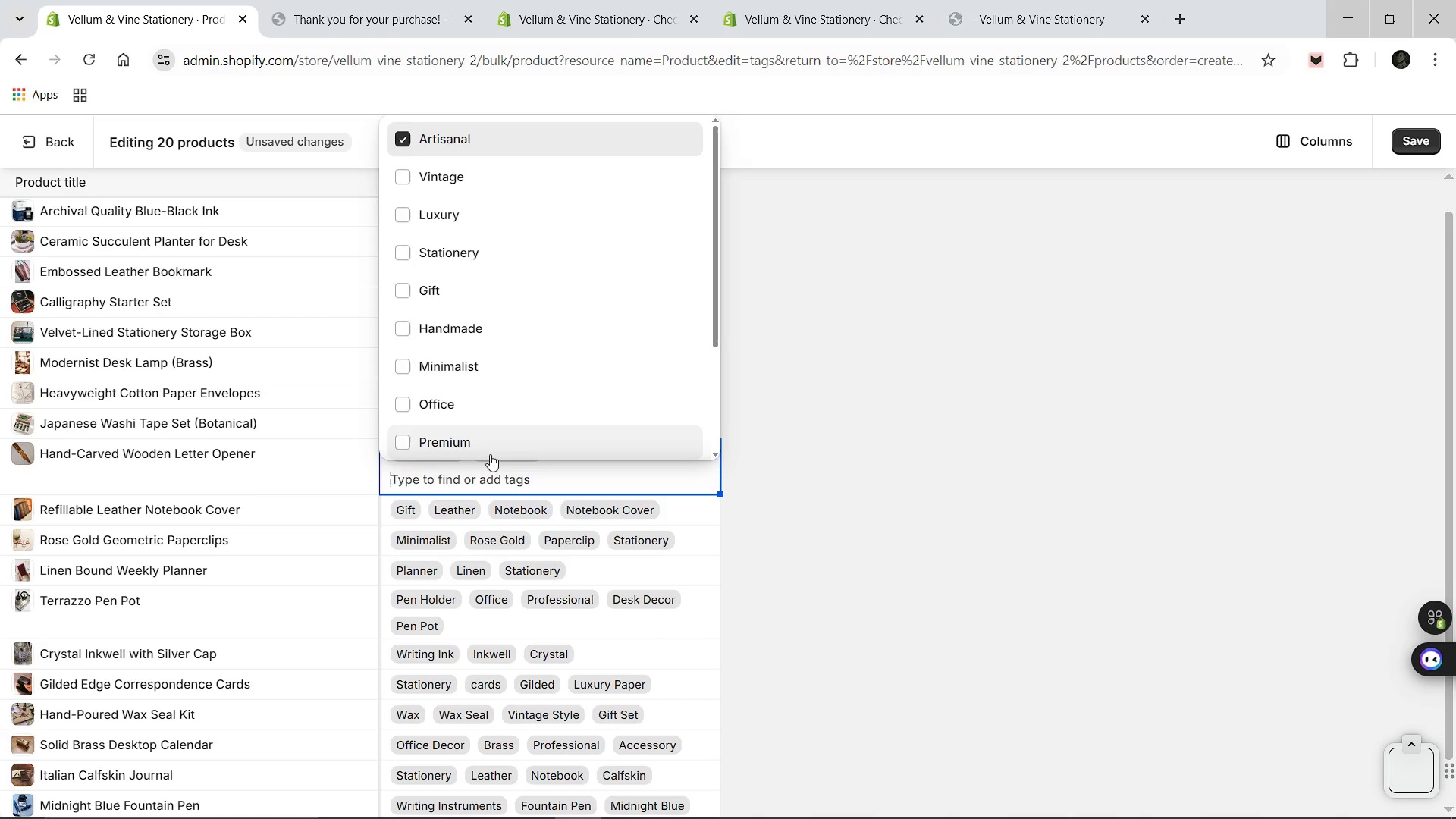 
type(Letter Opn)
key(Backspace)
type(ener)
 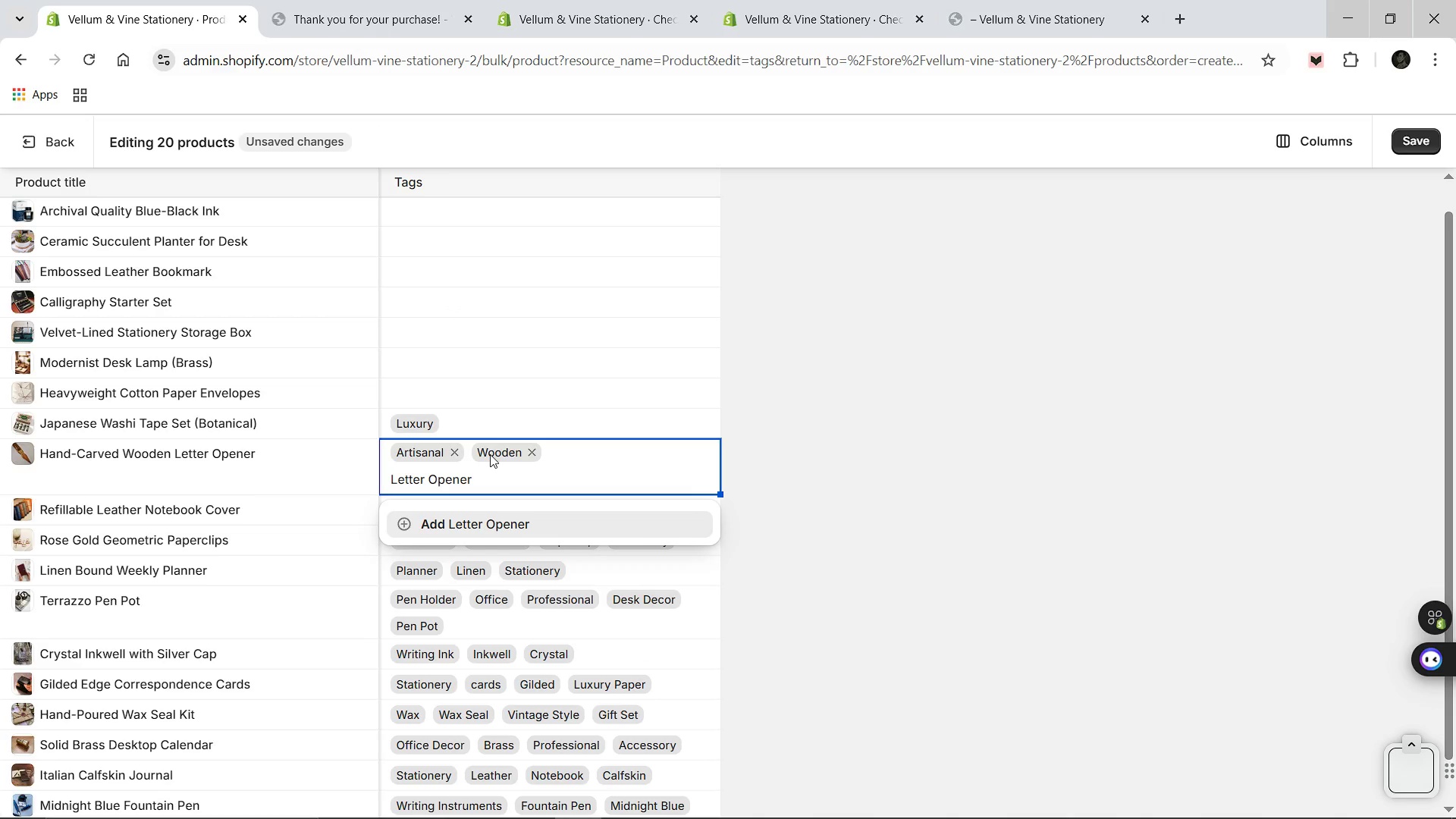 
key(Enter)
 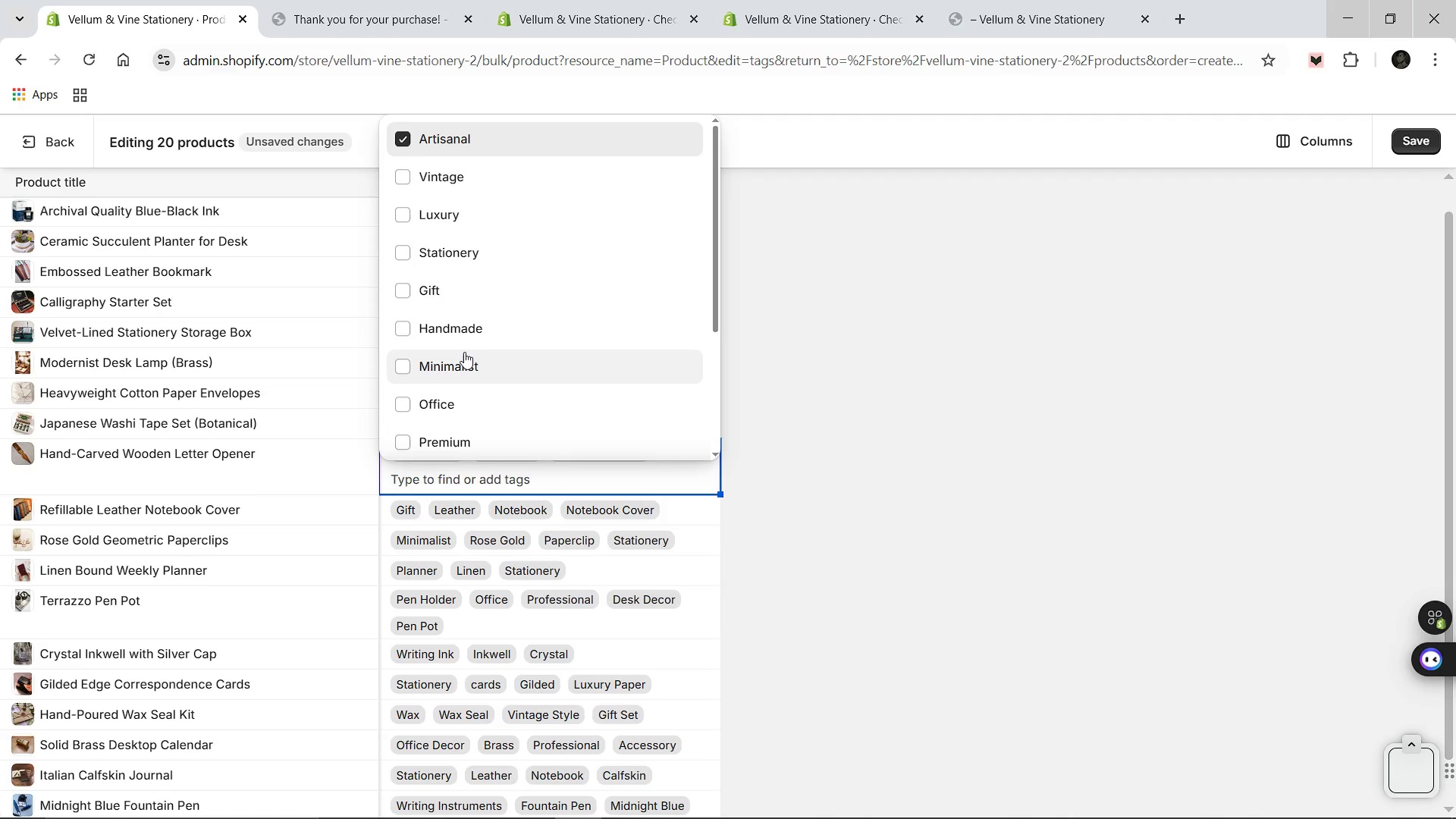 
scroll: coordinate [464, 352], scroll_direction: up, amount: 2.0
 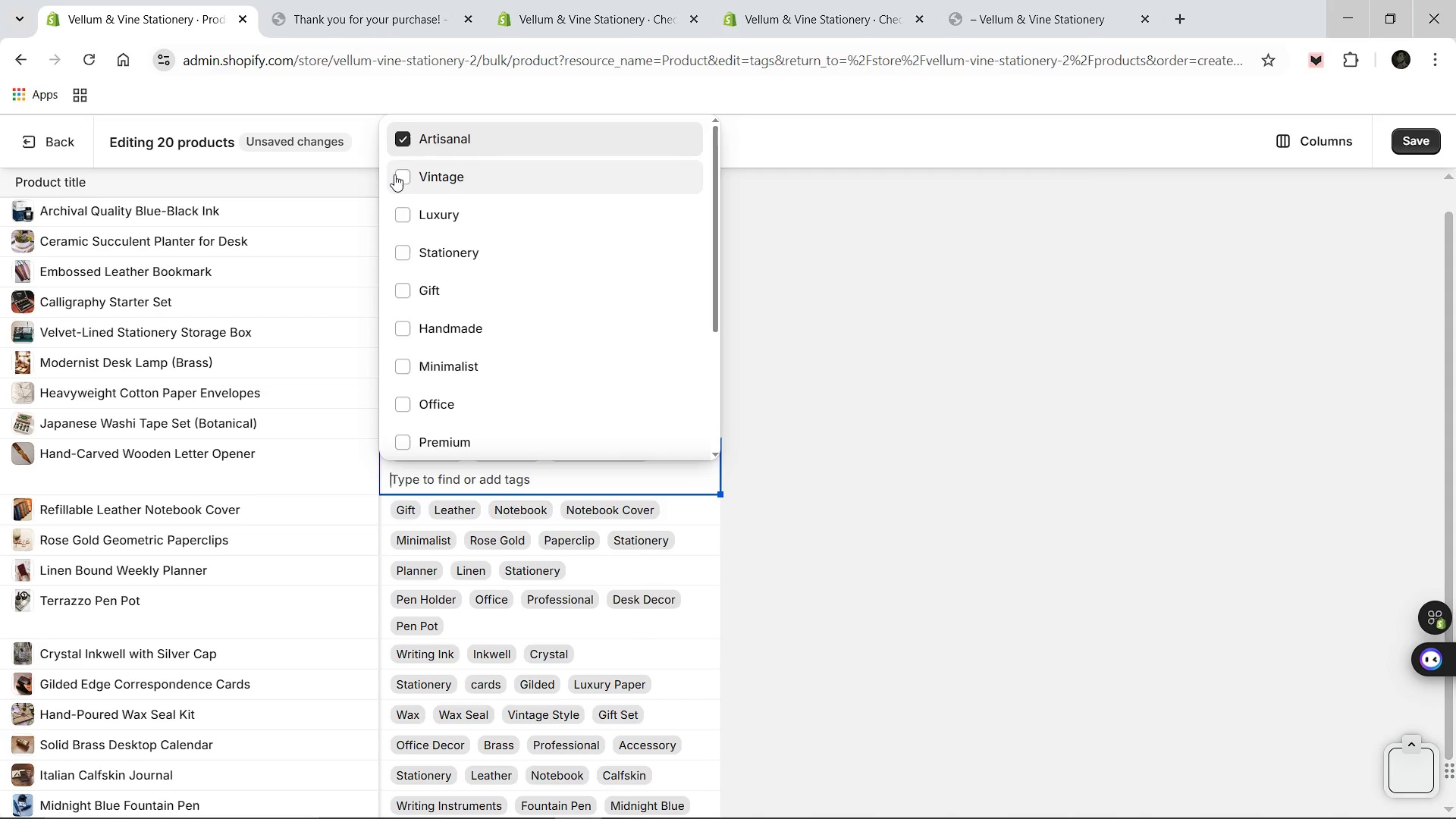 
left_click([394, 174])
 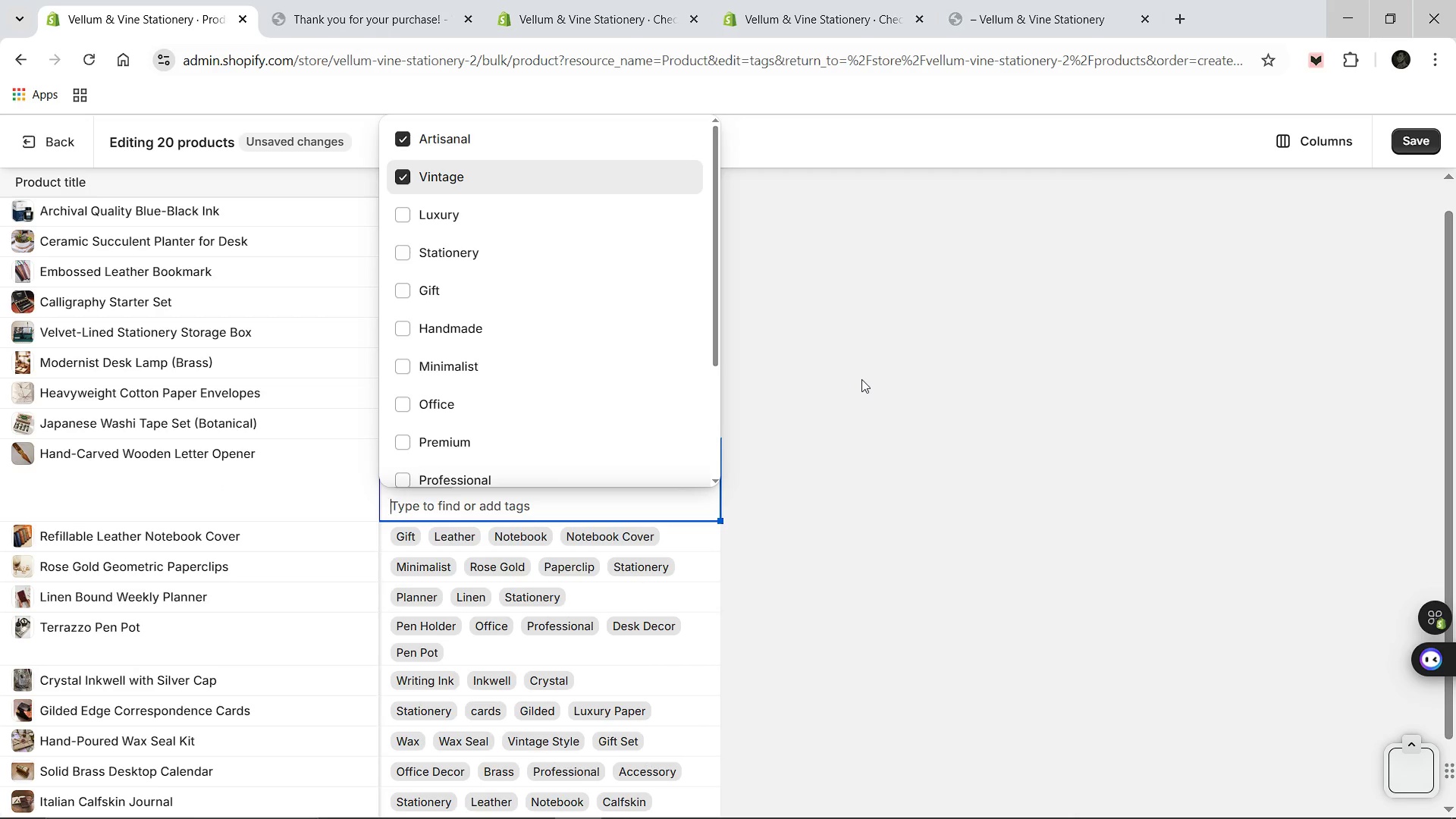 
left_click([861, 379])
 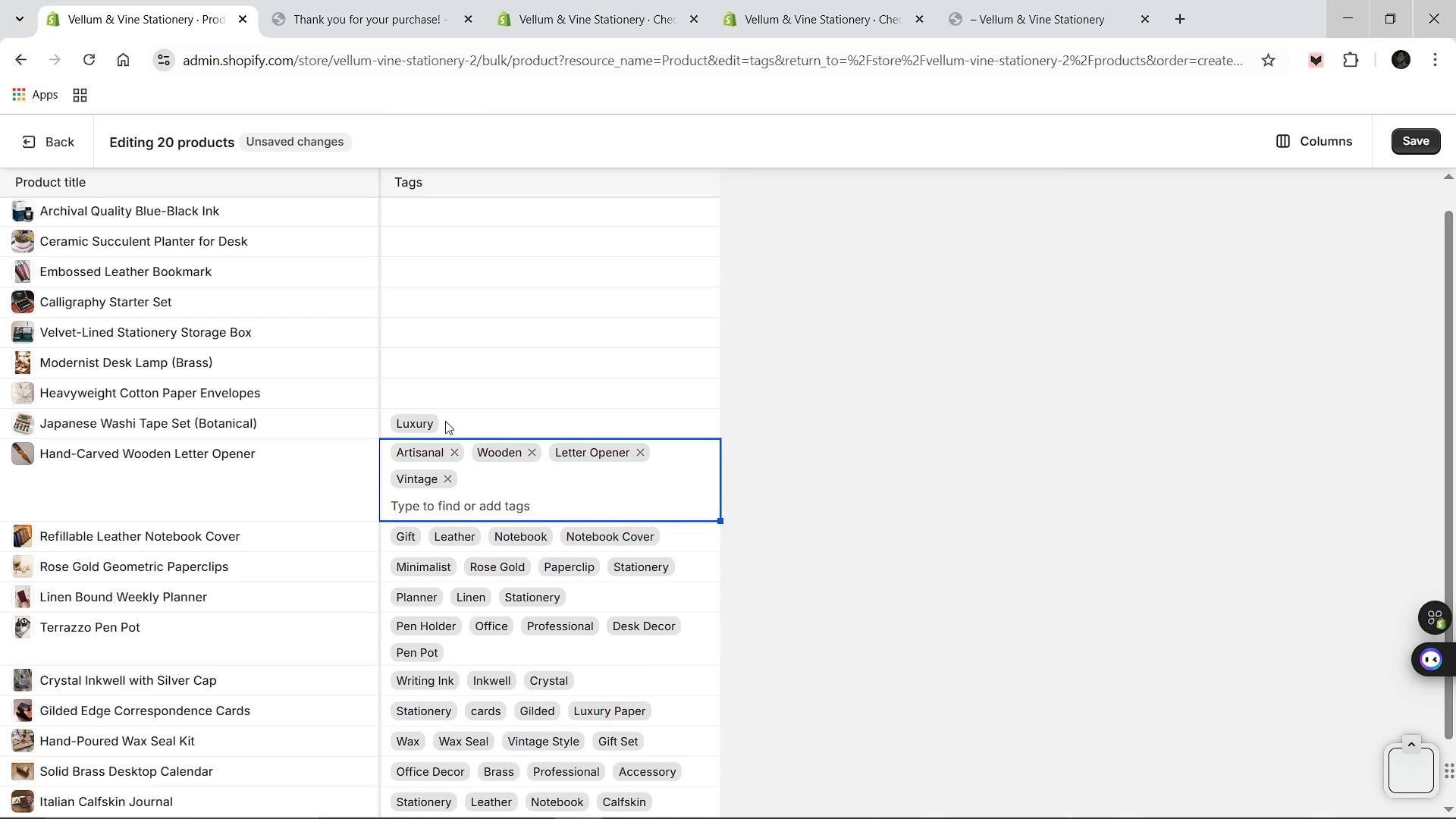 
left_click([447, 421])
 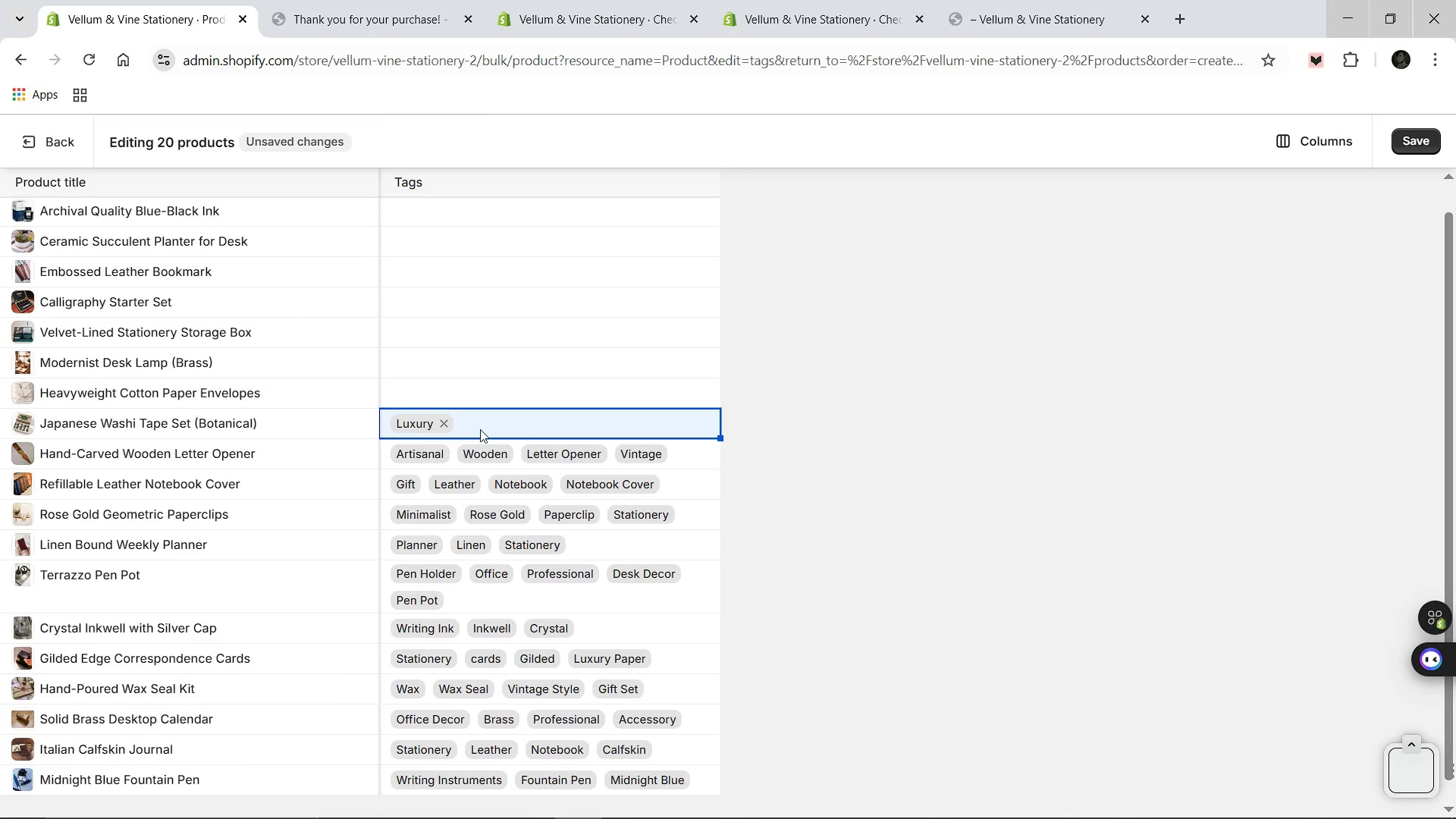 
left_click([480, 429])
 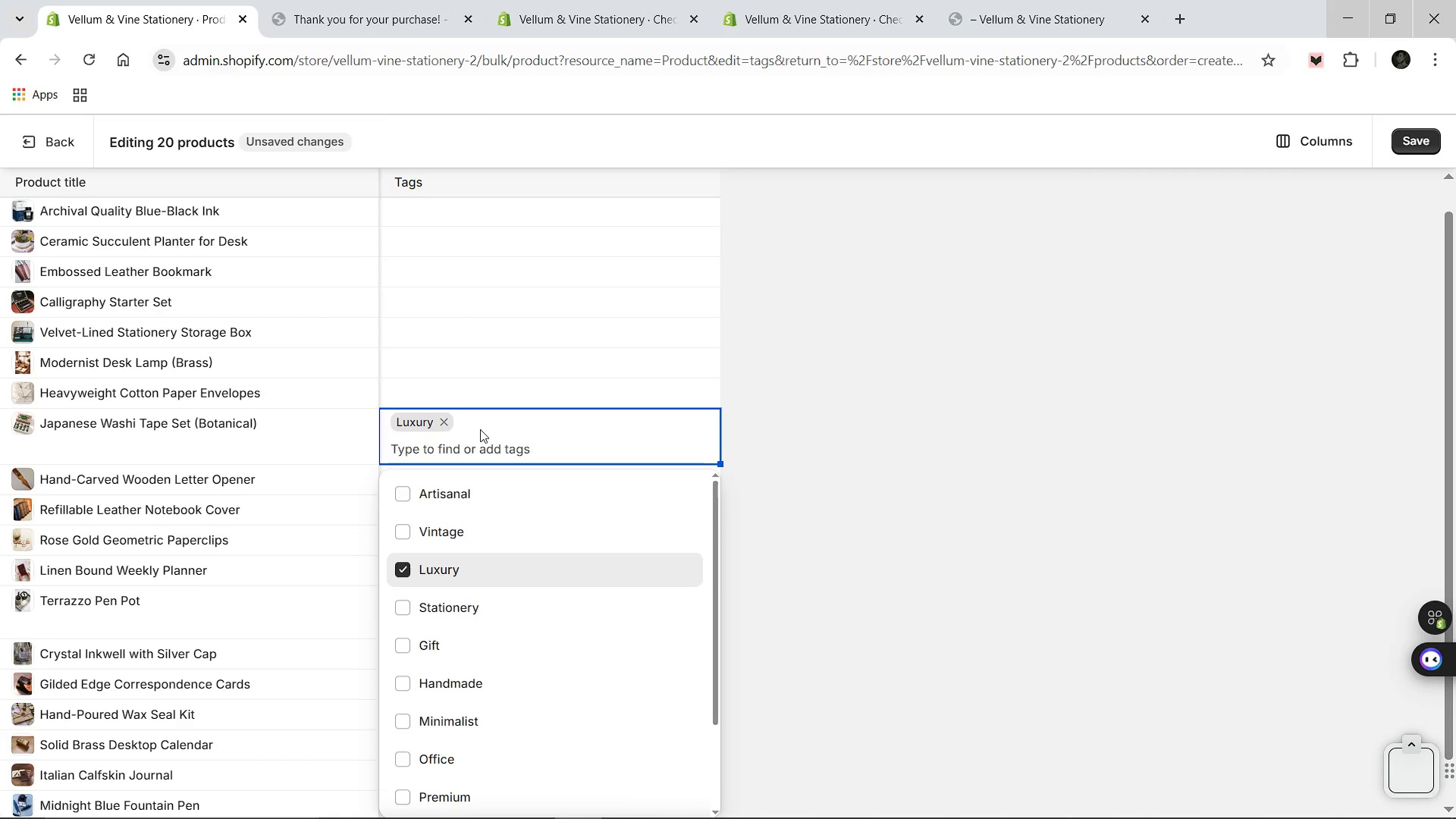 
type(Japanese)
 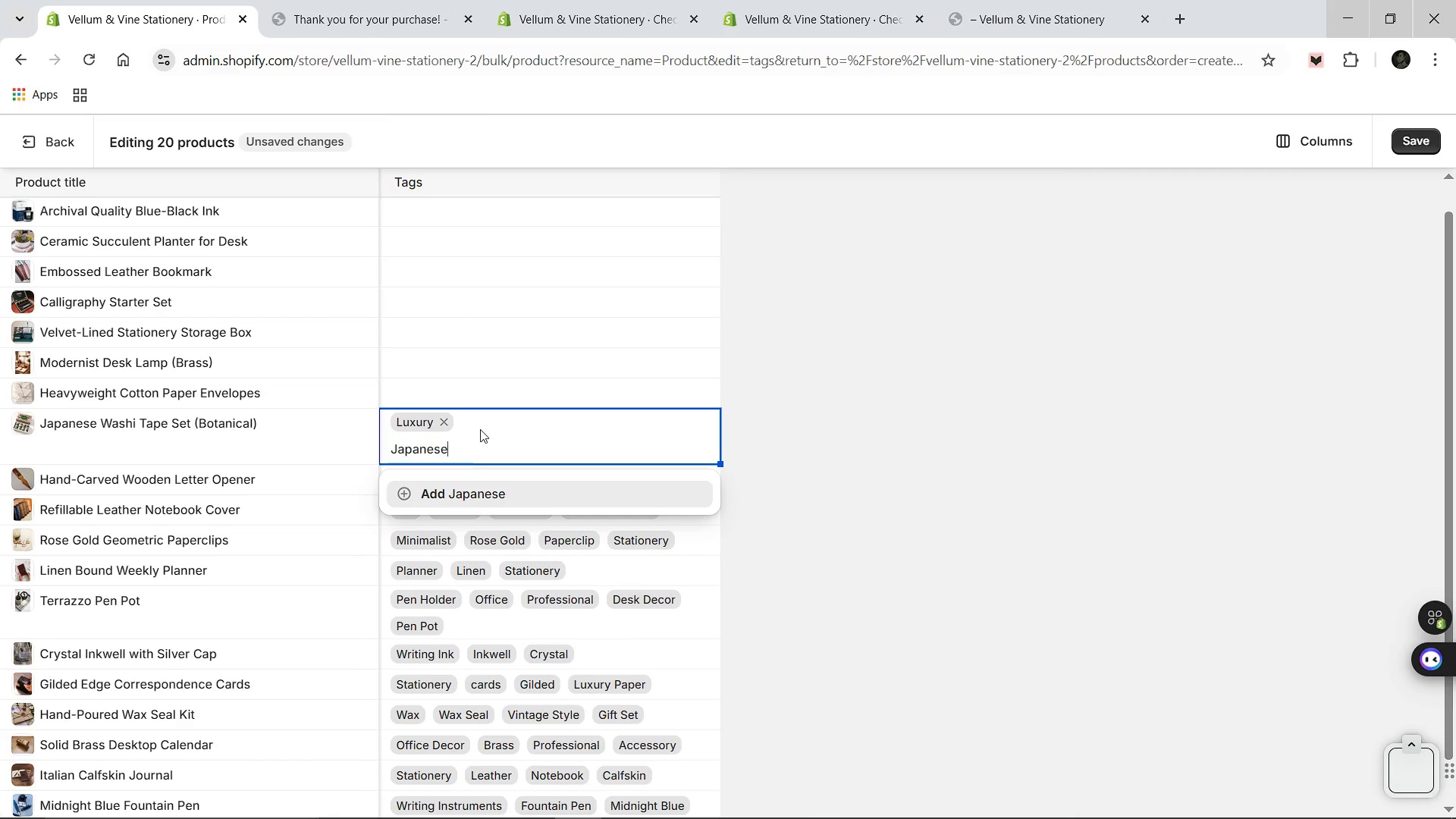 
key(Enter)
 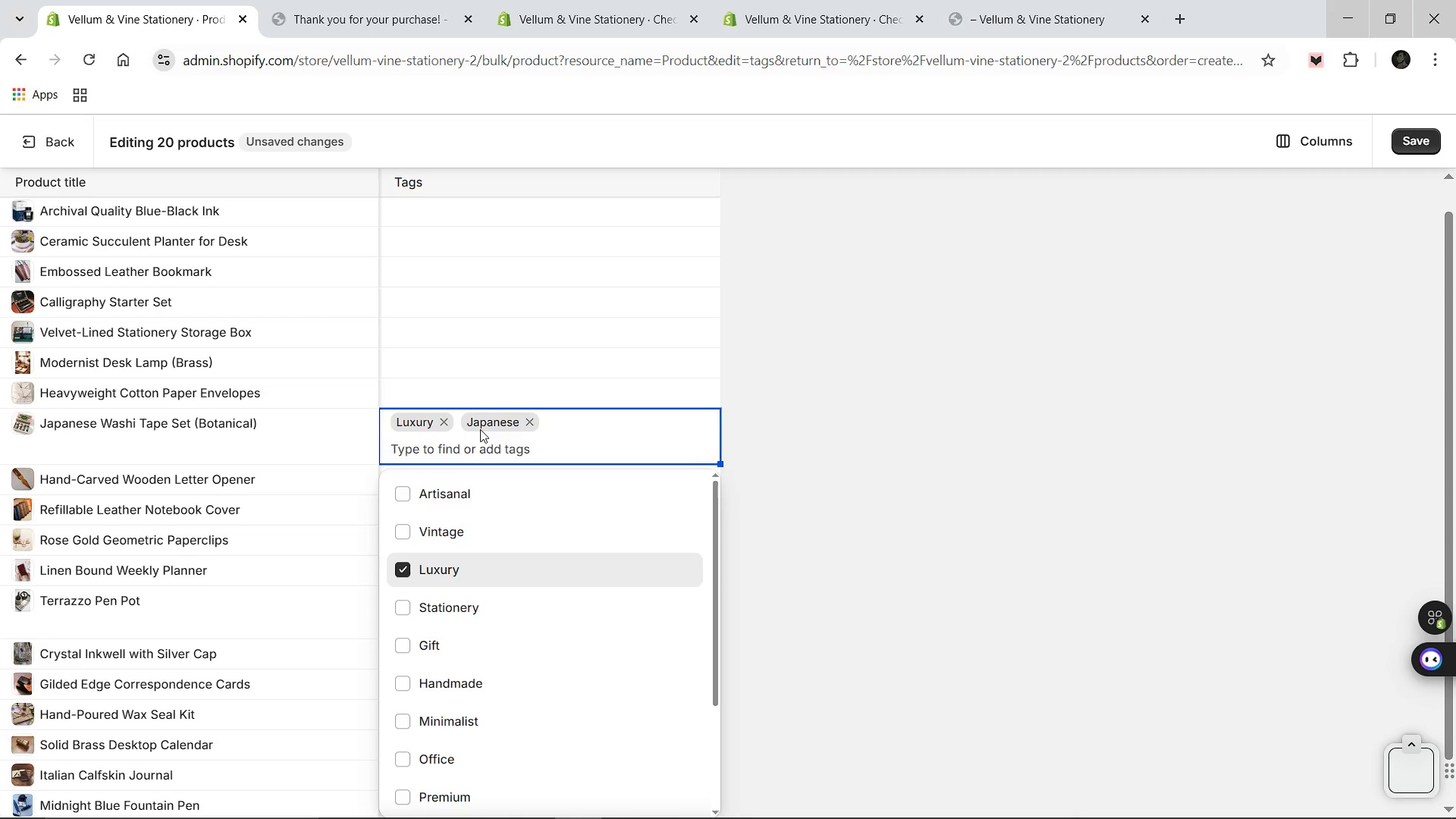 
type(Washi Tape)
 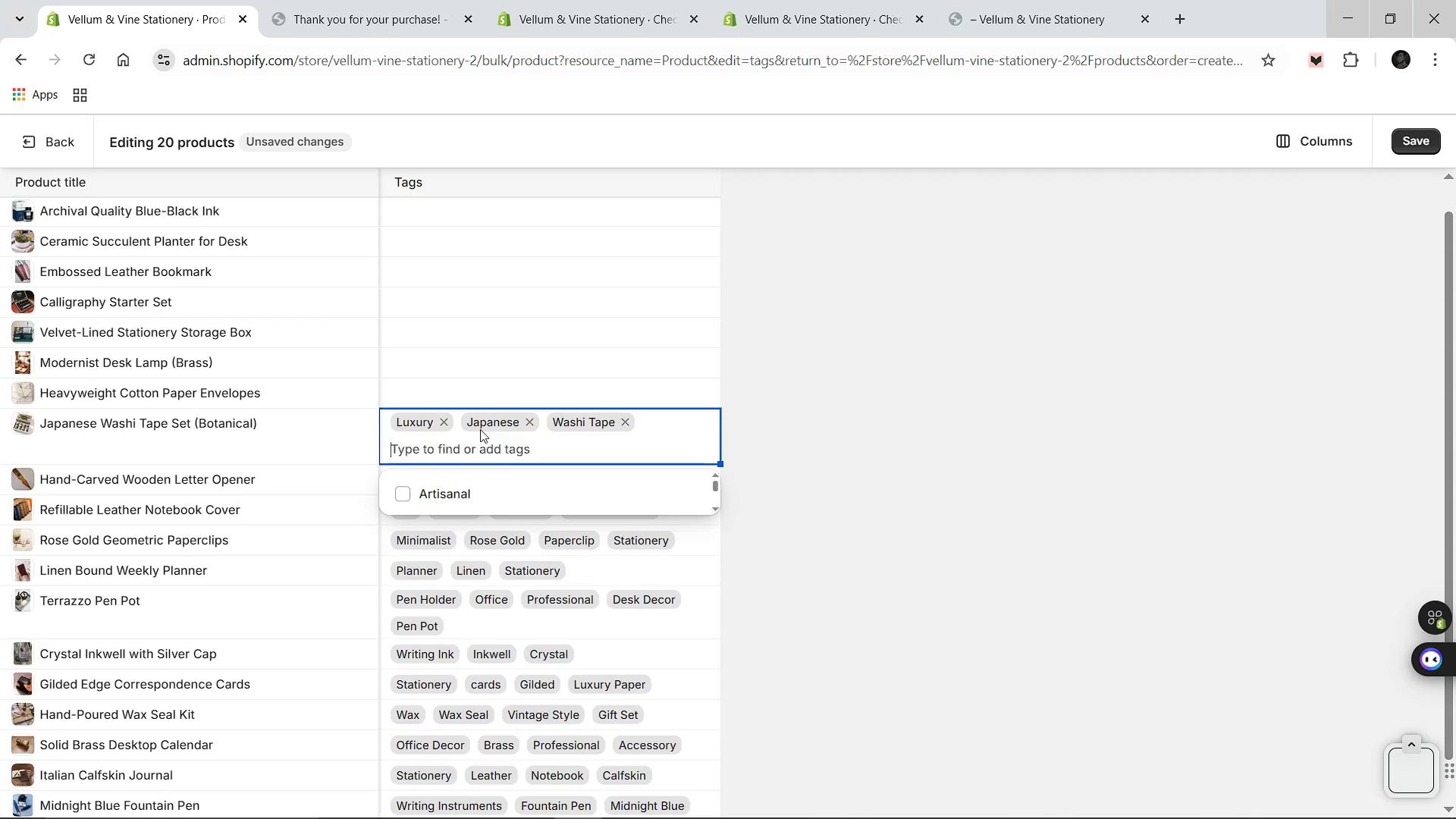 
key(Enter)
 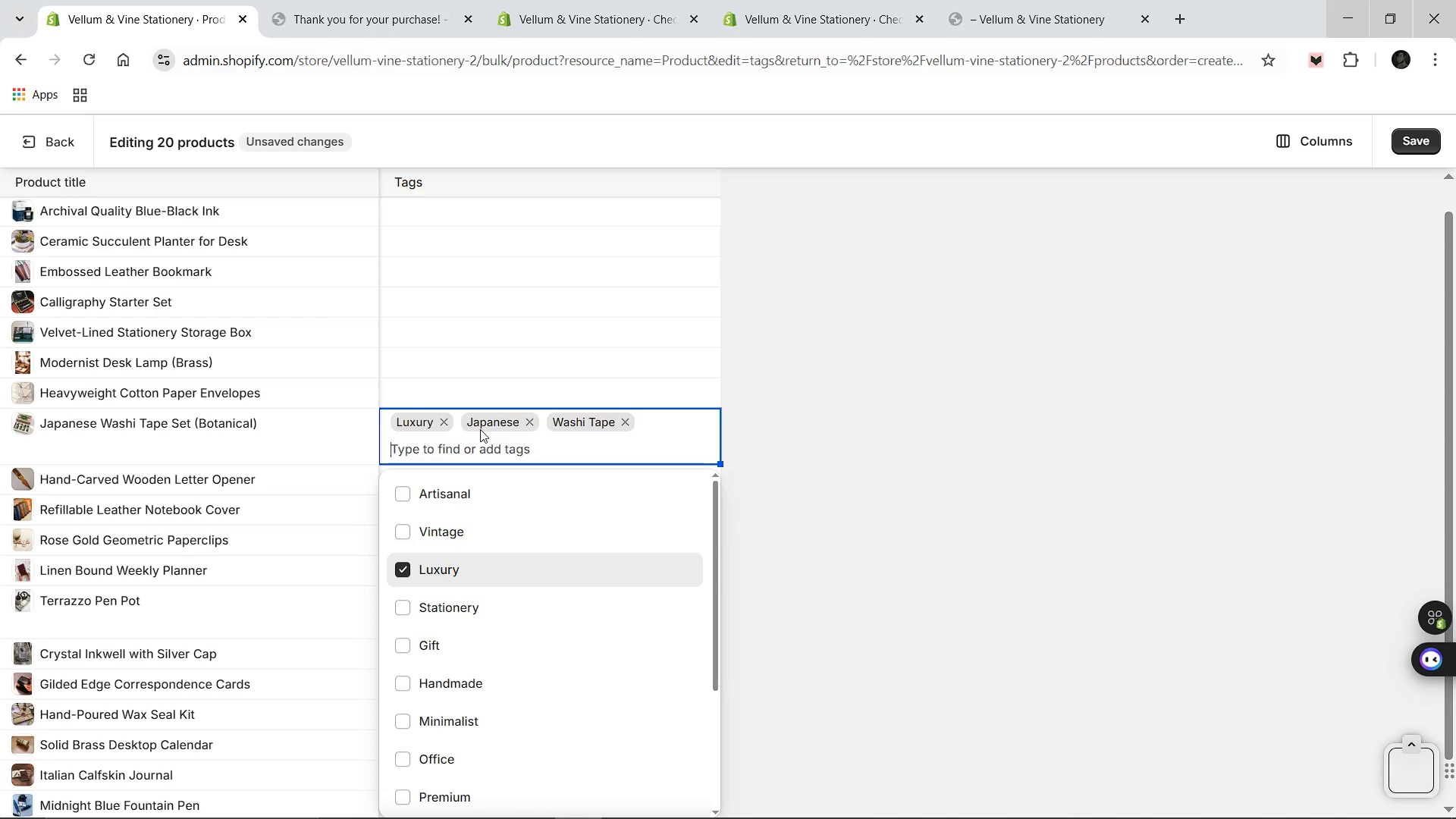 
type(St)
key(Backspace)
type(et)
 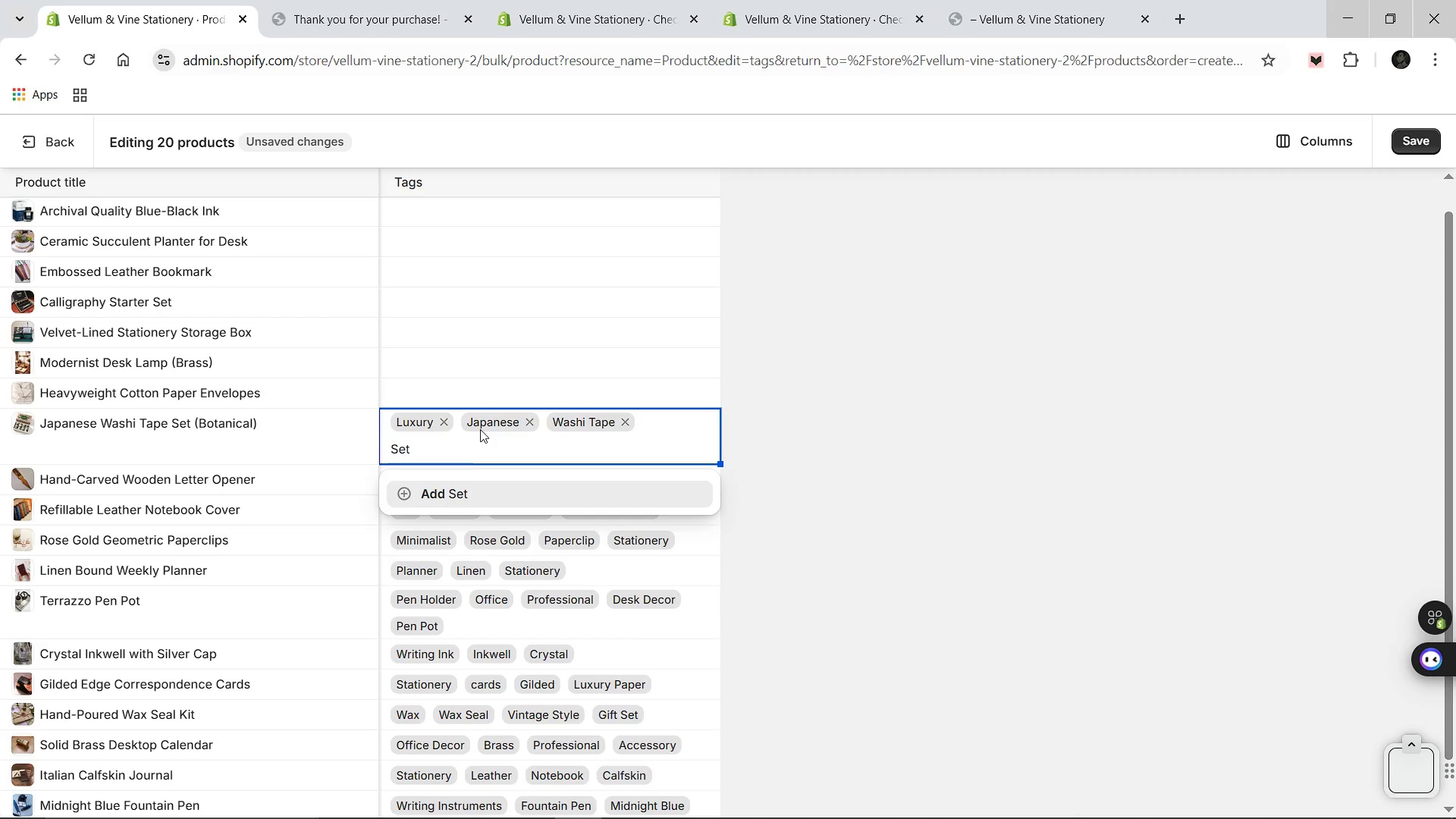 
key(Enter)
 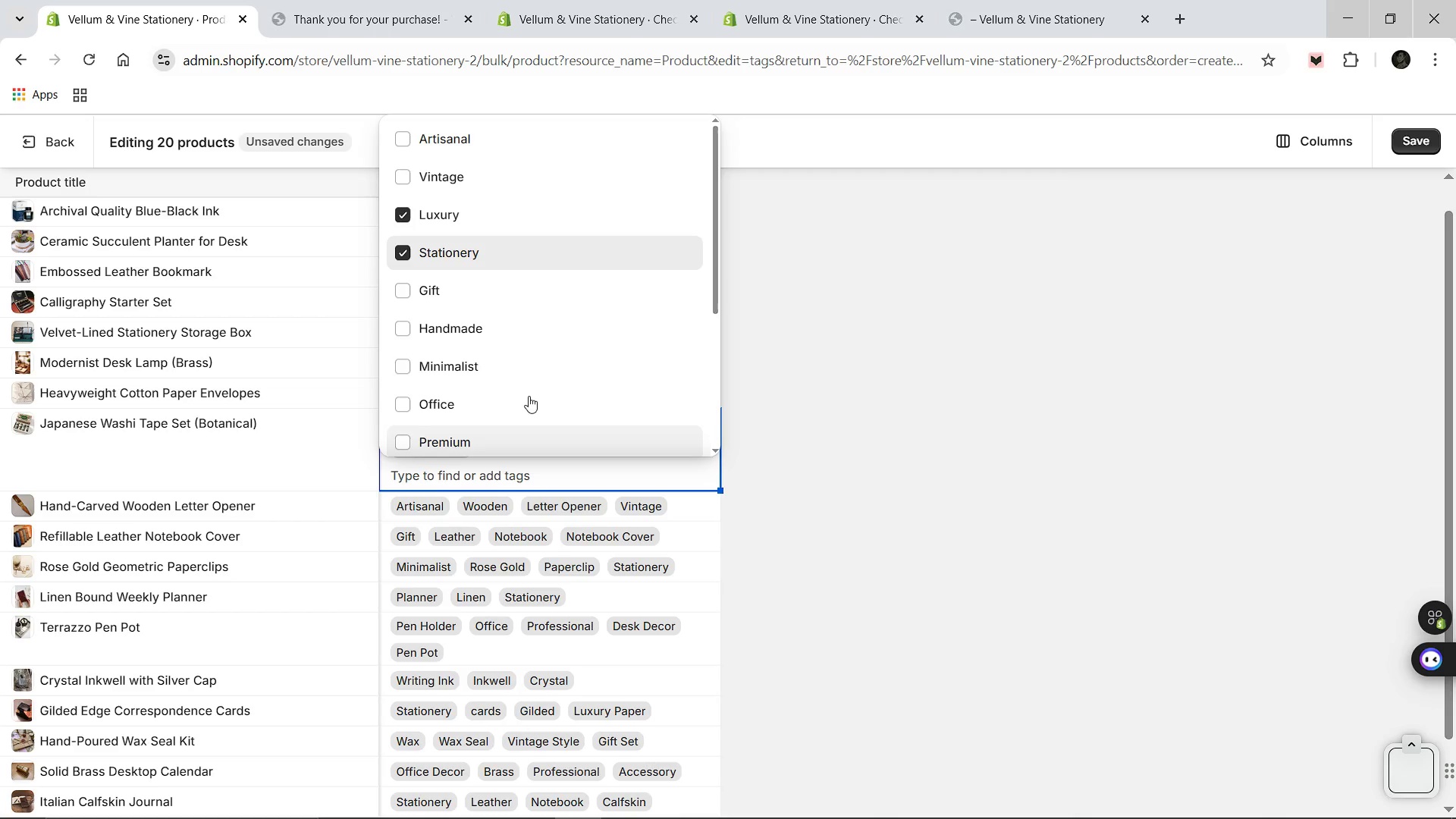 
left_click([904, 484])
 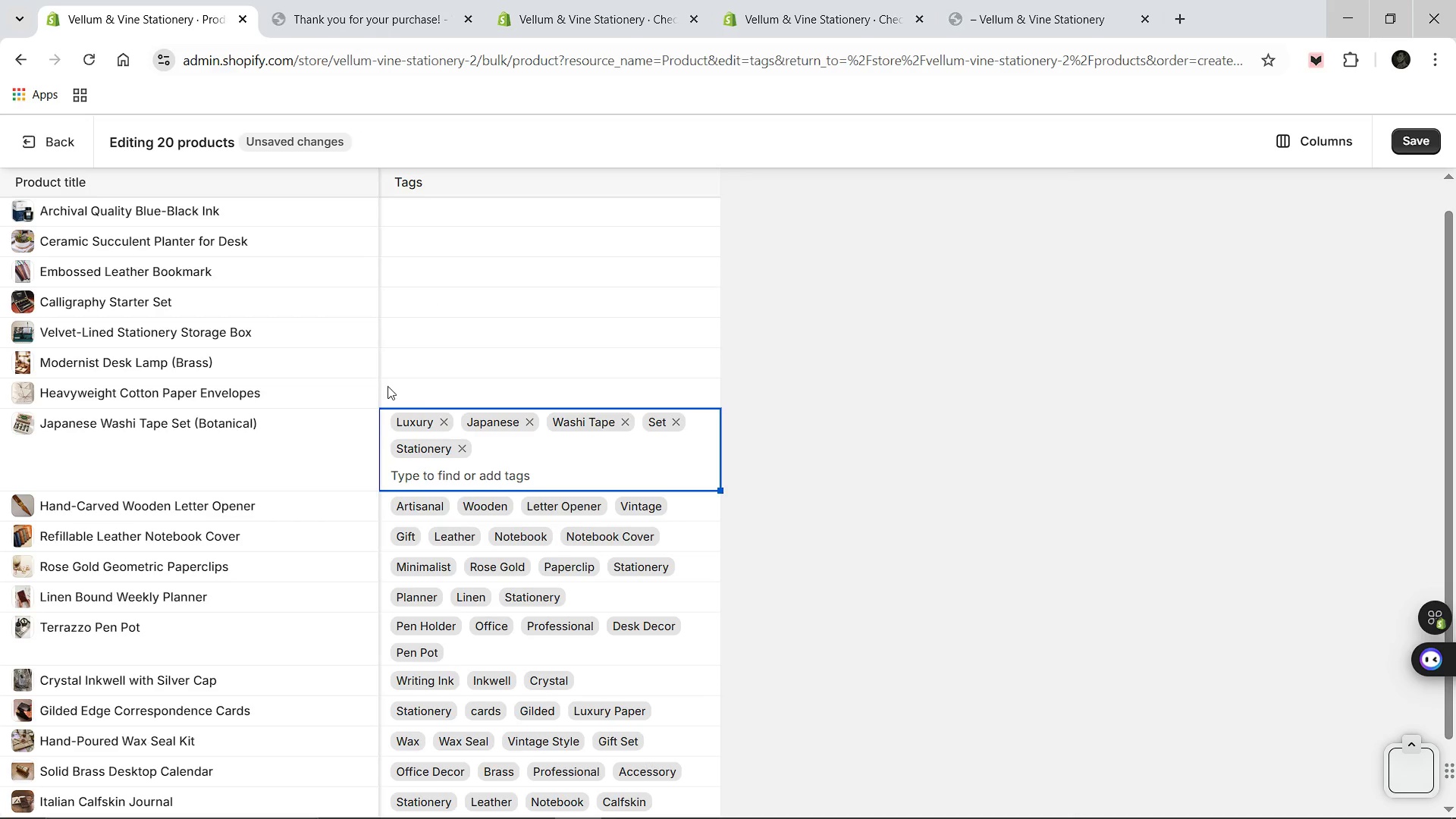 
left_click([434, 394])
 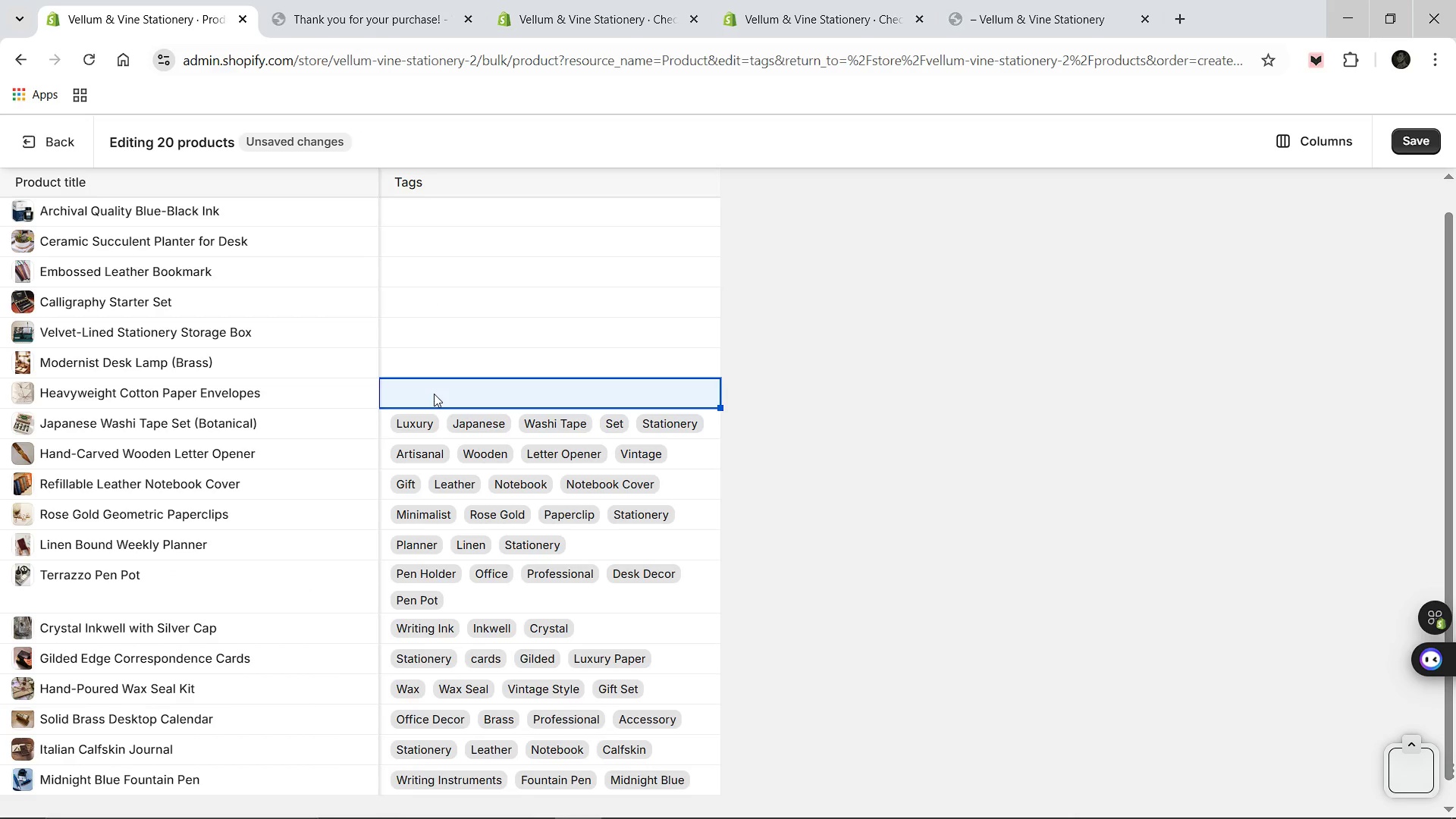 
type(Coo)
key(Backspace)
type(tton)
 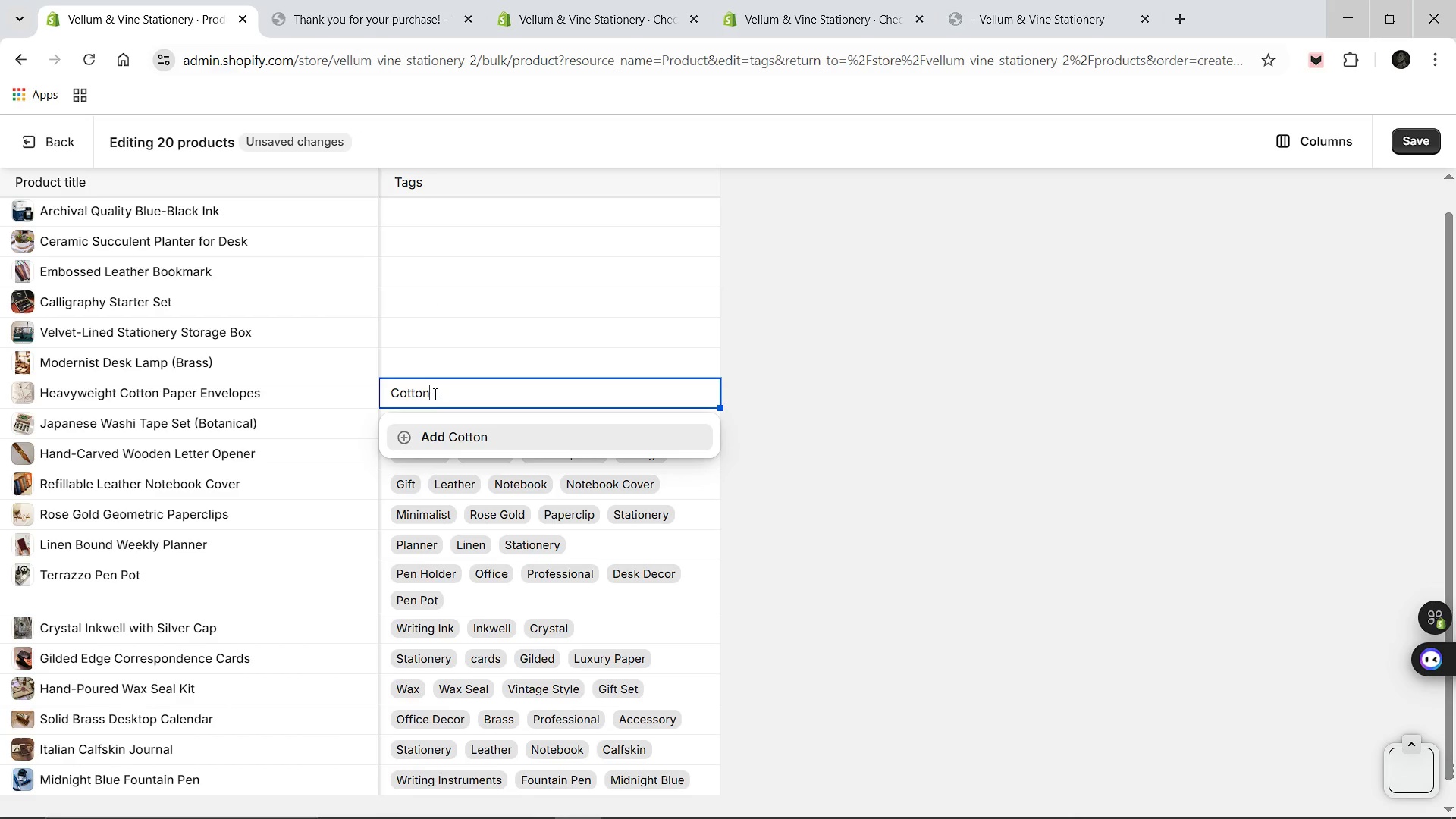 
key(Enter)
 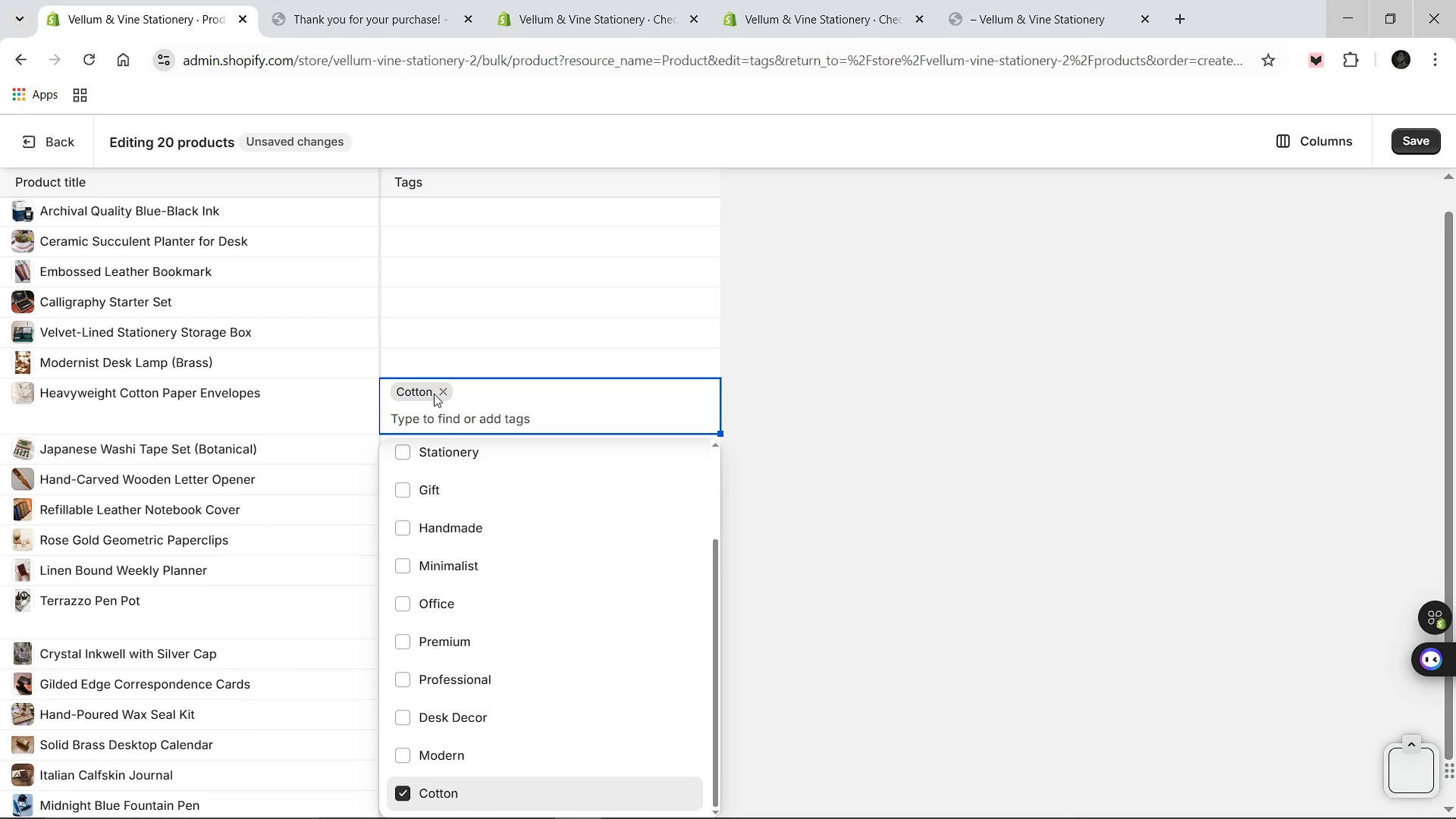 
hold_key(key=ShiftLeft, duration=0.52)
 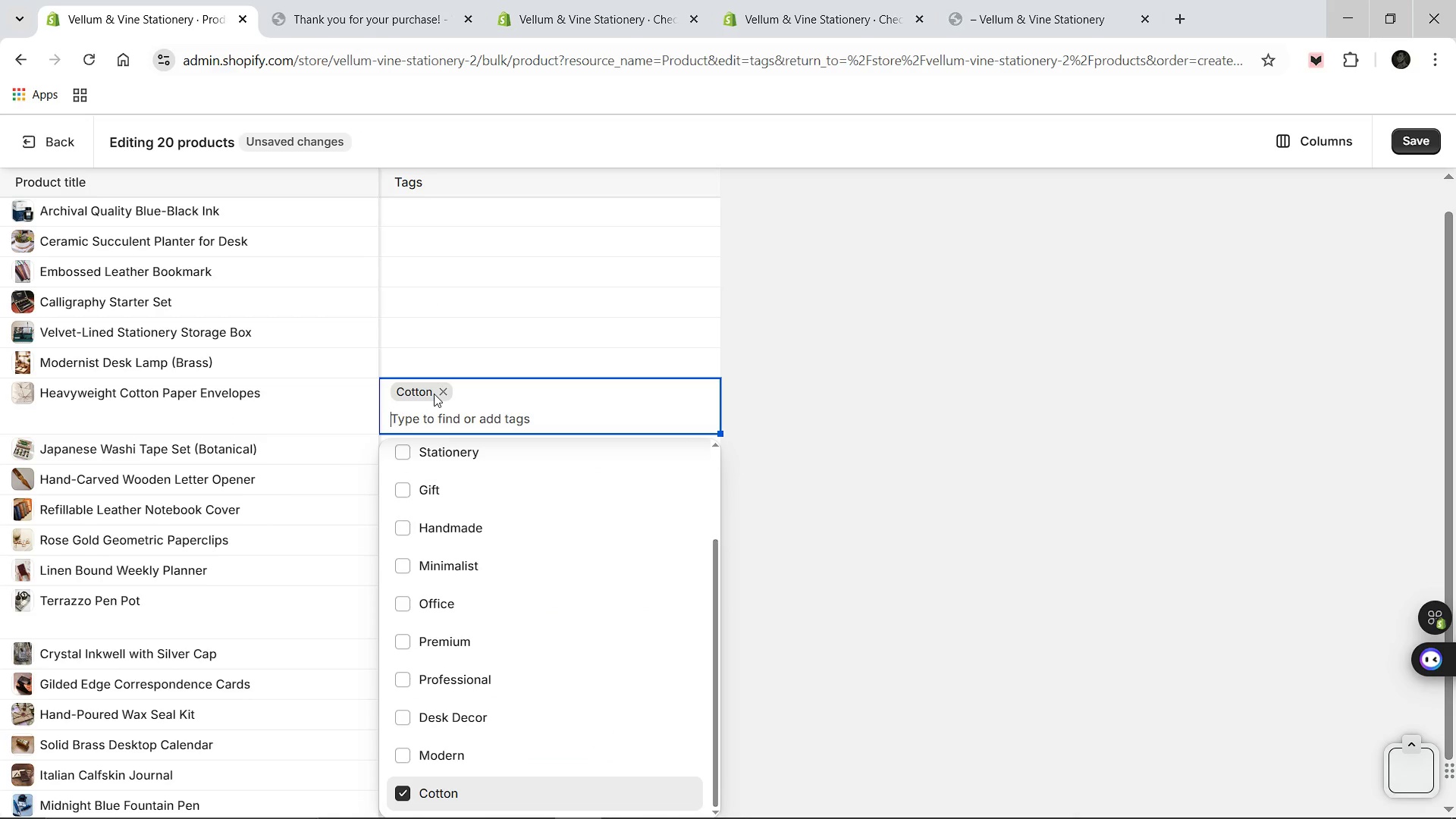 
type(Ene)
key(Backspace)
key(Backspace)
type(nvelopes)
 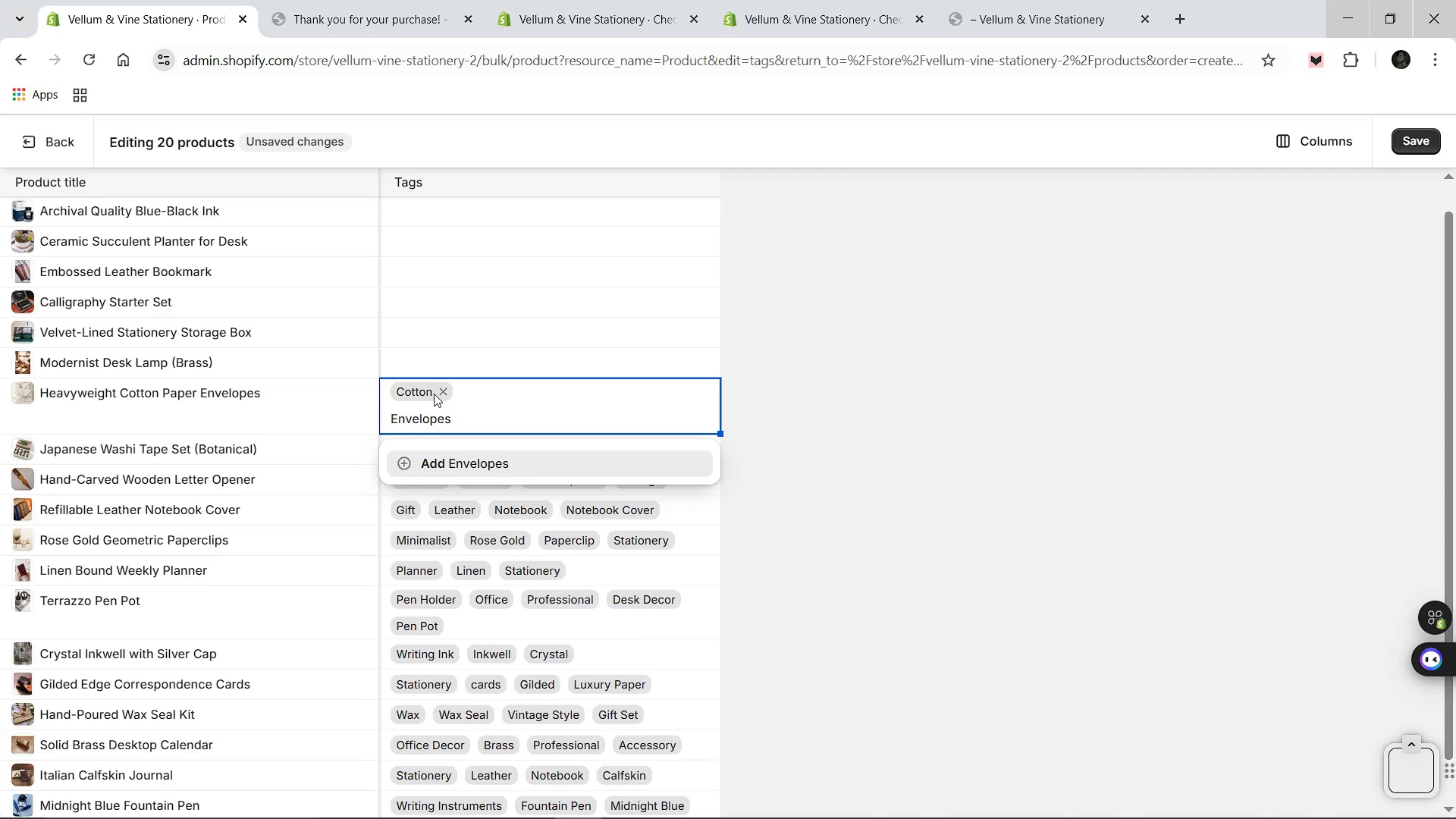 
key(Enter)
 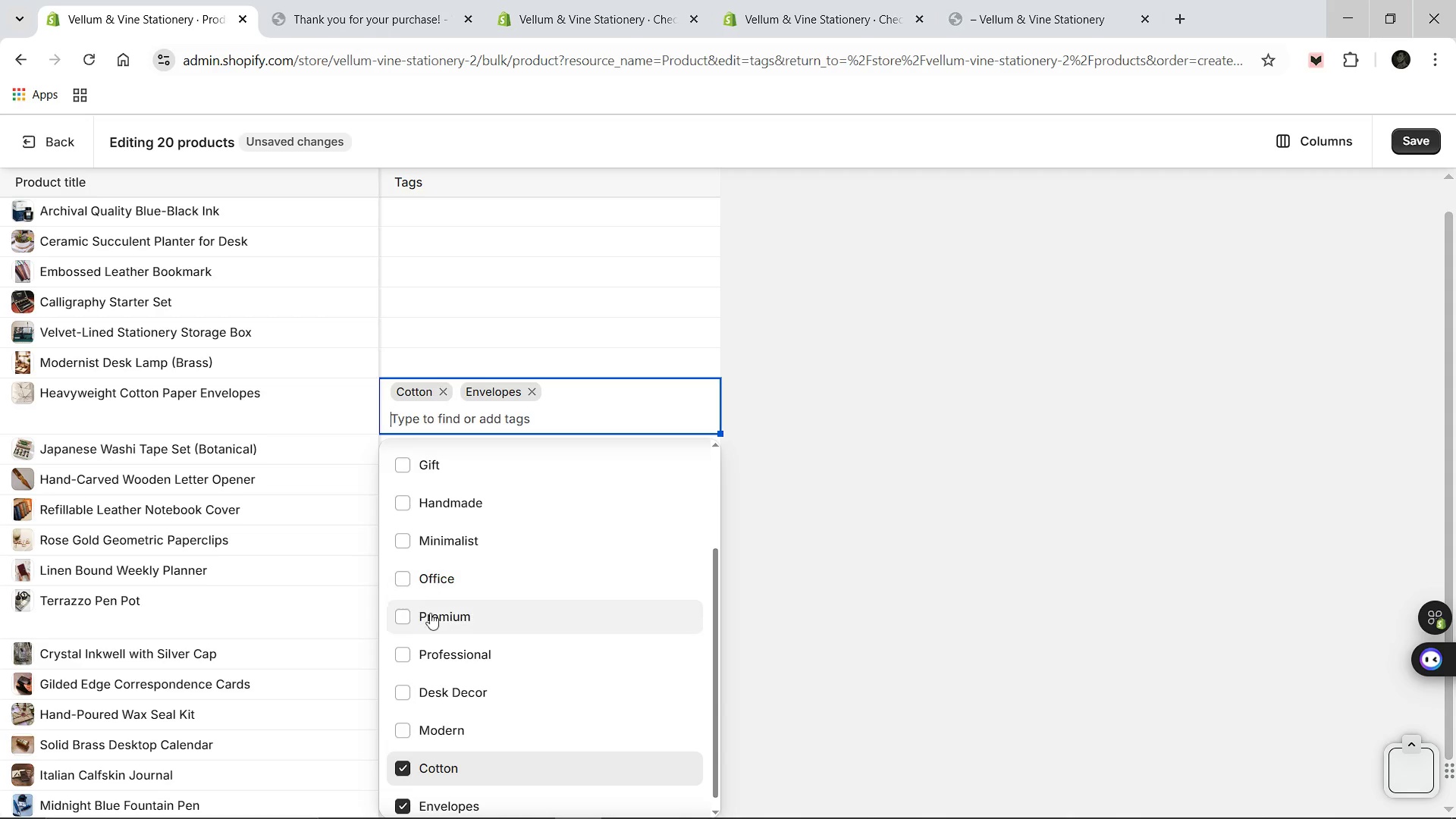 
scroll: coordinate [439, 687], scroll_direction: up, amount: 1.0
 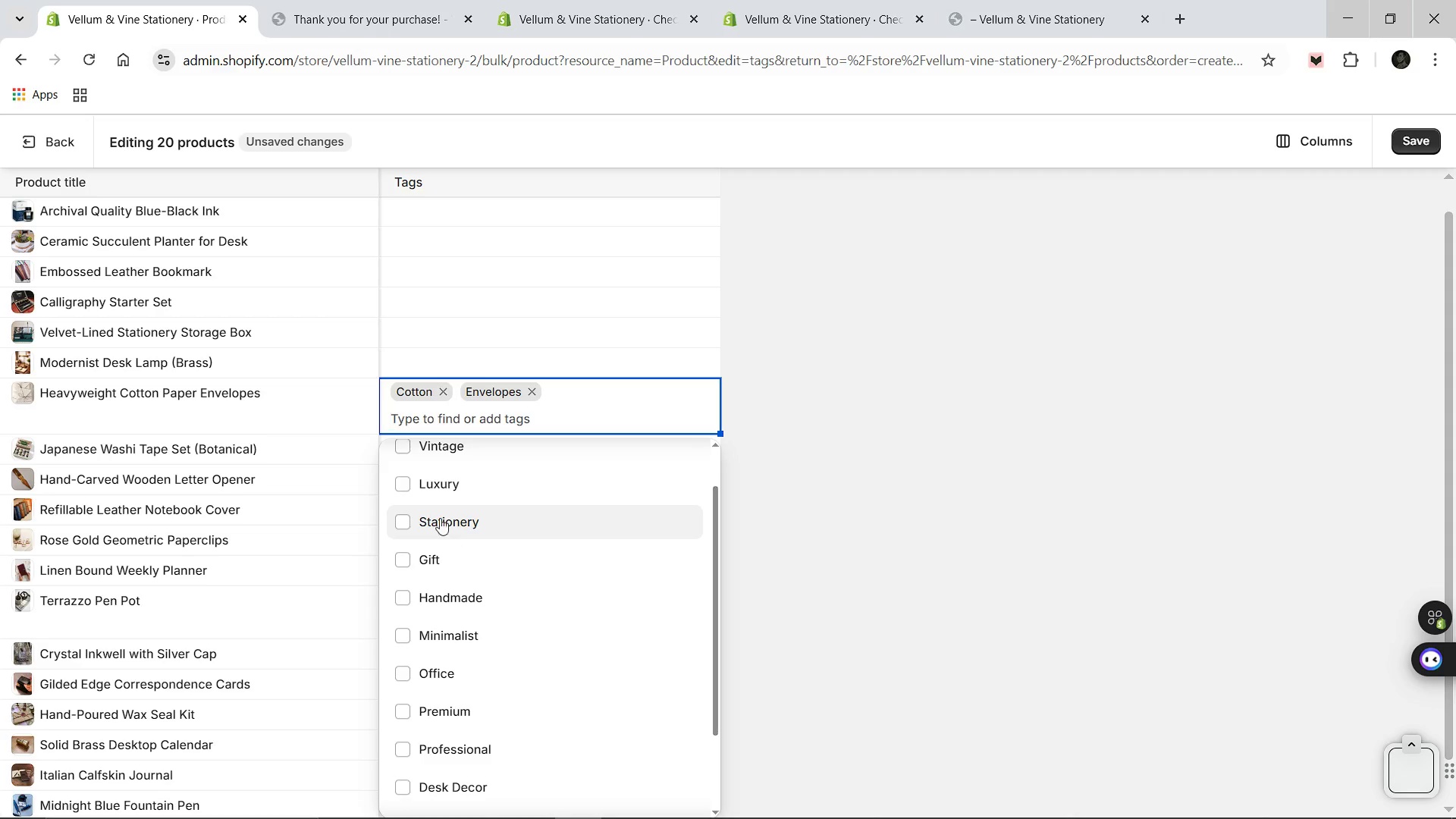 
left_click([406, 483])
 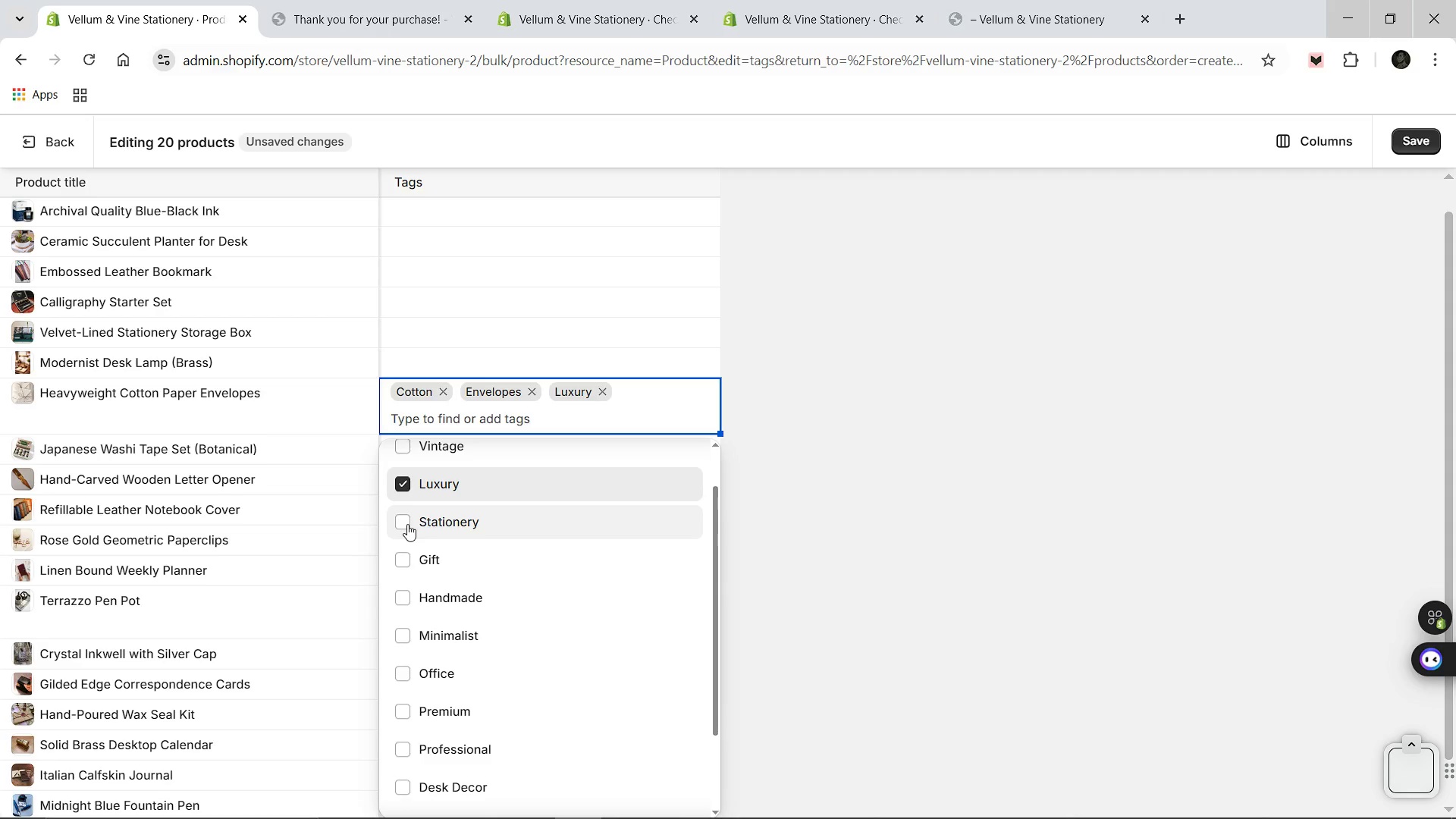 
left_click([407, 524])
 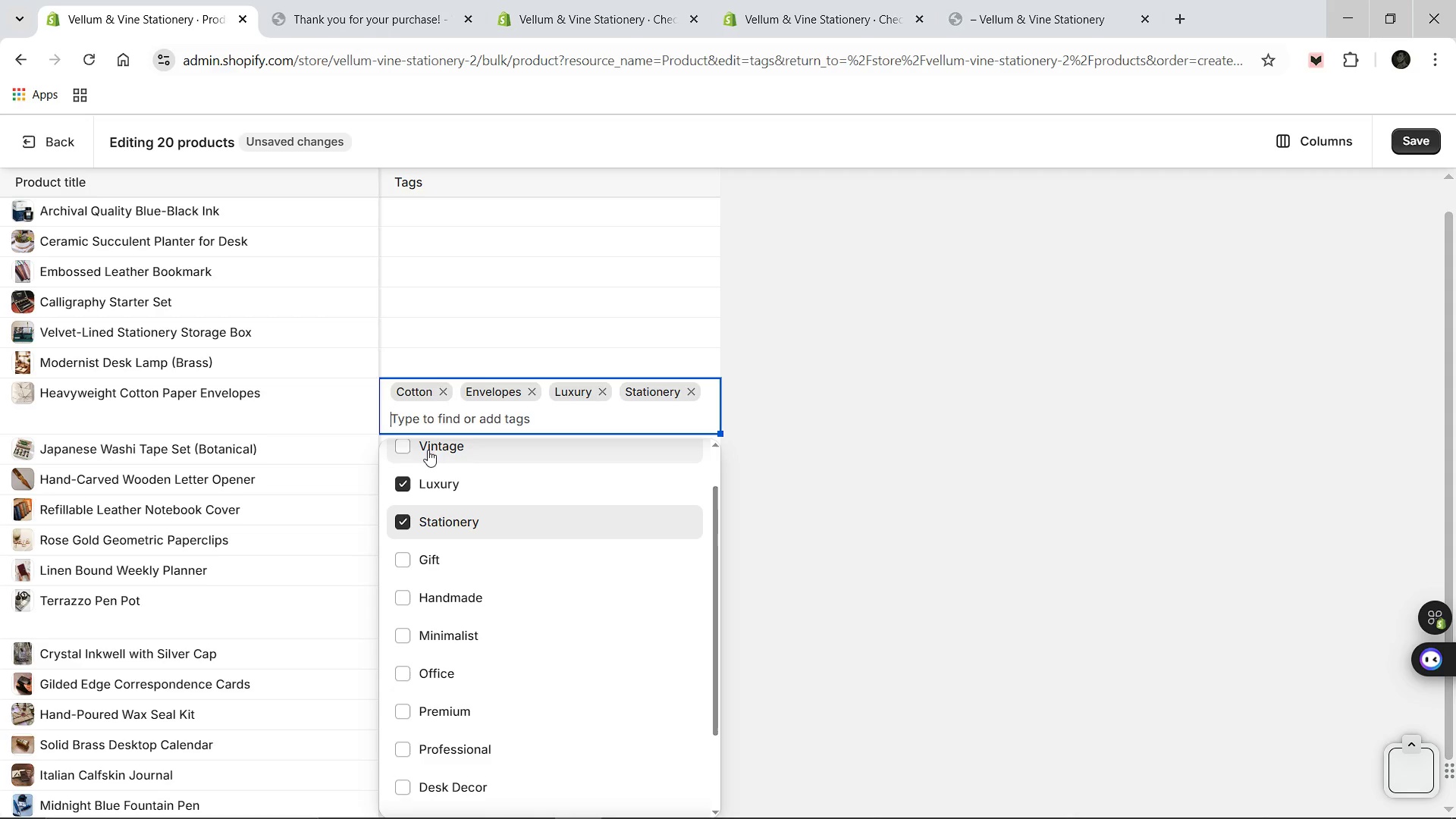 
left_click([400, 443])
 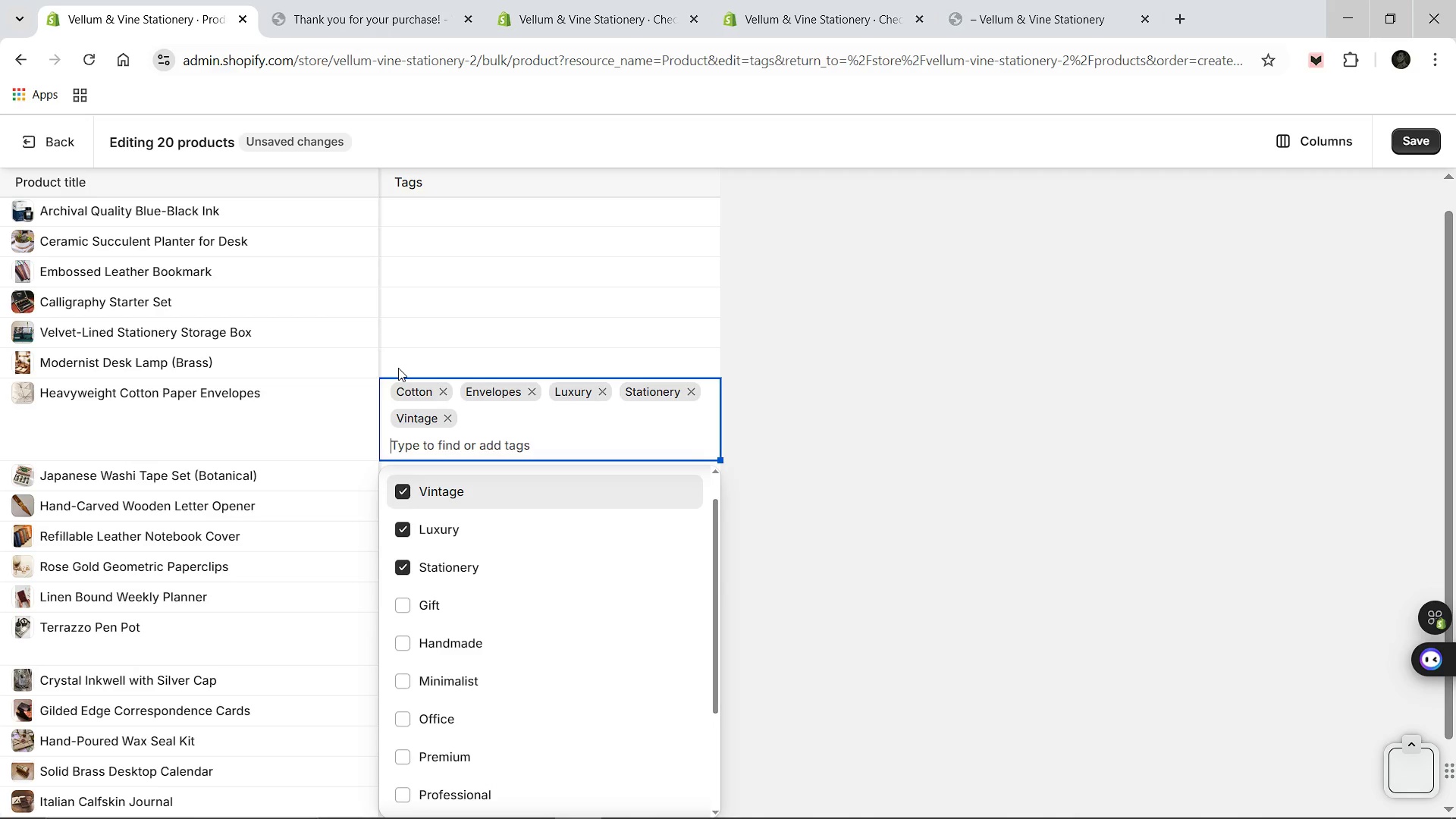 
left_click([398, 368])
 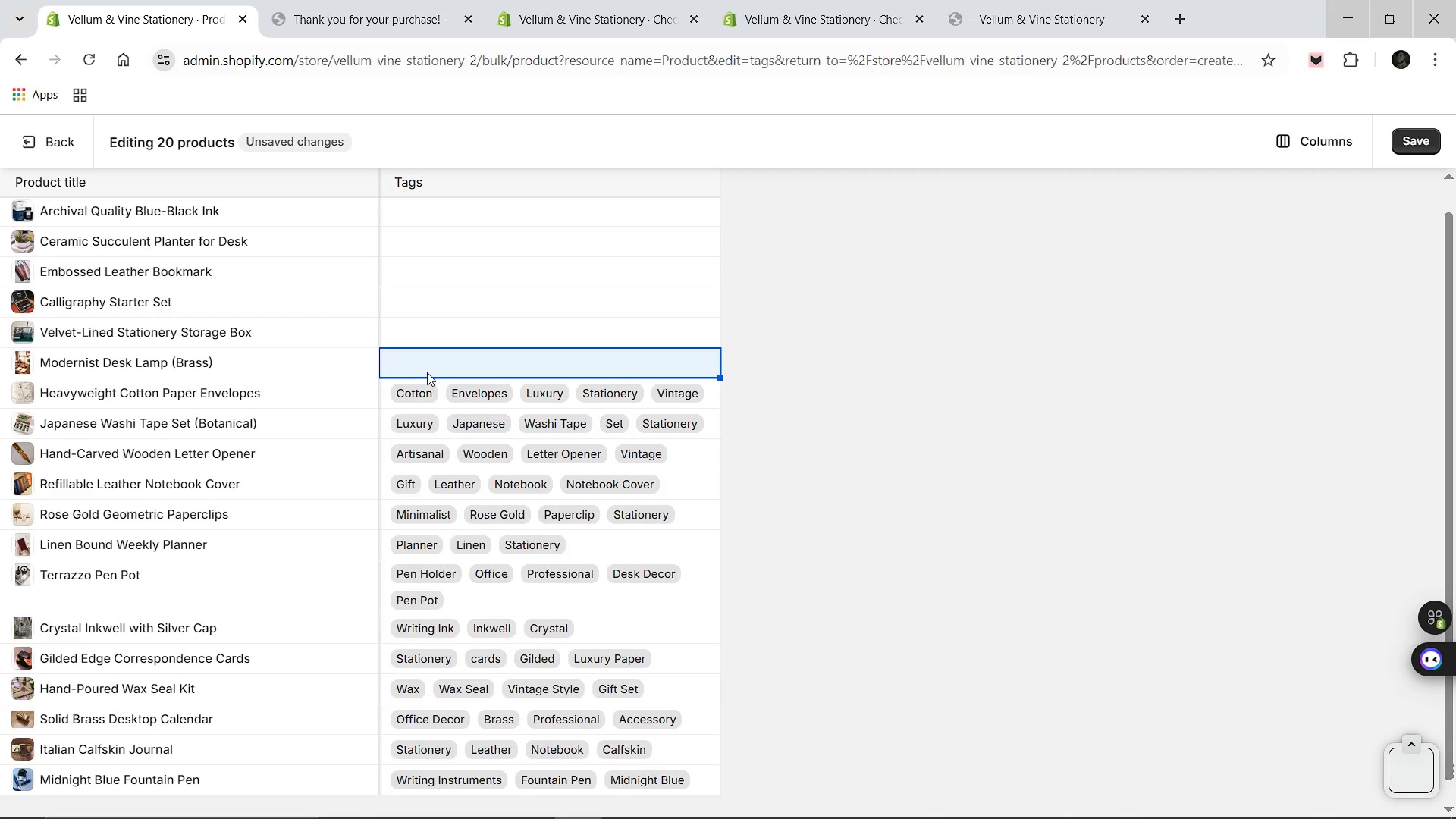 
left_click([427, 372])
 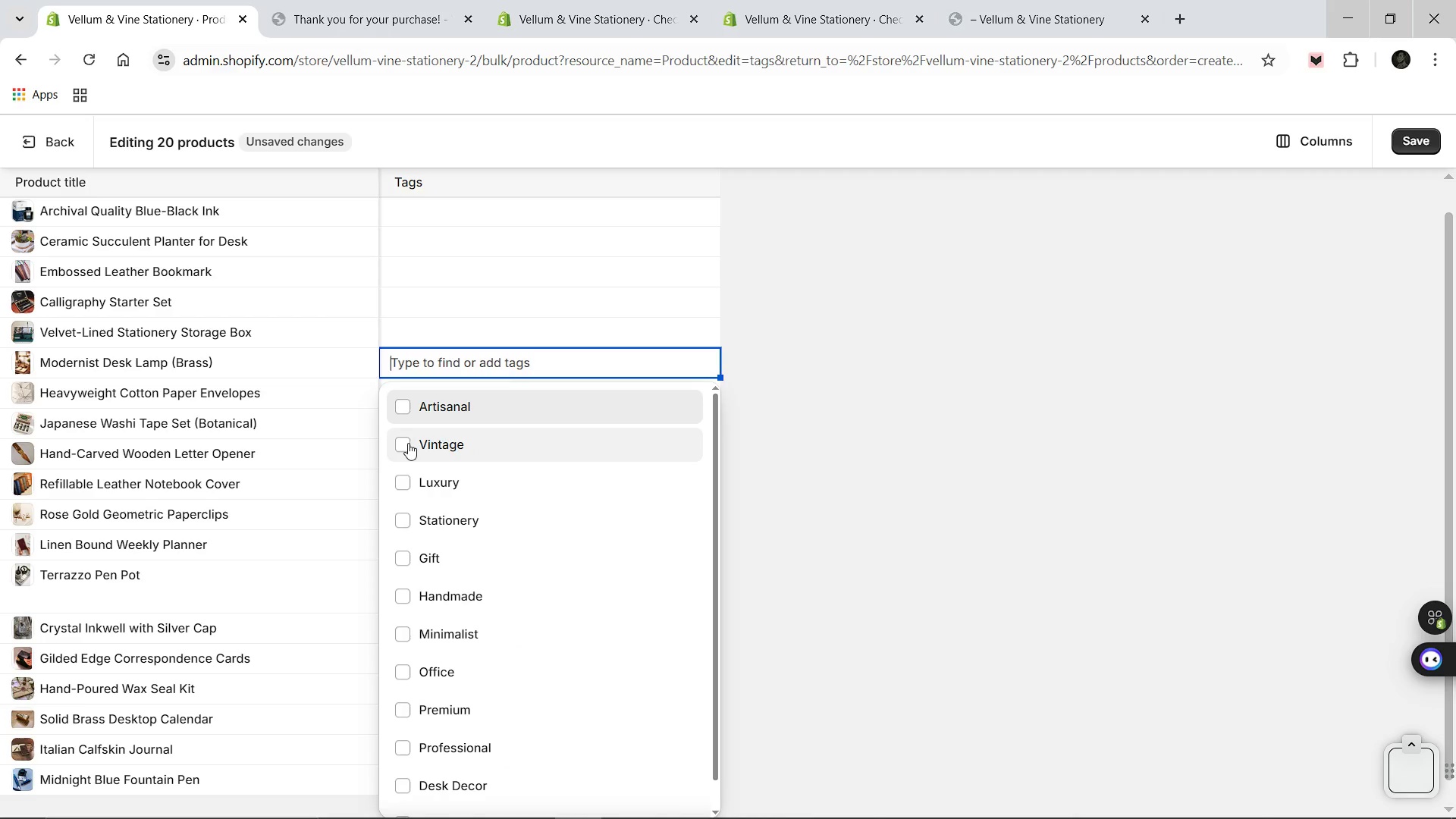 
left_click([408, 448])
 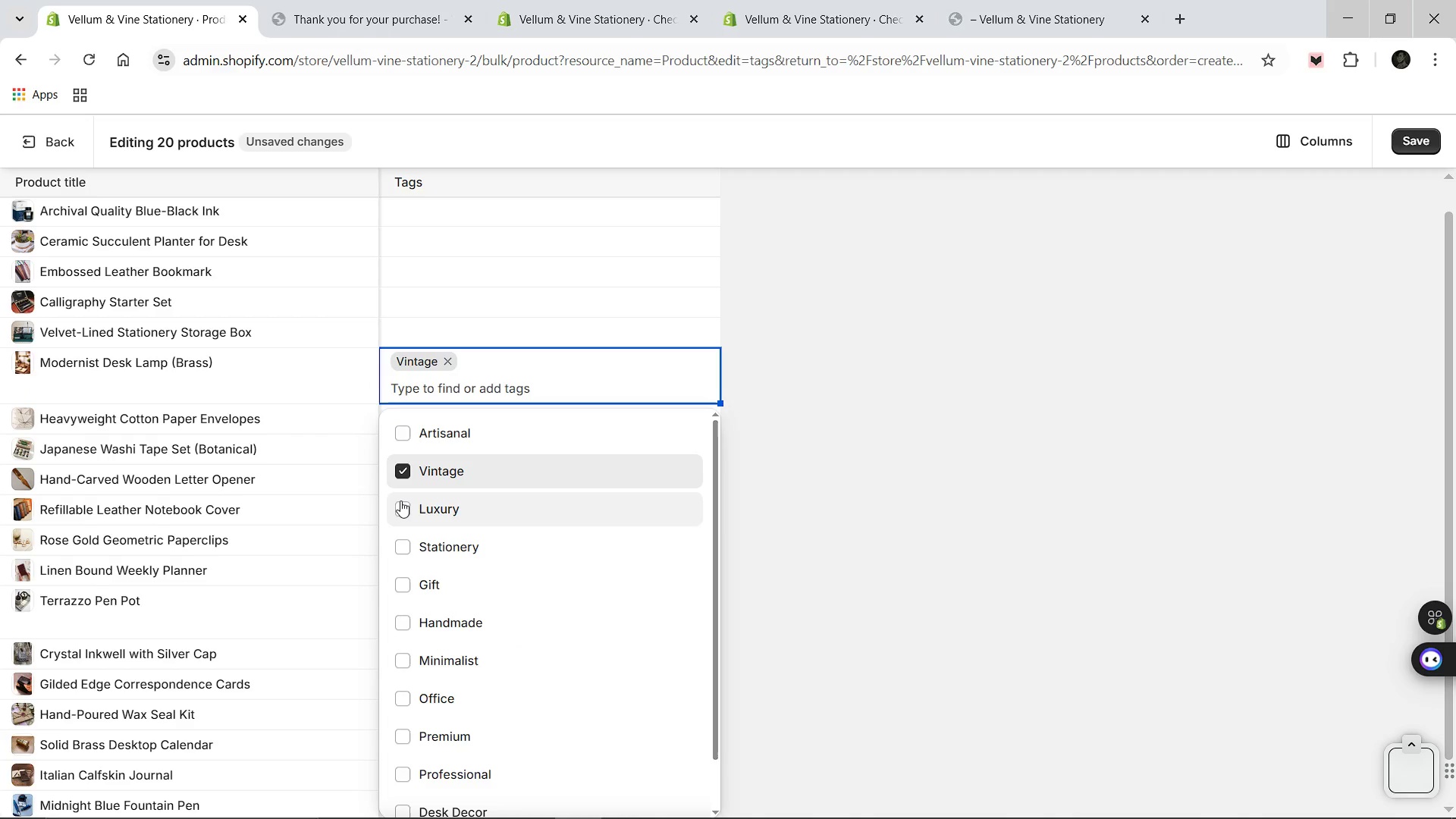 
left_click([400, 500])
 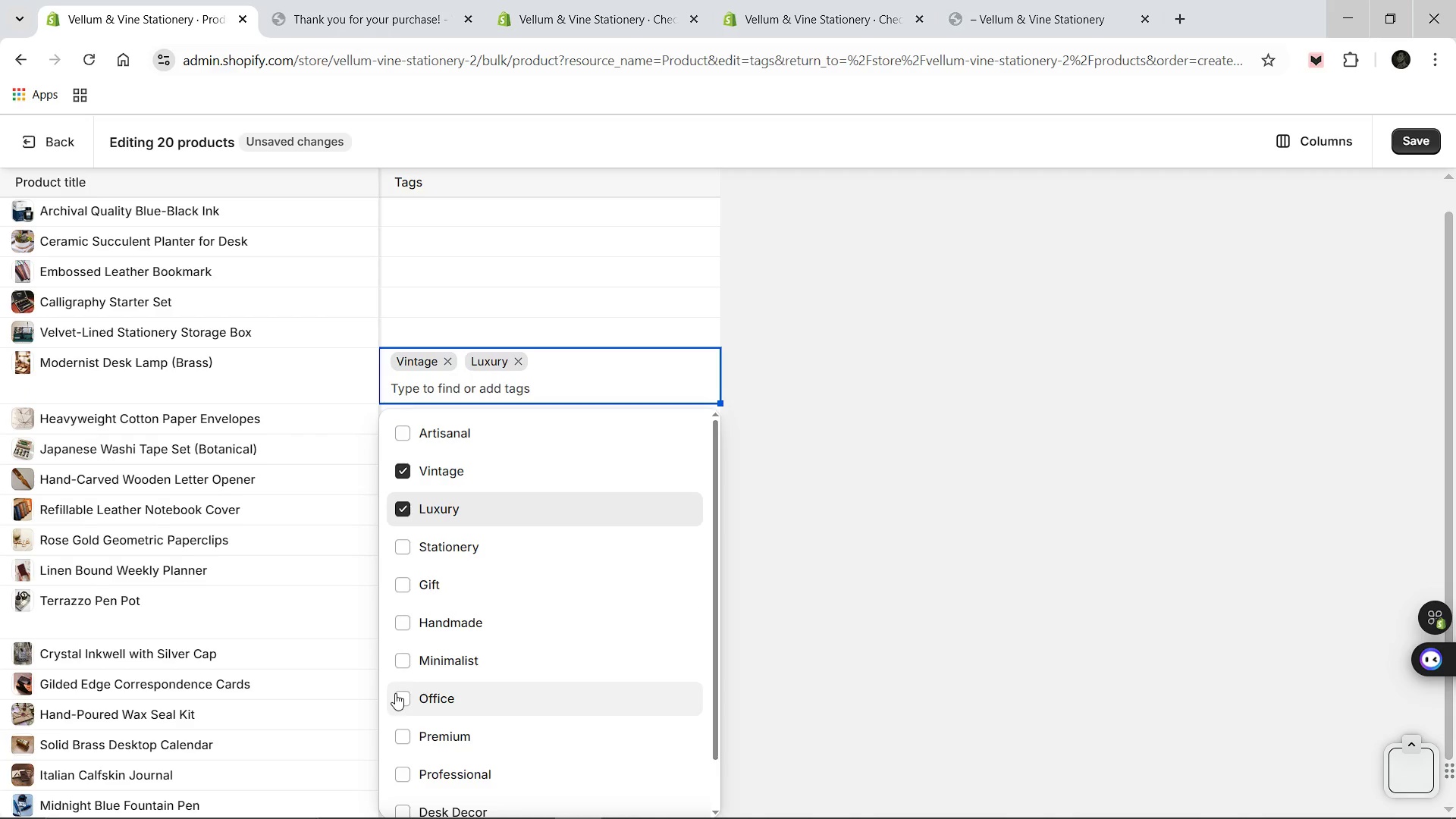 
scroll: coordinate [413, 704], scroll_direction: down, amount: 1.0
 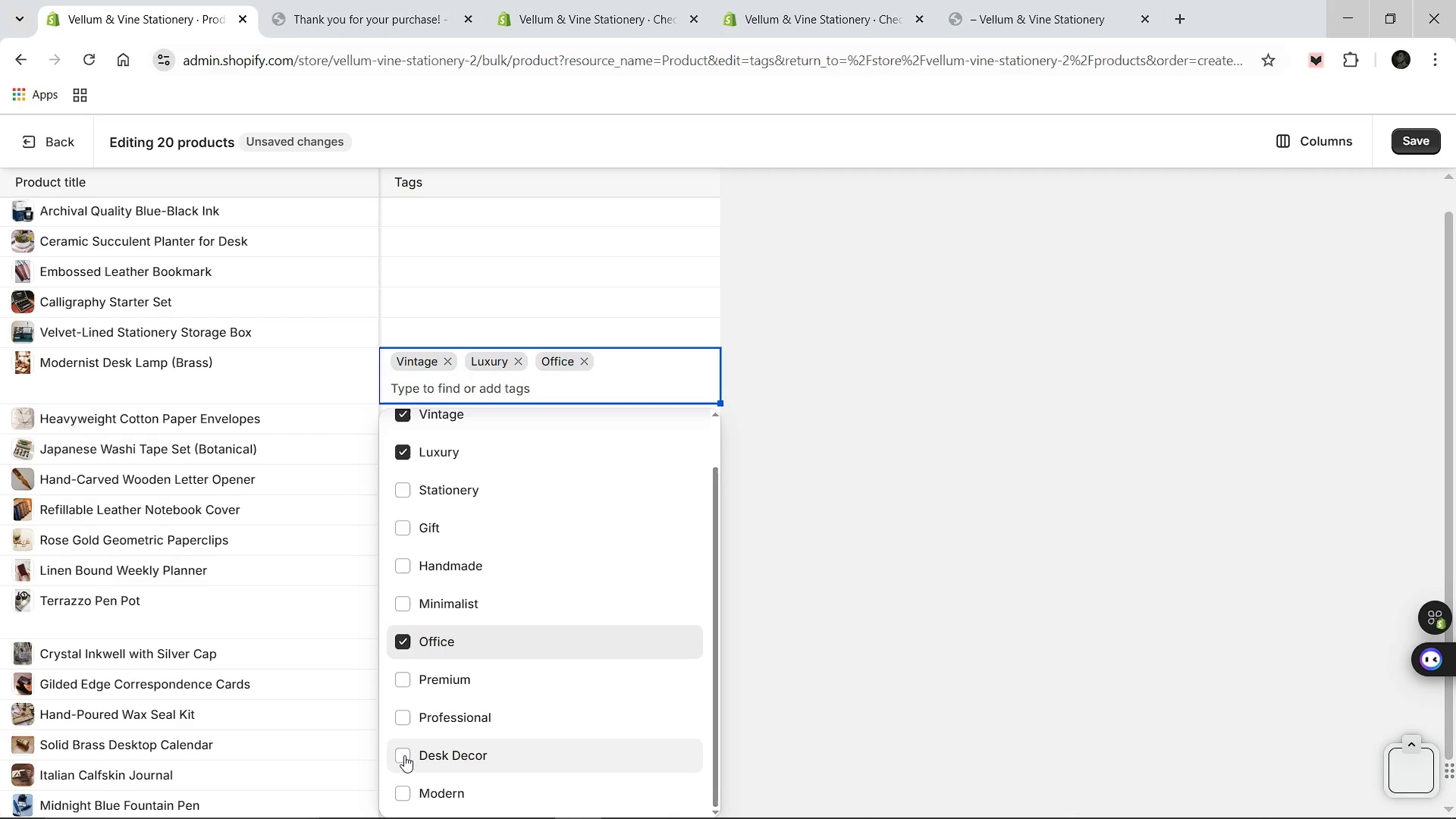 
left_click([404, 755])
 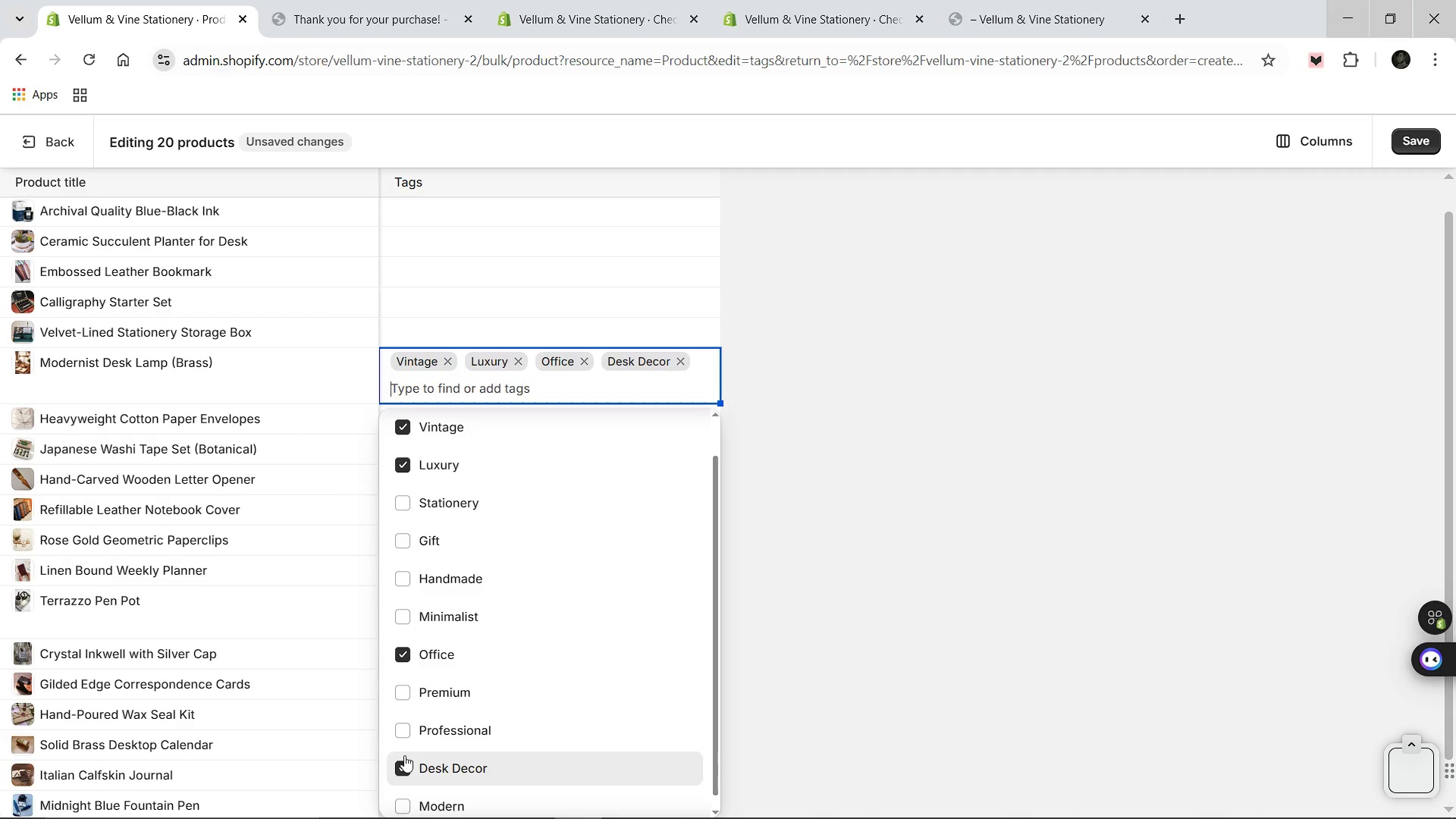 
scroll: coordinate [404, 755], scroll_direction: down, amount: 1.0
 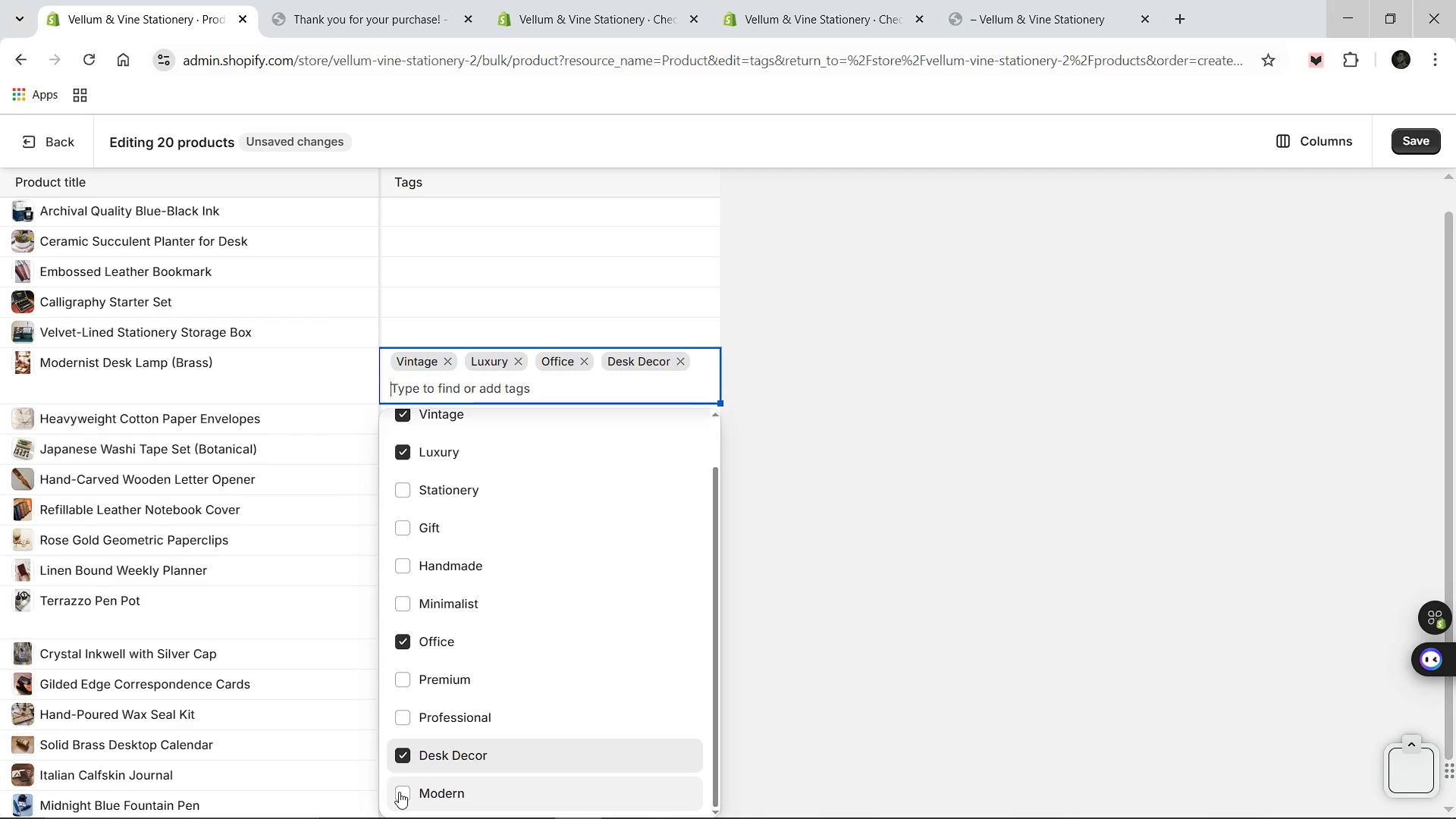 
left_click([399, 792])
 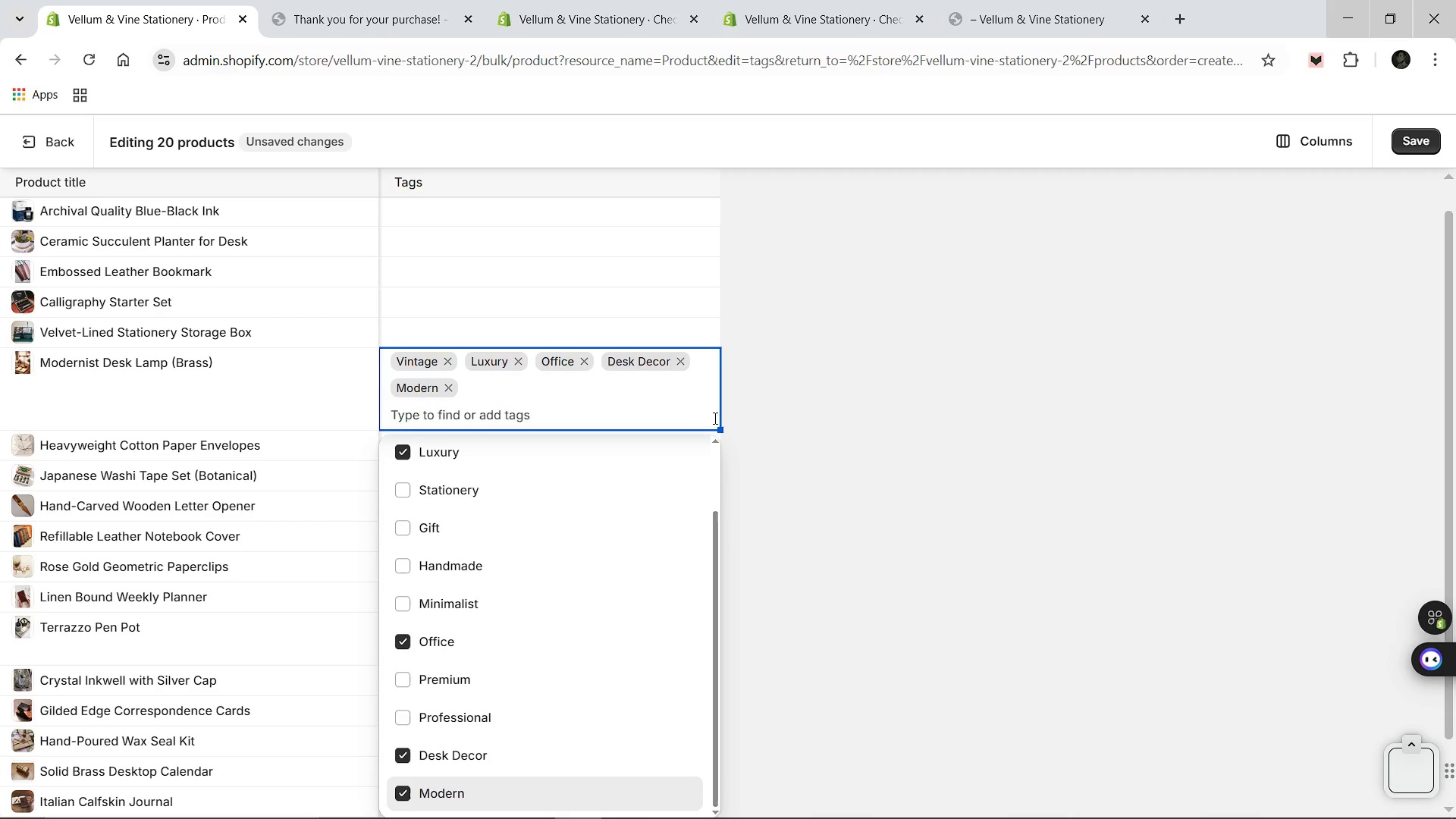 
left_click([766, 407])
 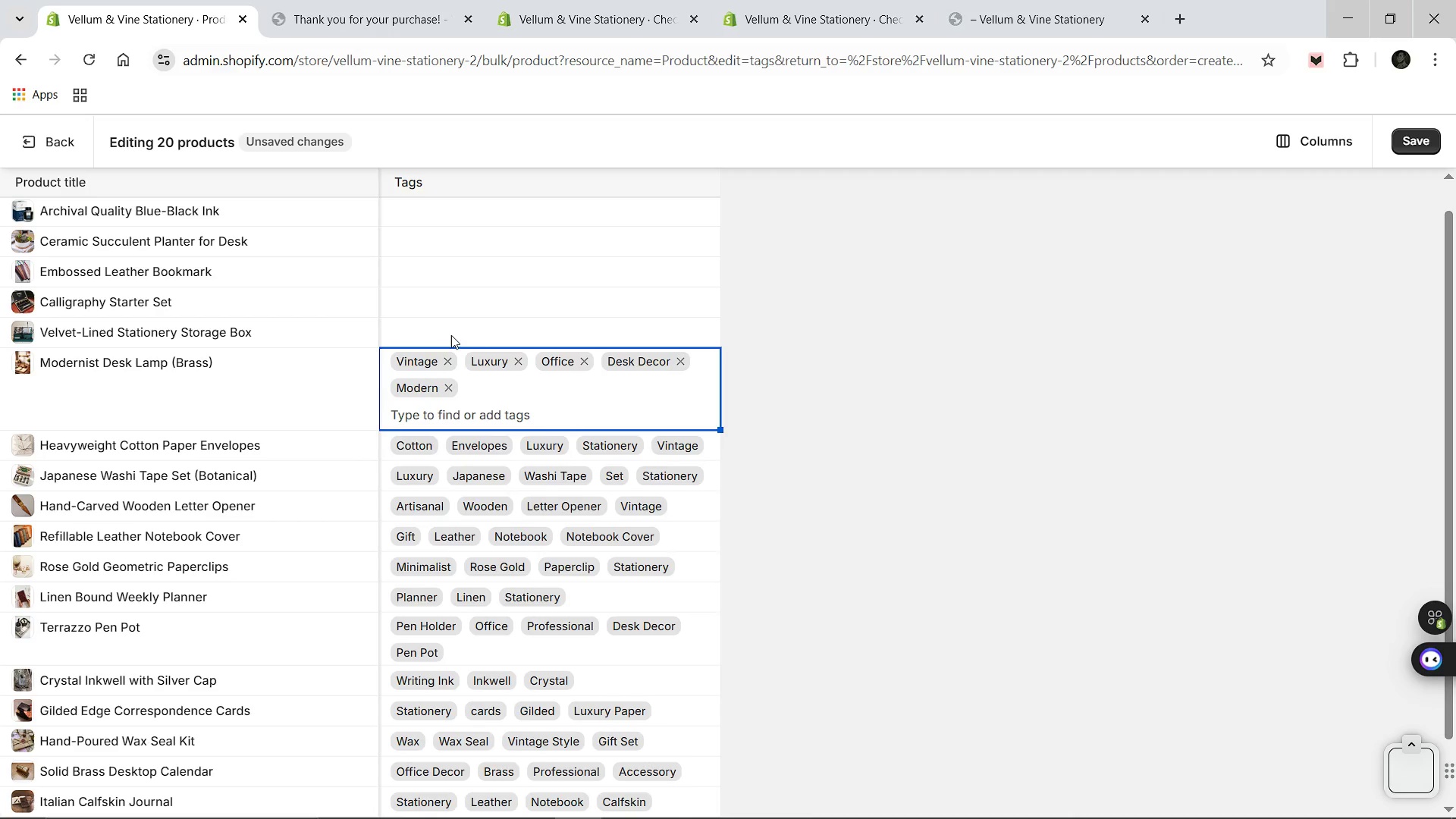 
left_click([438, 333])
 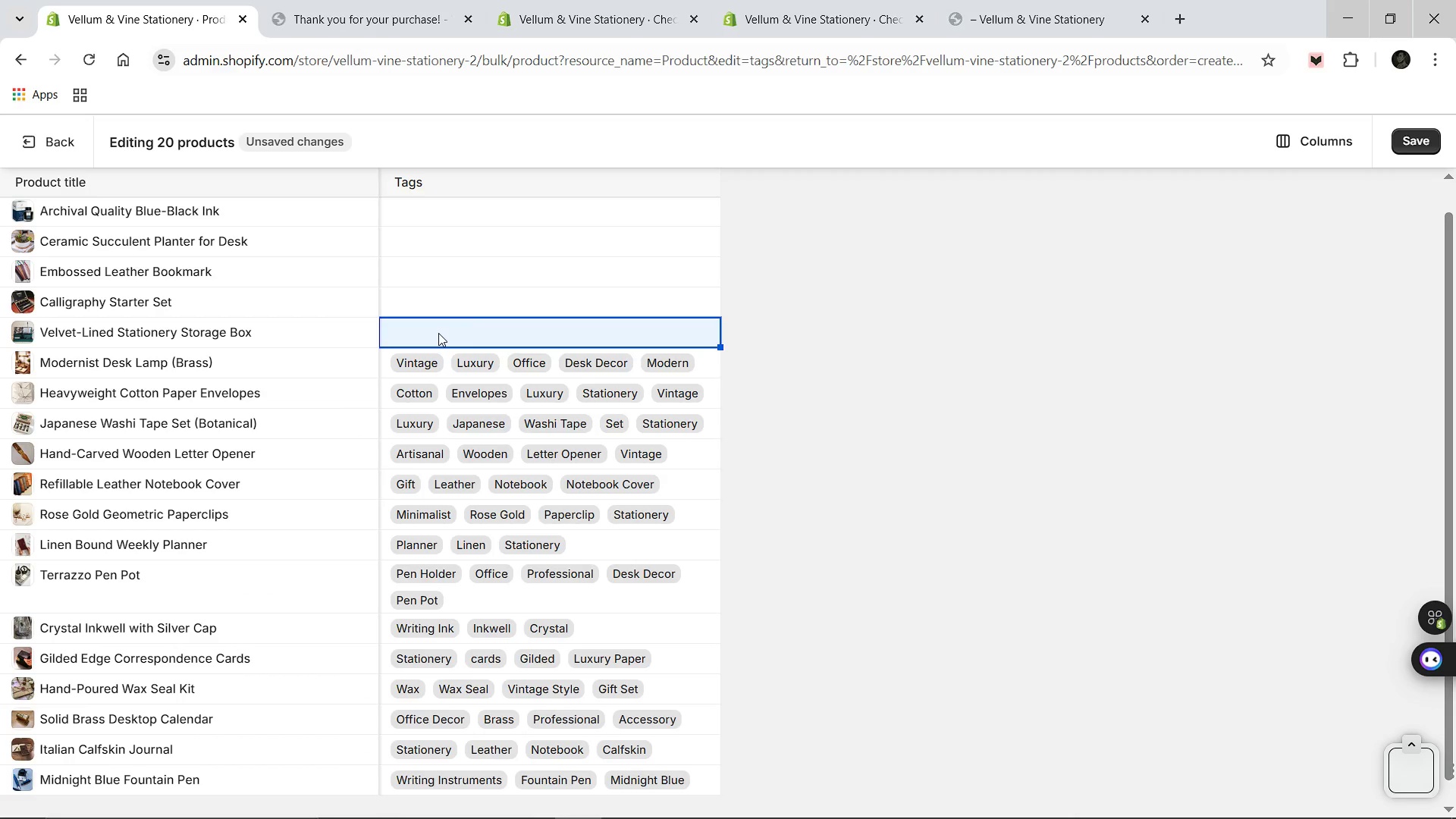 
left_click([438, 333])
 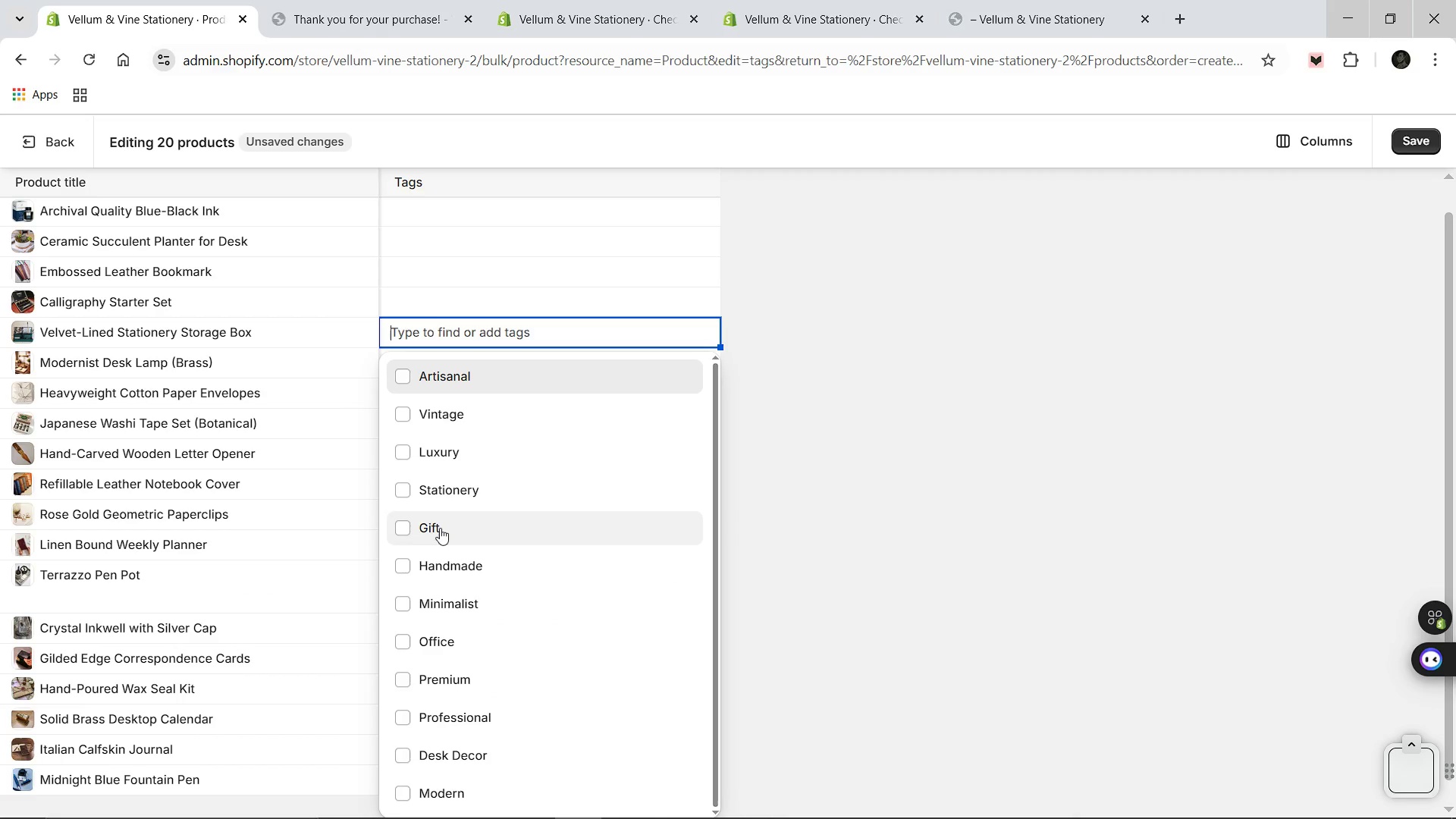 
type(Storage)
 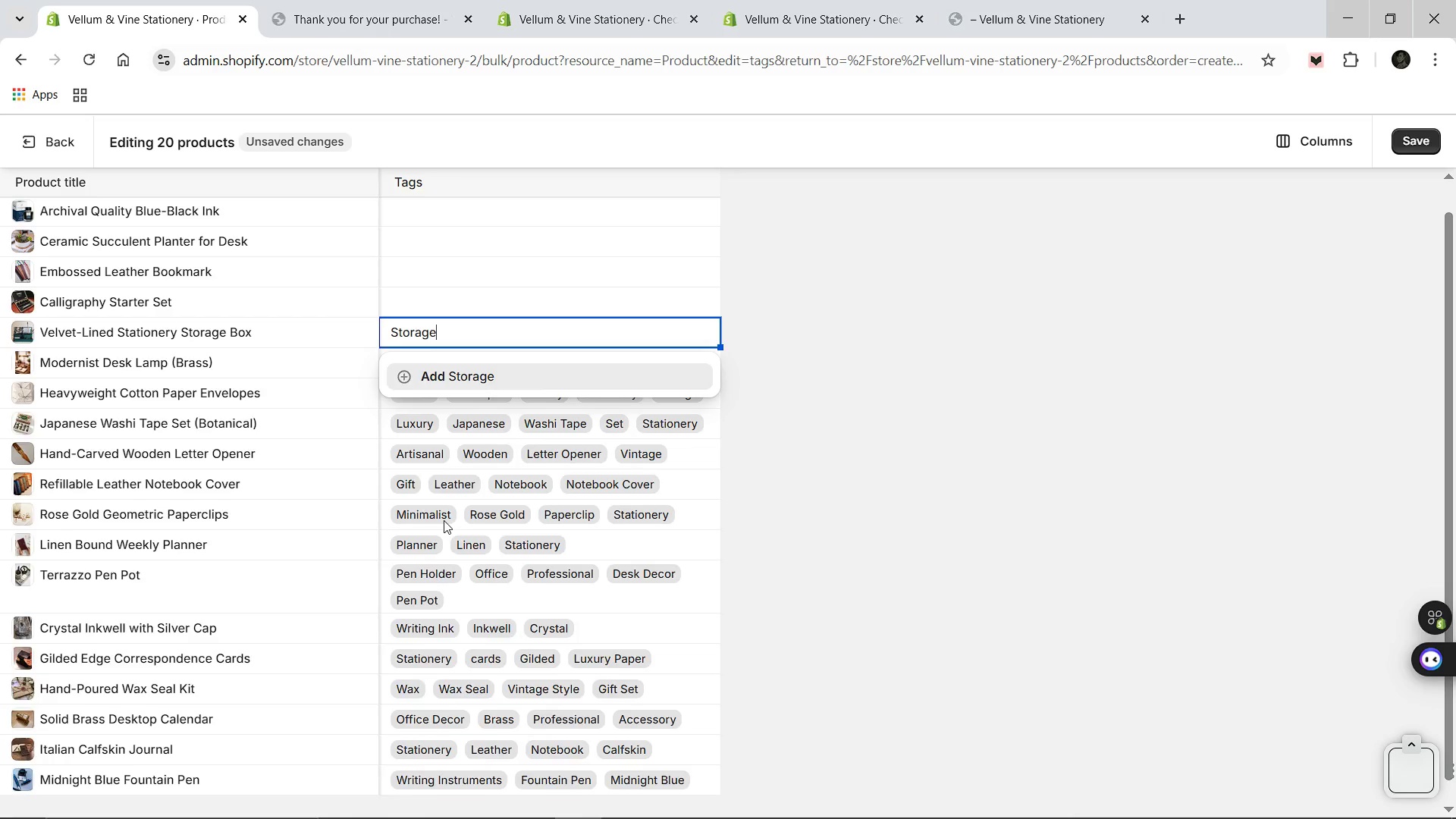 
key(Enter)
 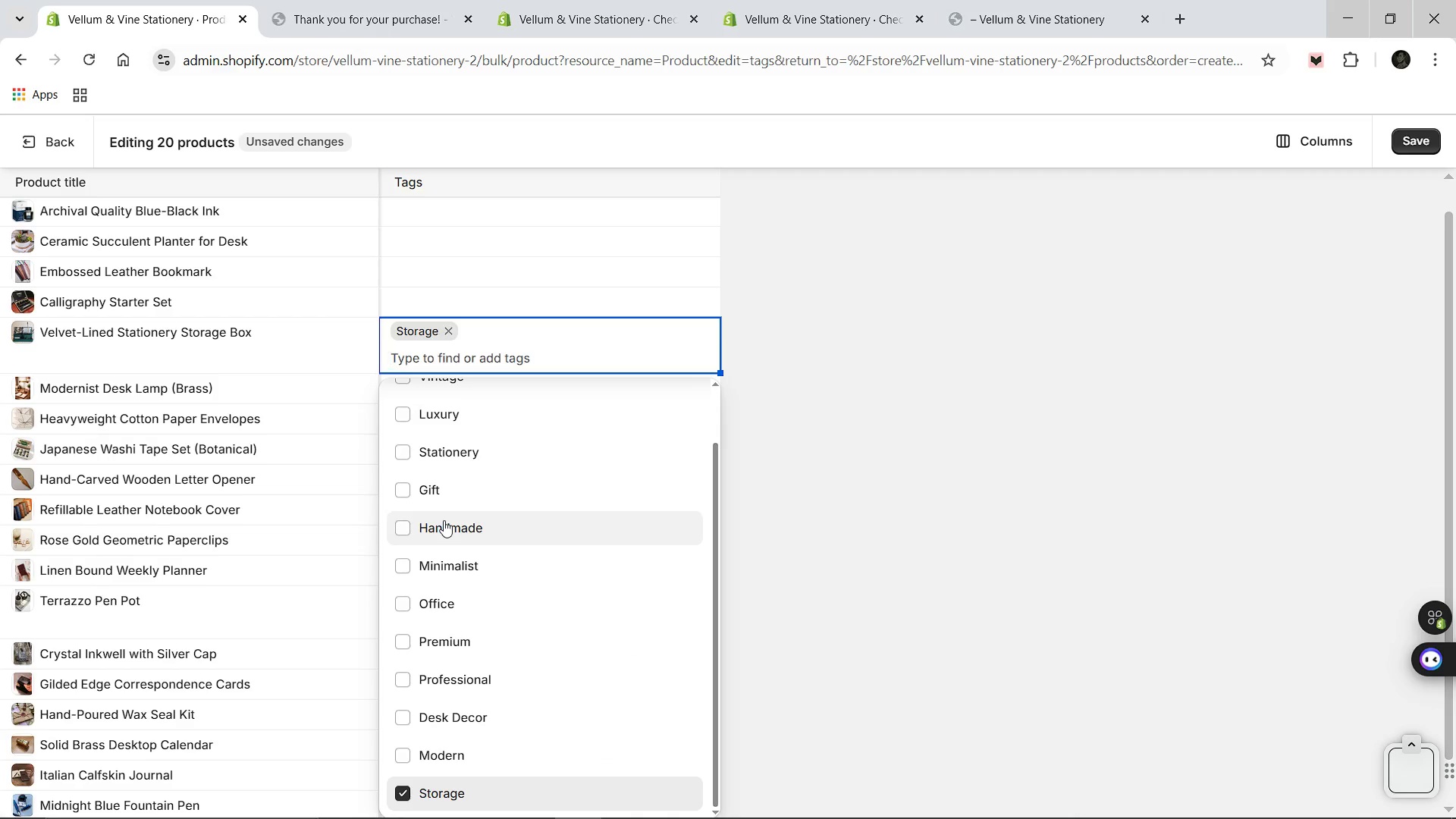 
type(Desk)
 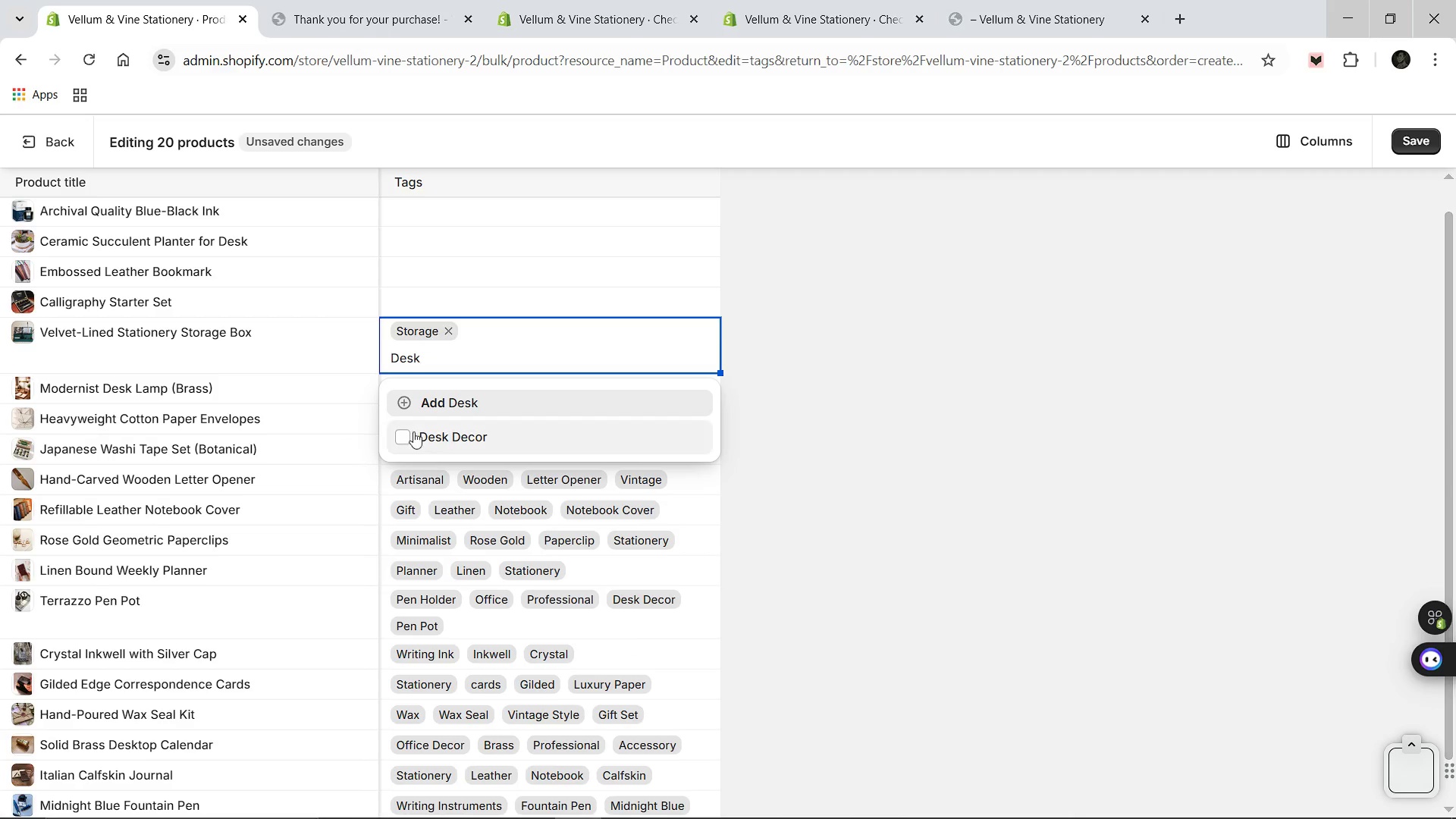 
left_click([413, 431])
 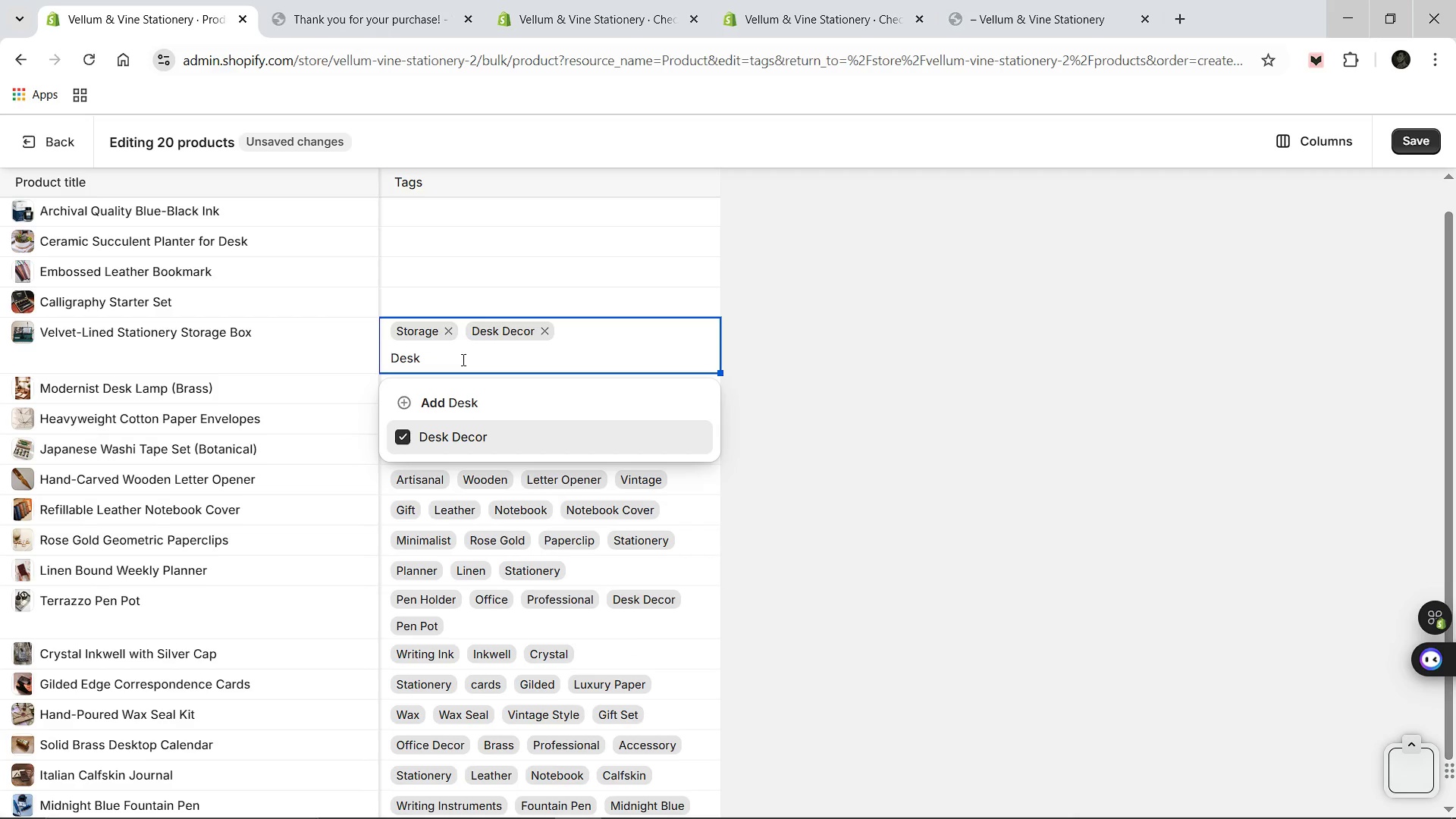 
key(Backspace)
key(Backspace)
key(Backspace)
key(Backspace)
key(Backspace)
type(Velvet)
 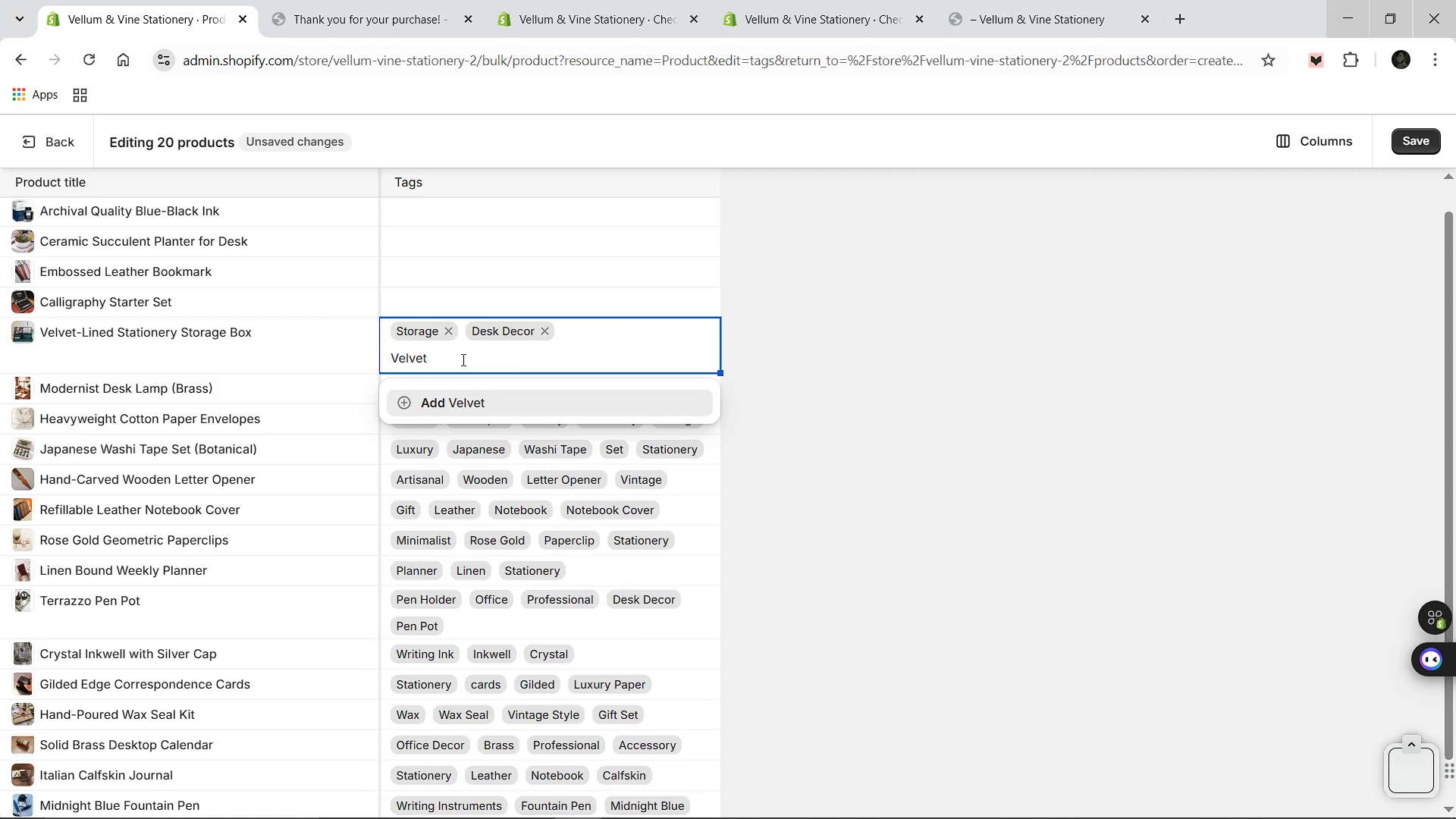 
key(Enter)
 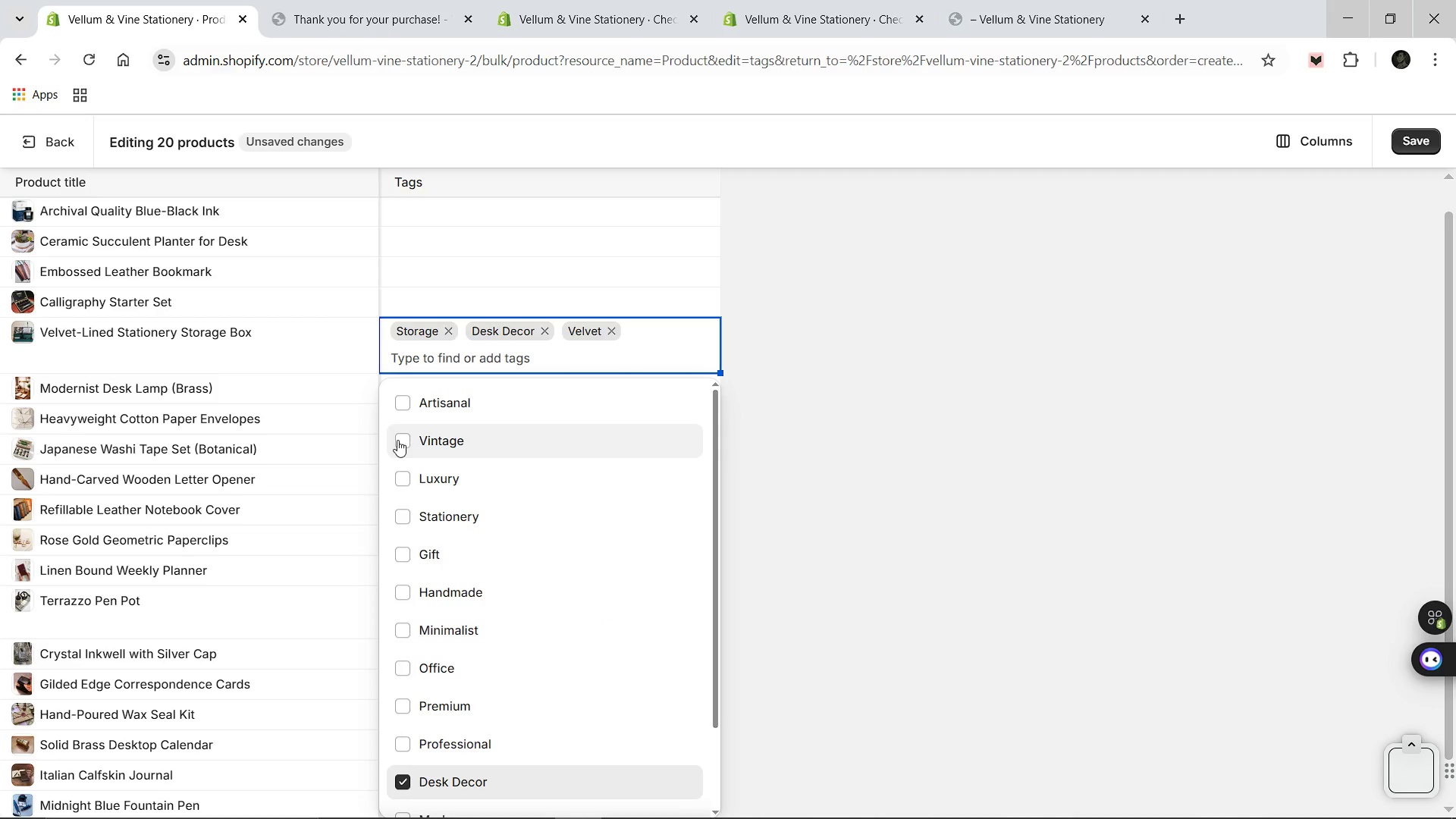 
left_click([397, 480])
 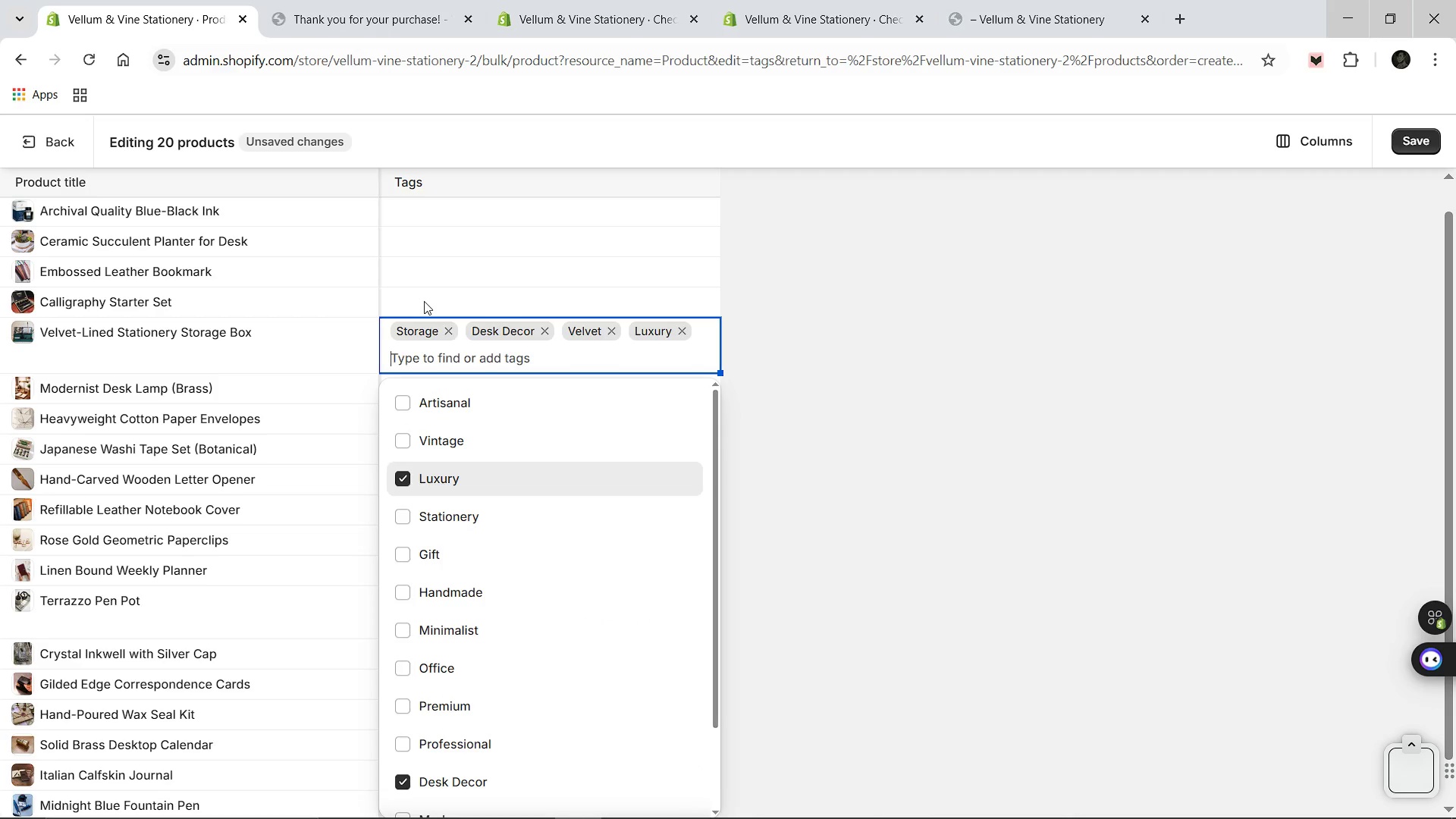 
left_click([424, 301])
 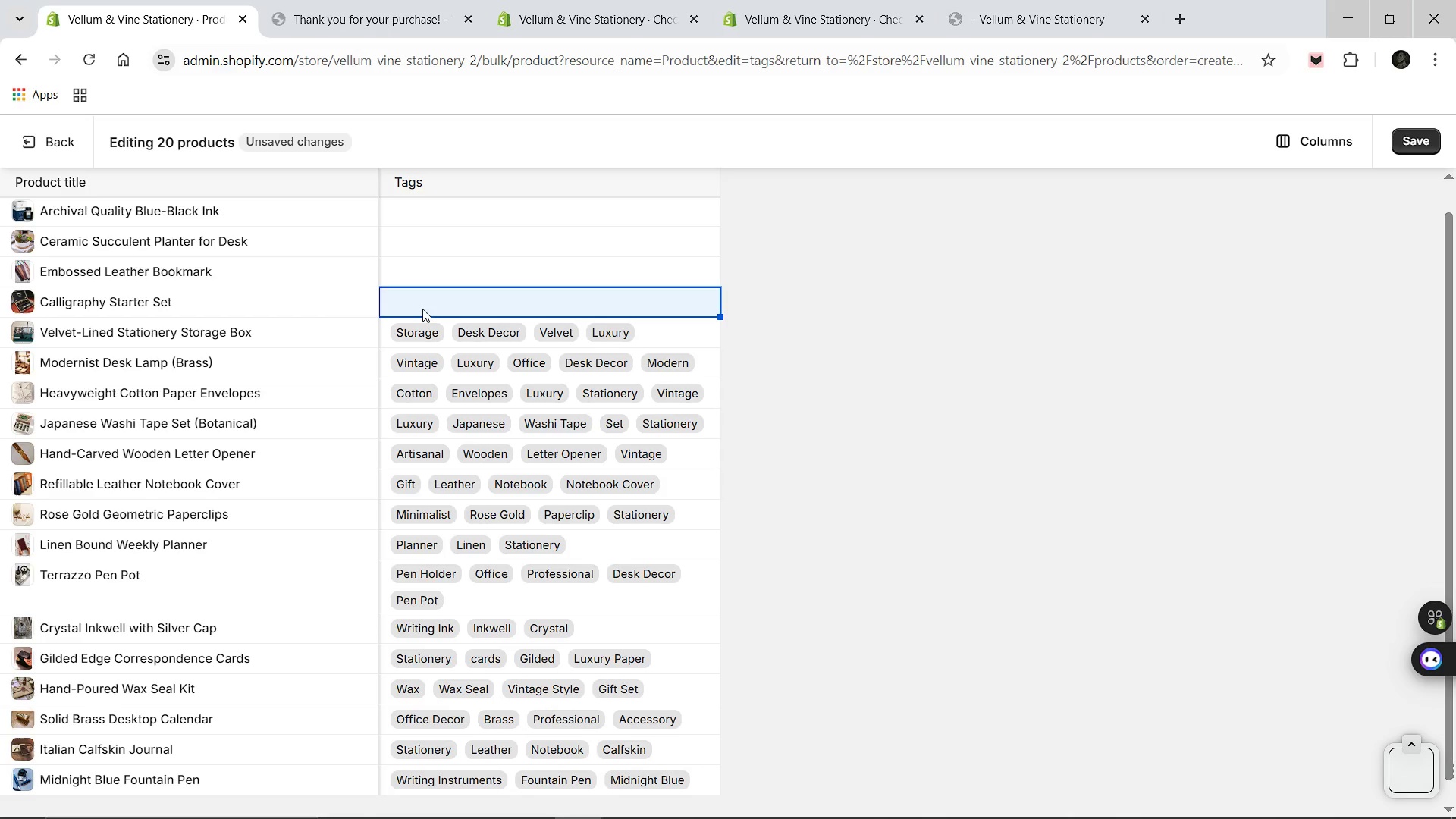 
wait(6.59)
 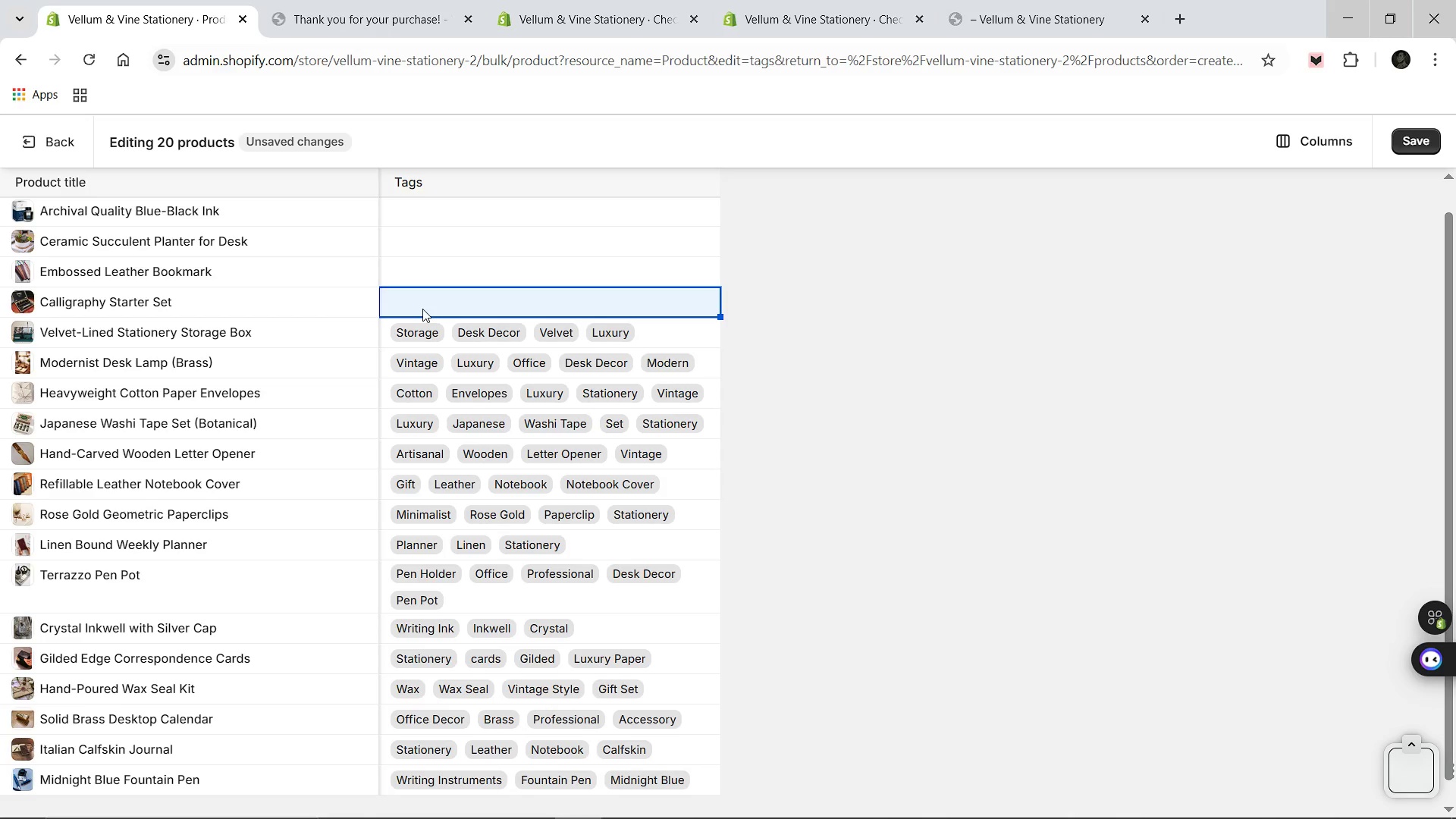 
hold_key(key=ShiftLeft, duration=1.51)
 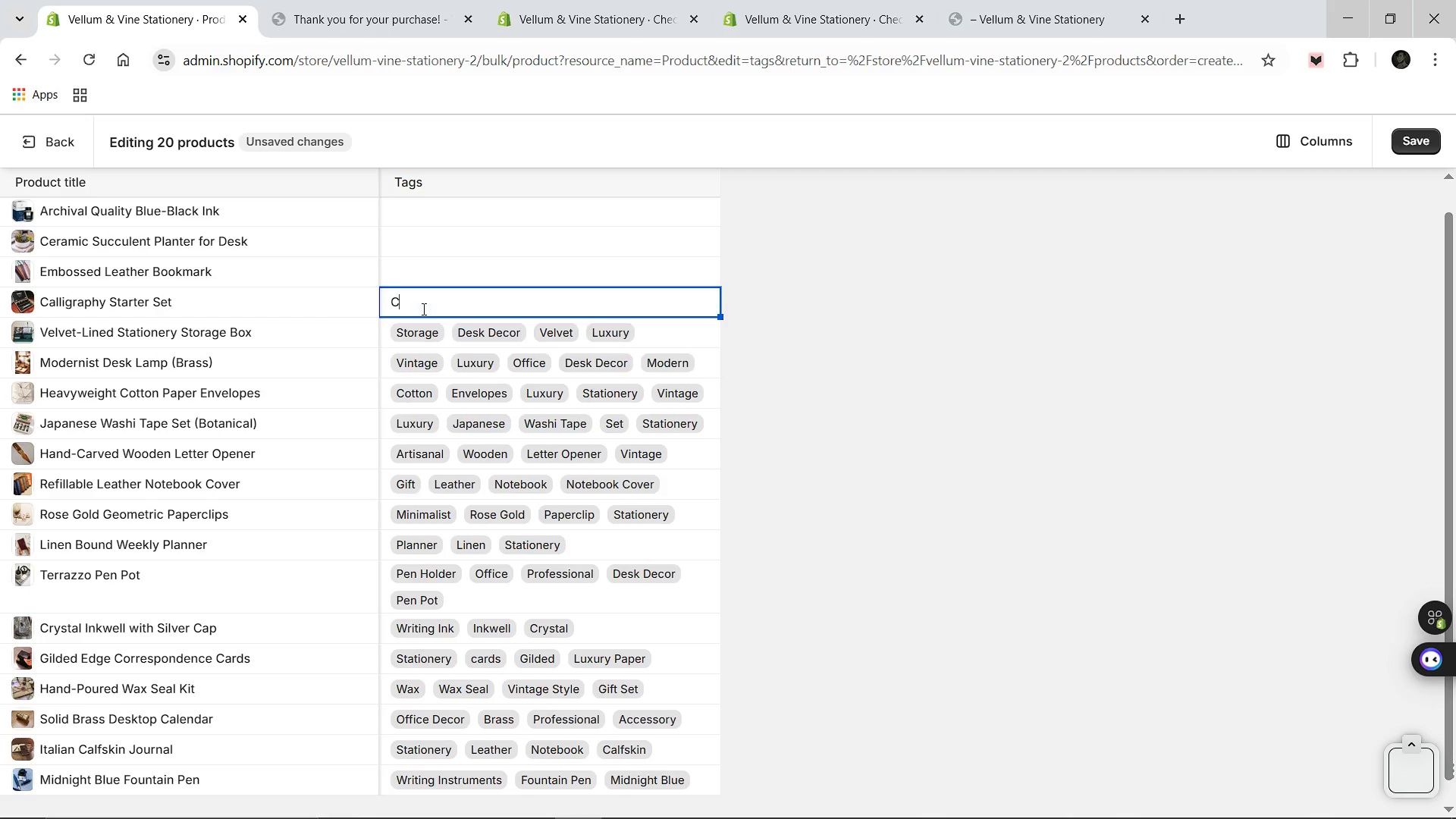 
type(Calligraphy)
 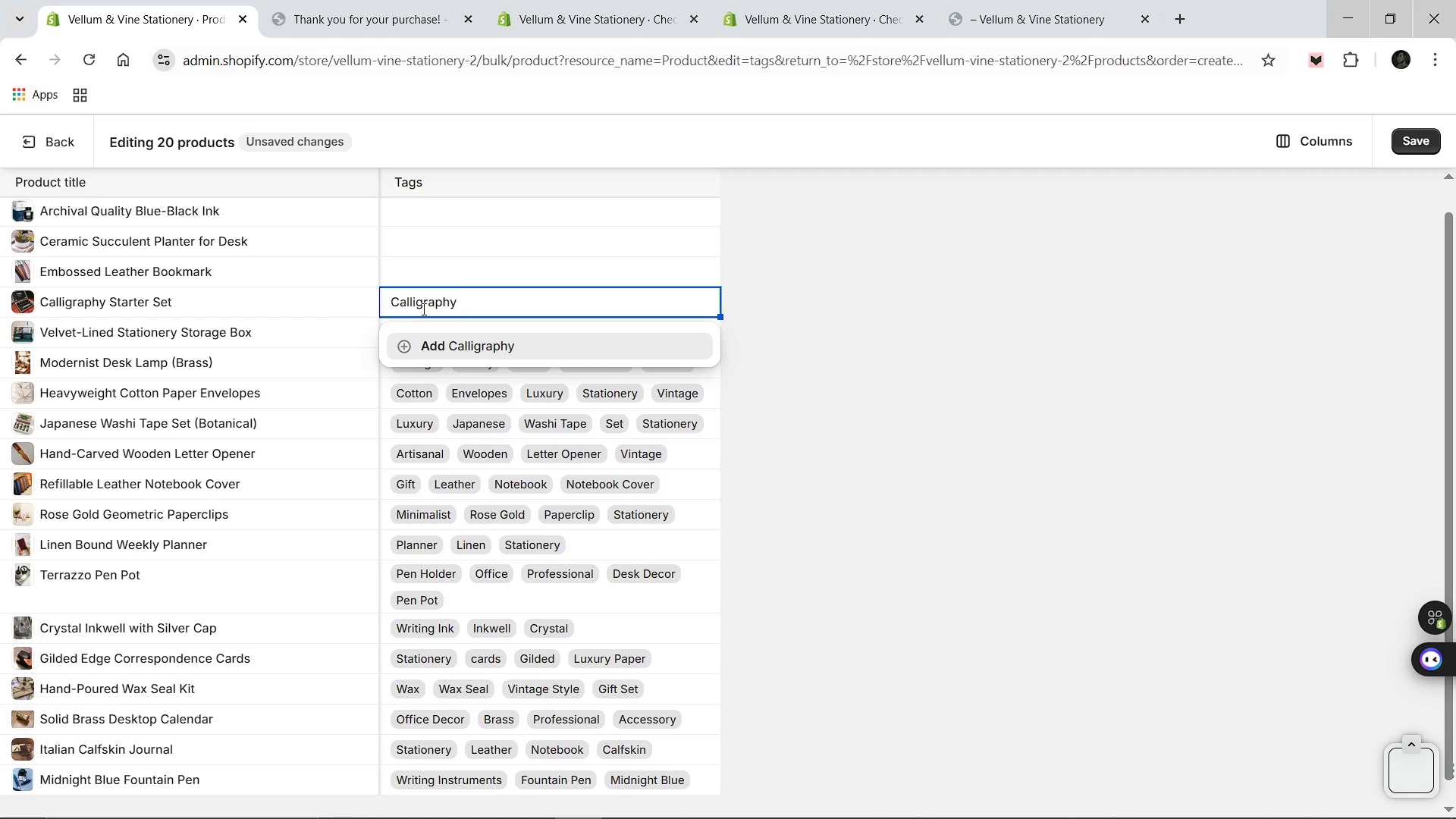 
key(Enter)
 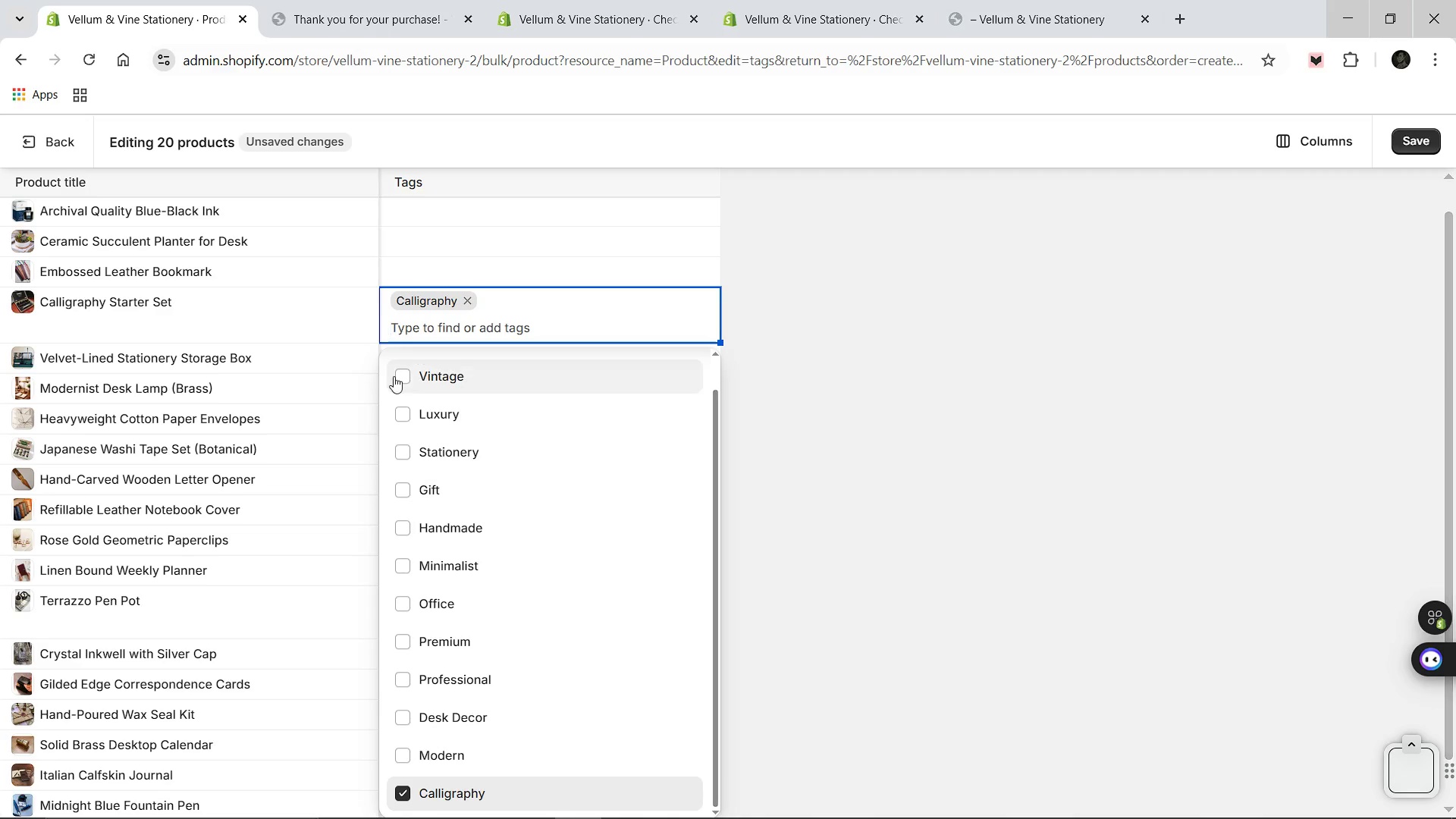 
left_click([403, 372])
 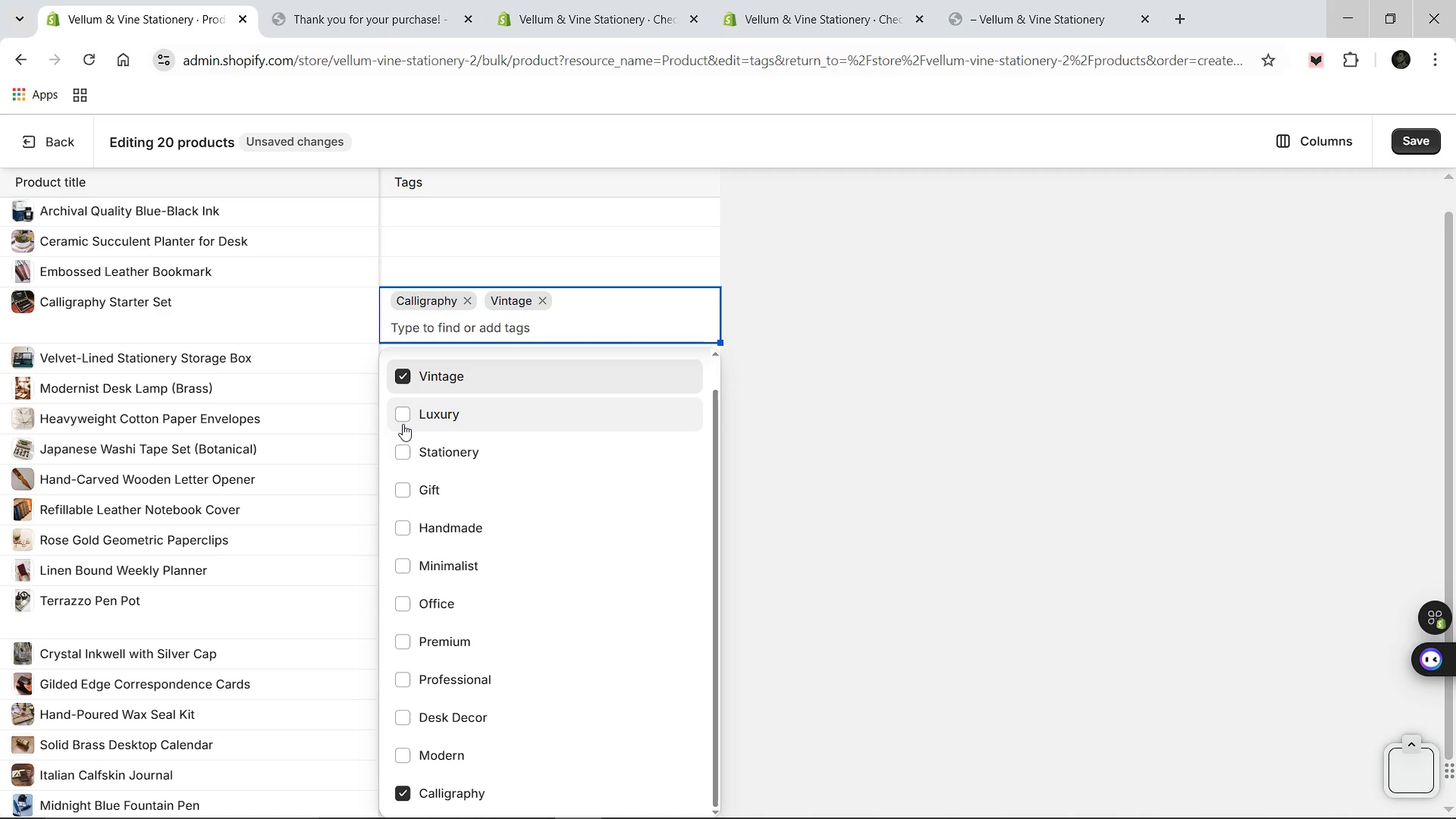 
left_click([403, 422])
 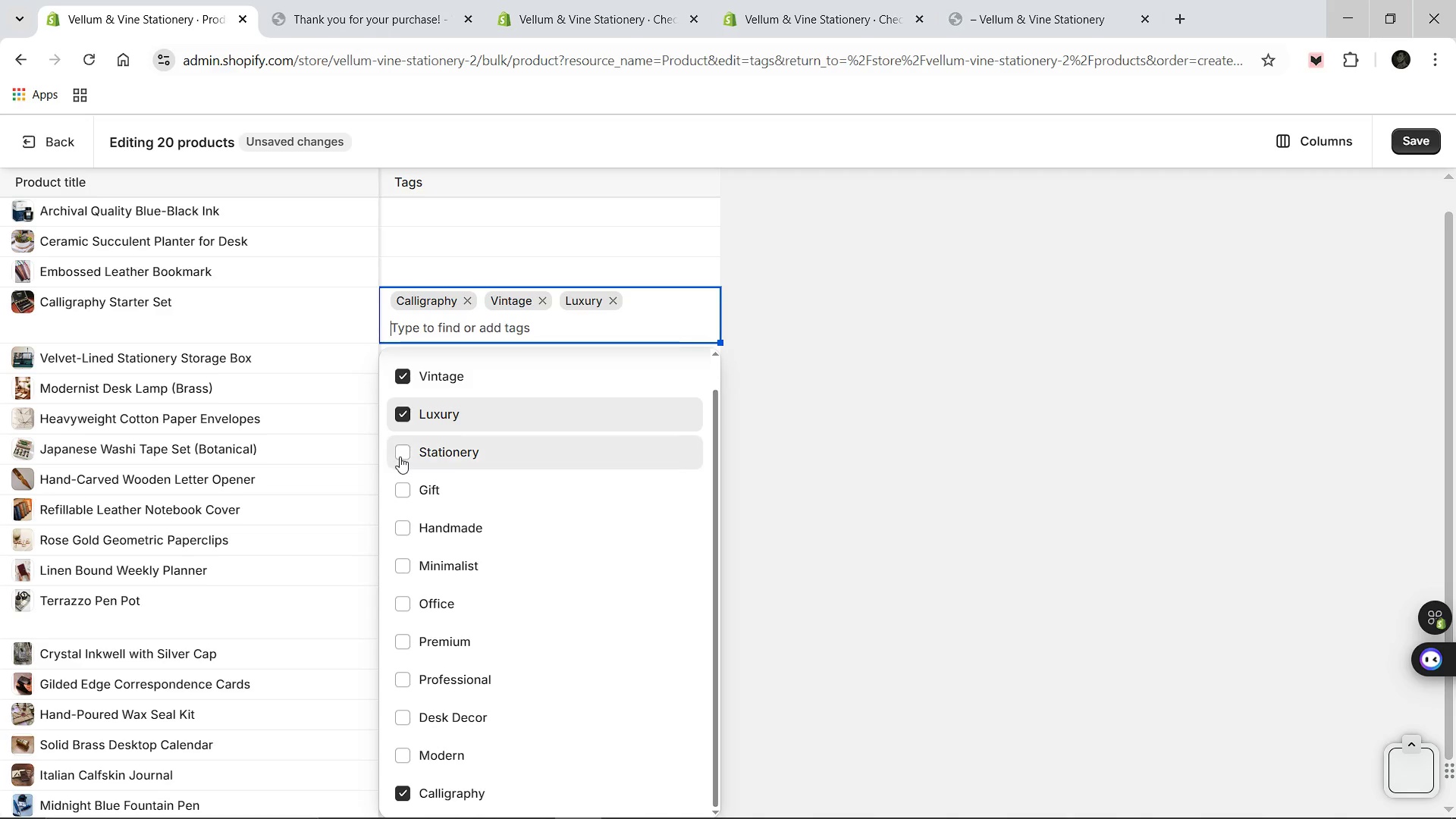 
left_click([400, 457])
 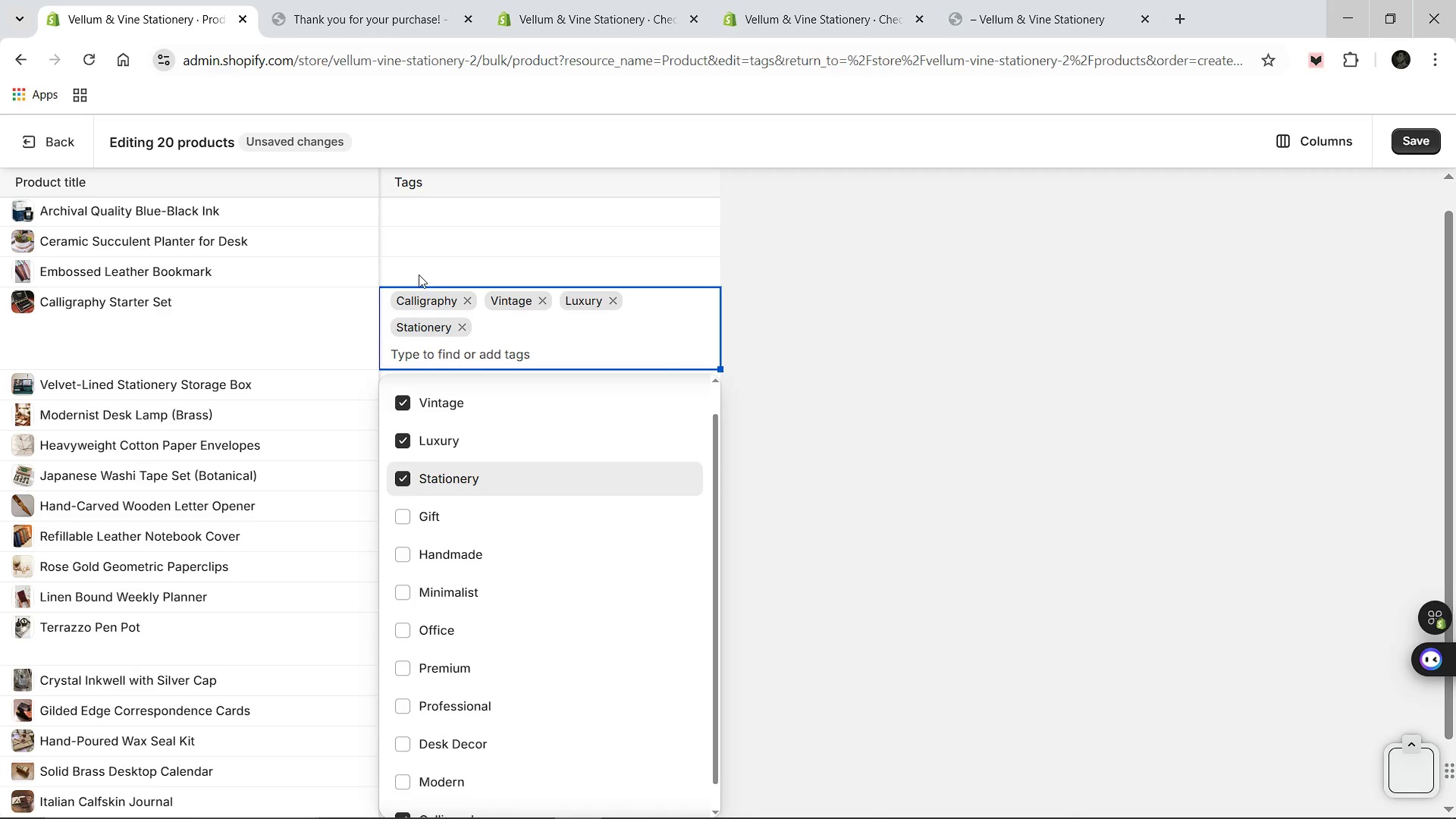 
left_click([419, 275])
 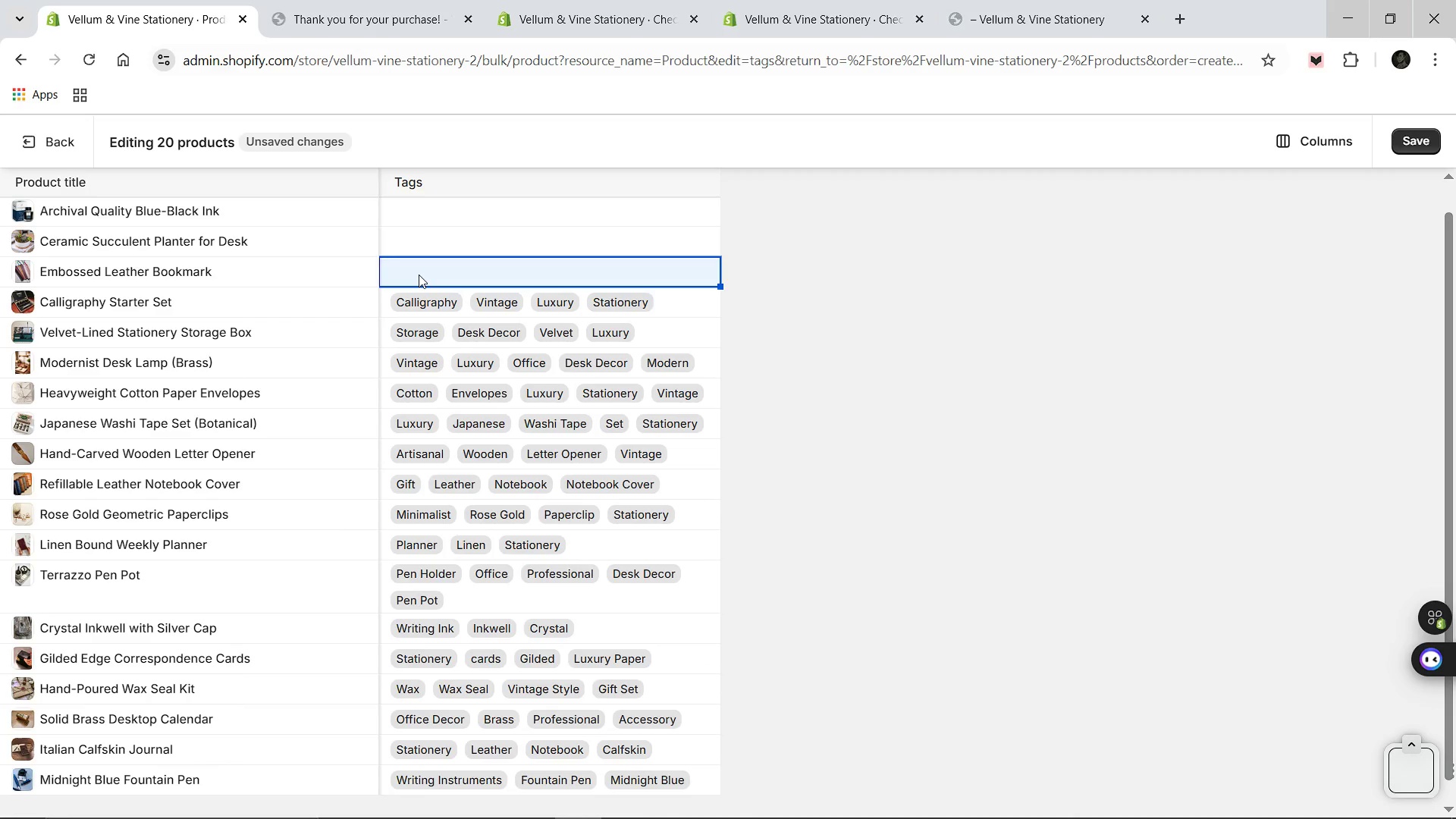 
hold_key(key=ShiftLeft, duration=0.41)
 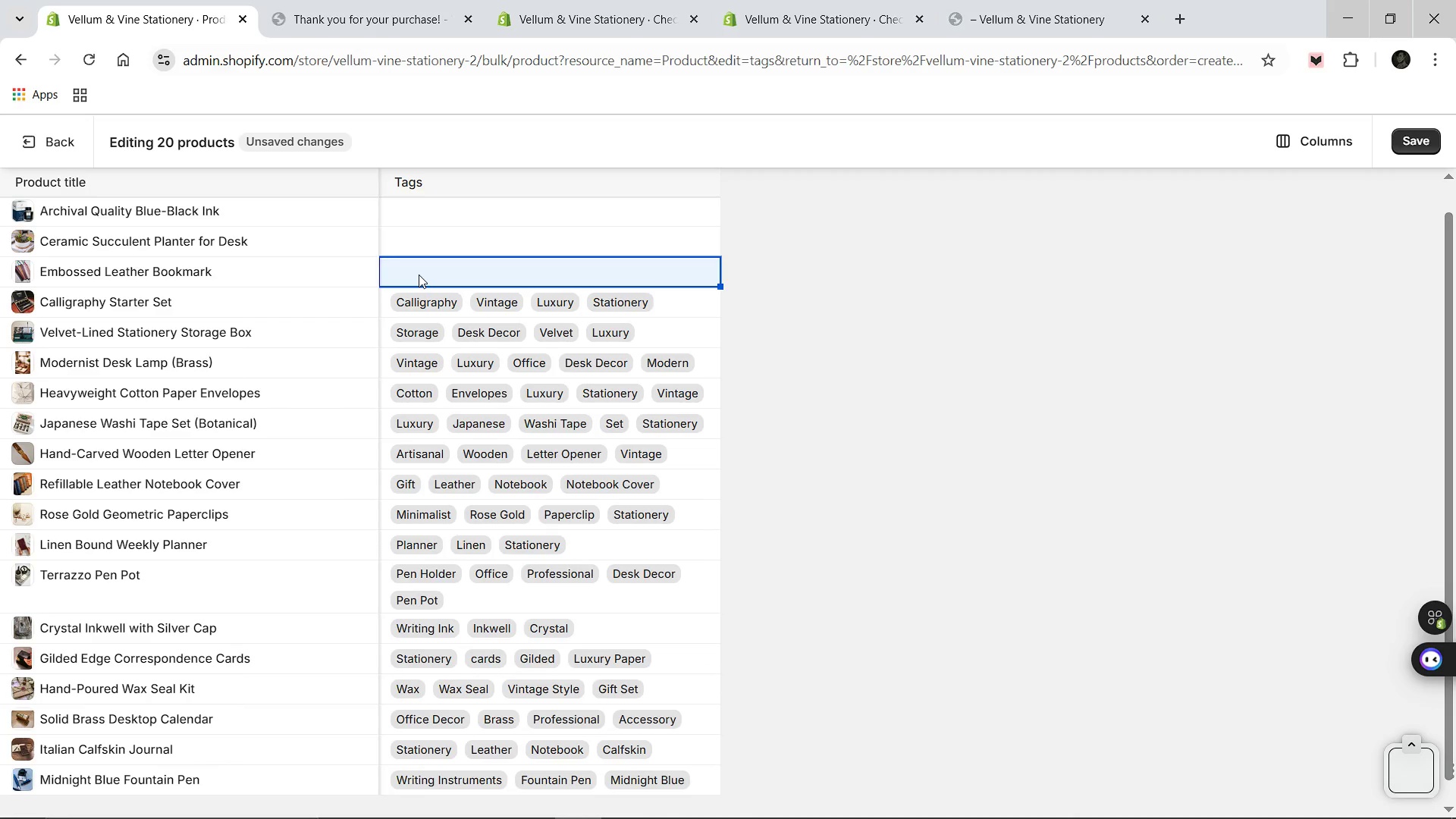 
type(l)
key(Backspace)
type(Leather)
 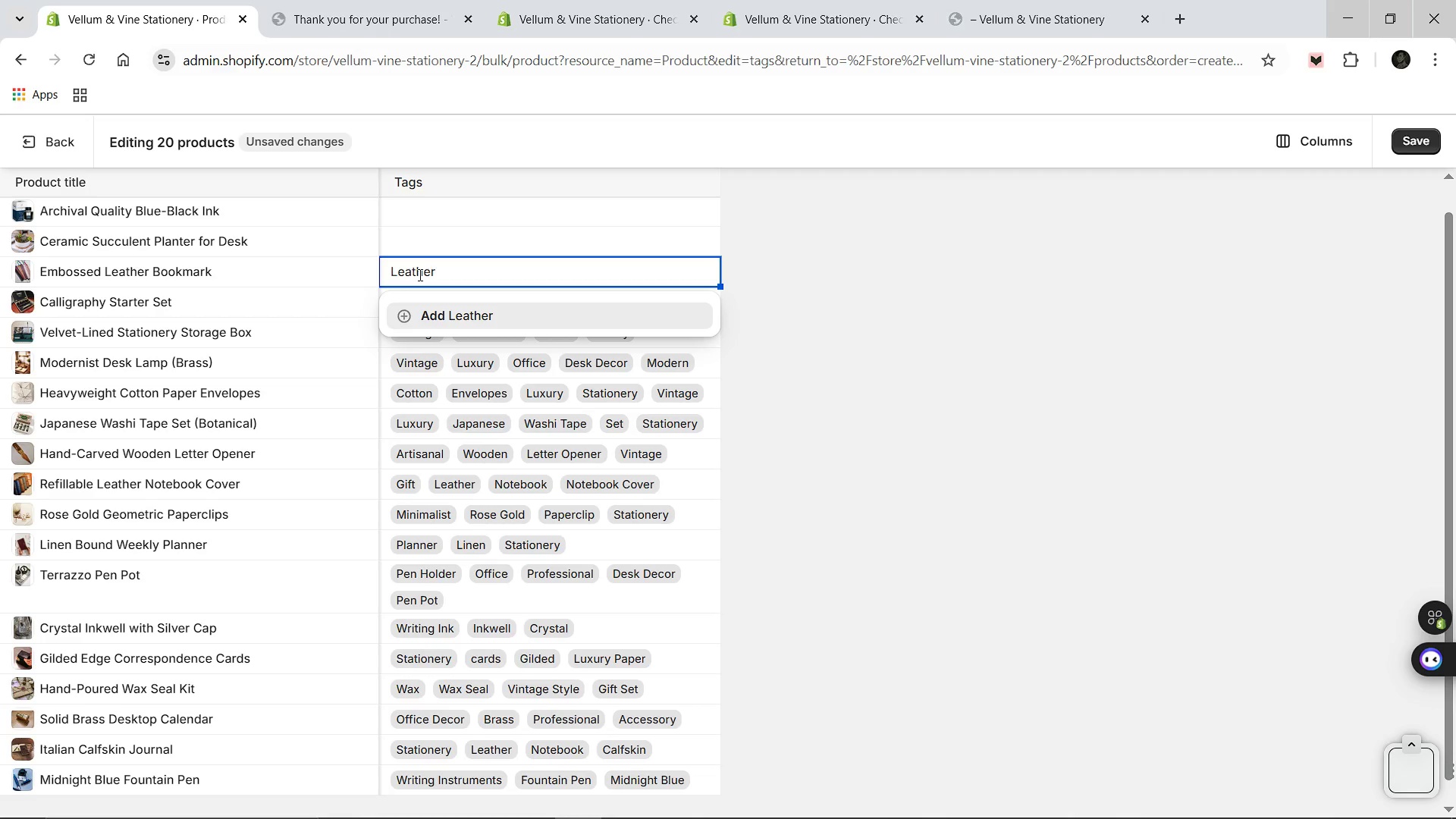 
key(Enter)
 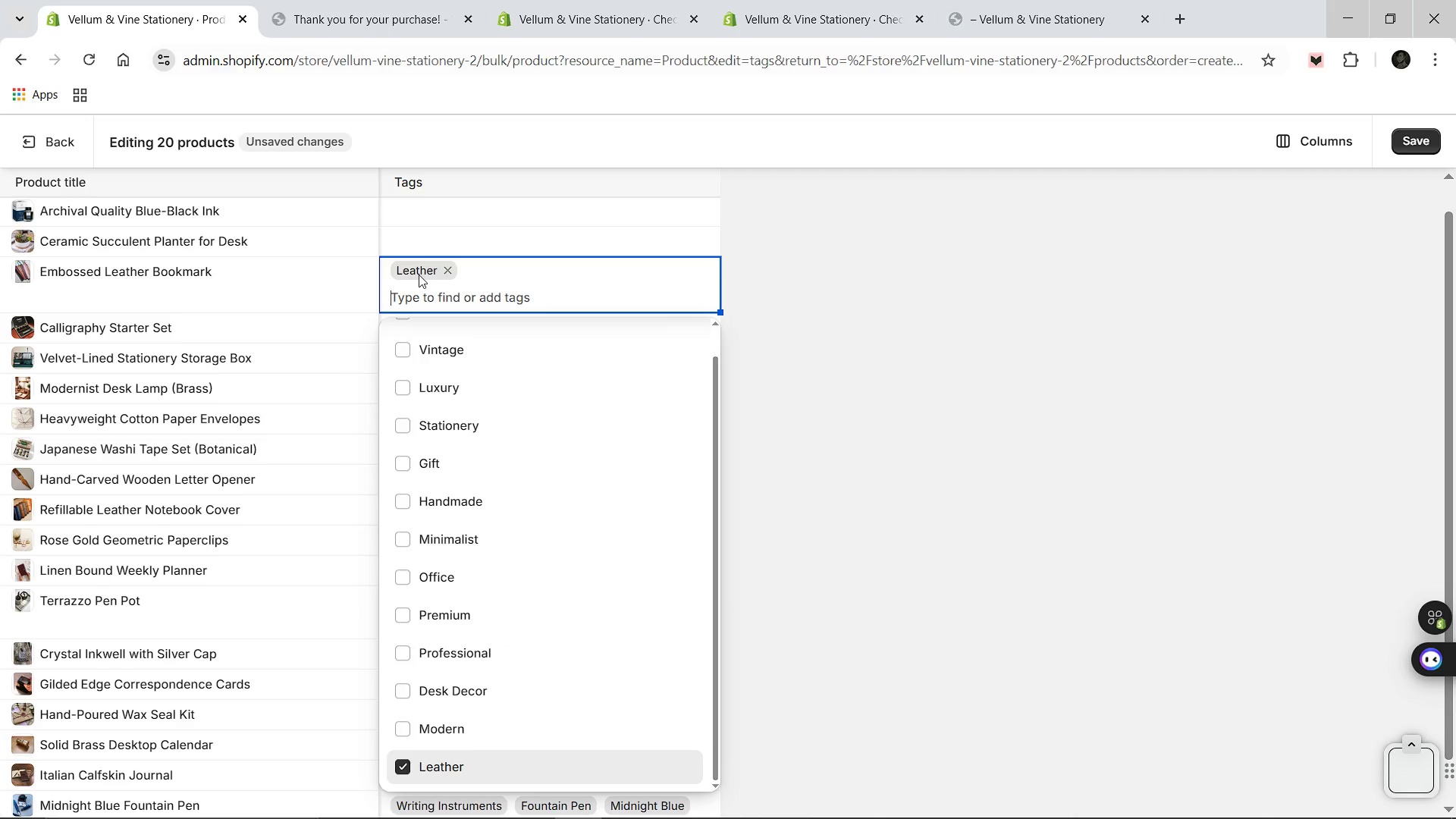 
type(Gift Id)
key(Backspace)
key(Backspace)
type(Ida)
key(Backspace)
type(ea)
 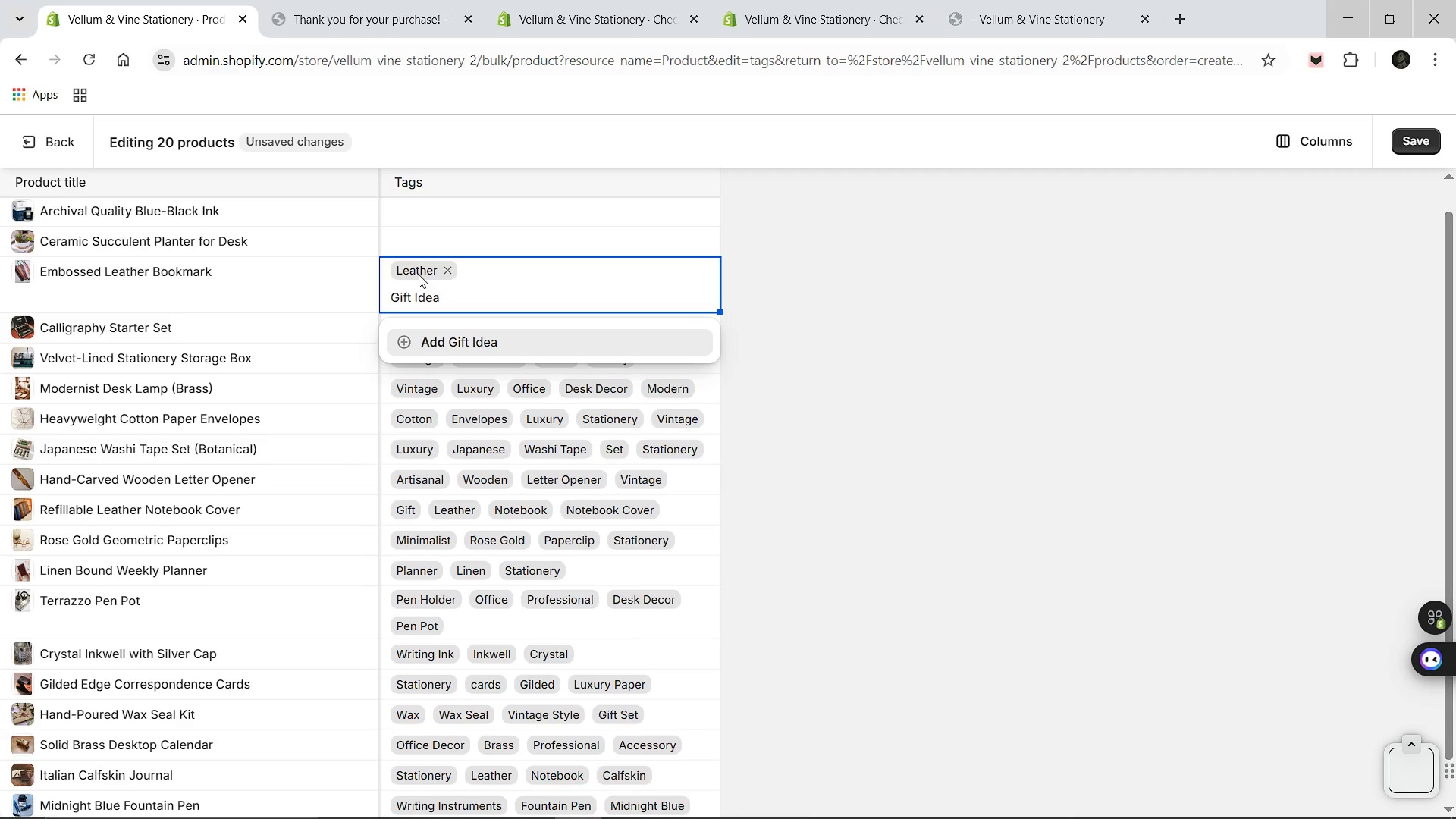 
key(Enter)
 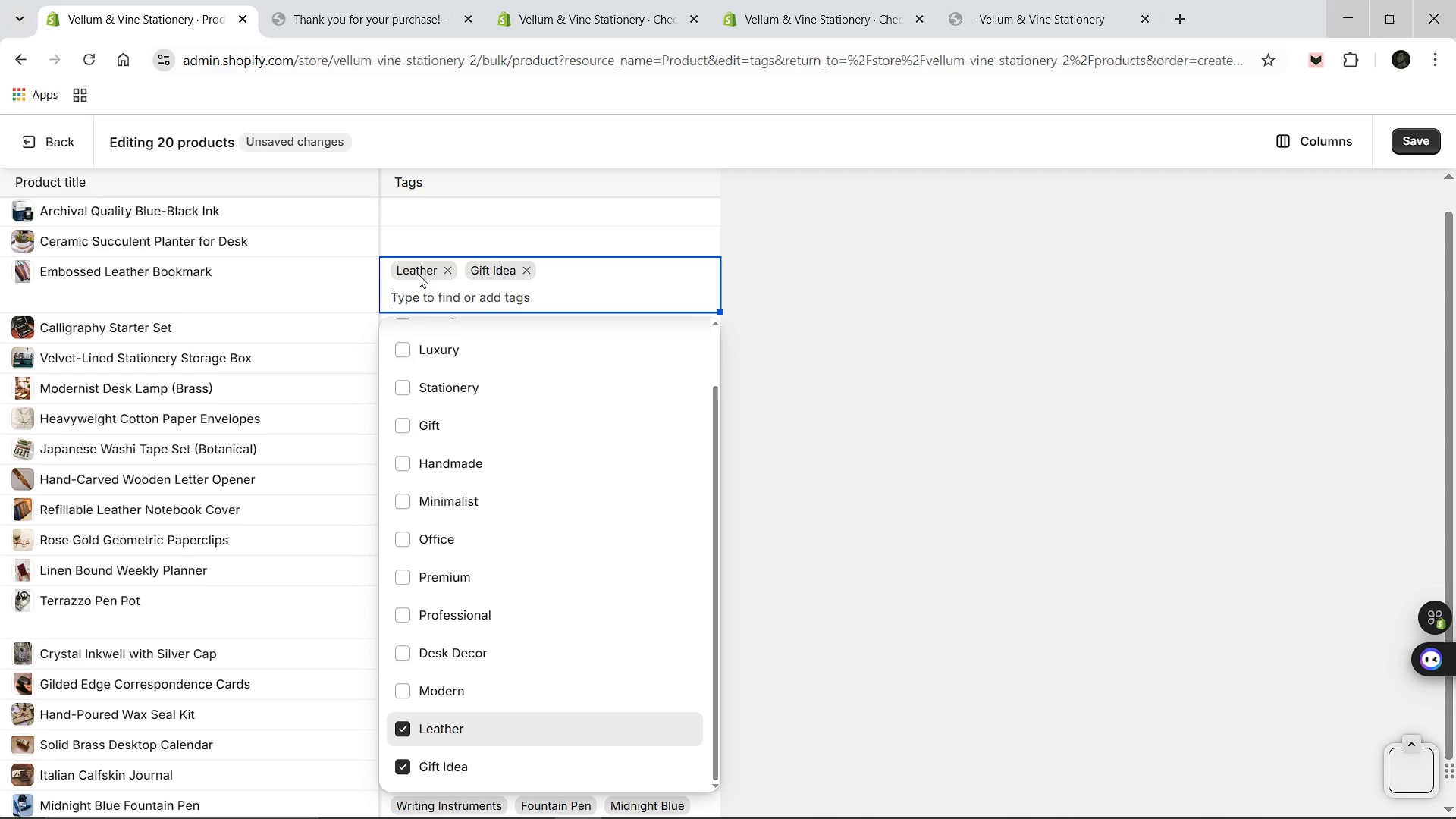 
type(Bookmarks)
 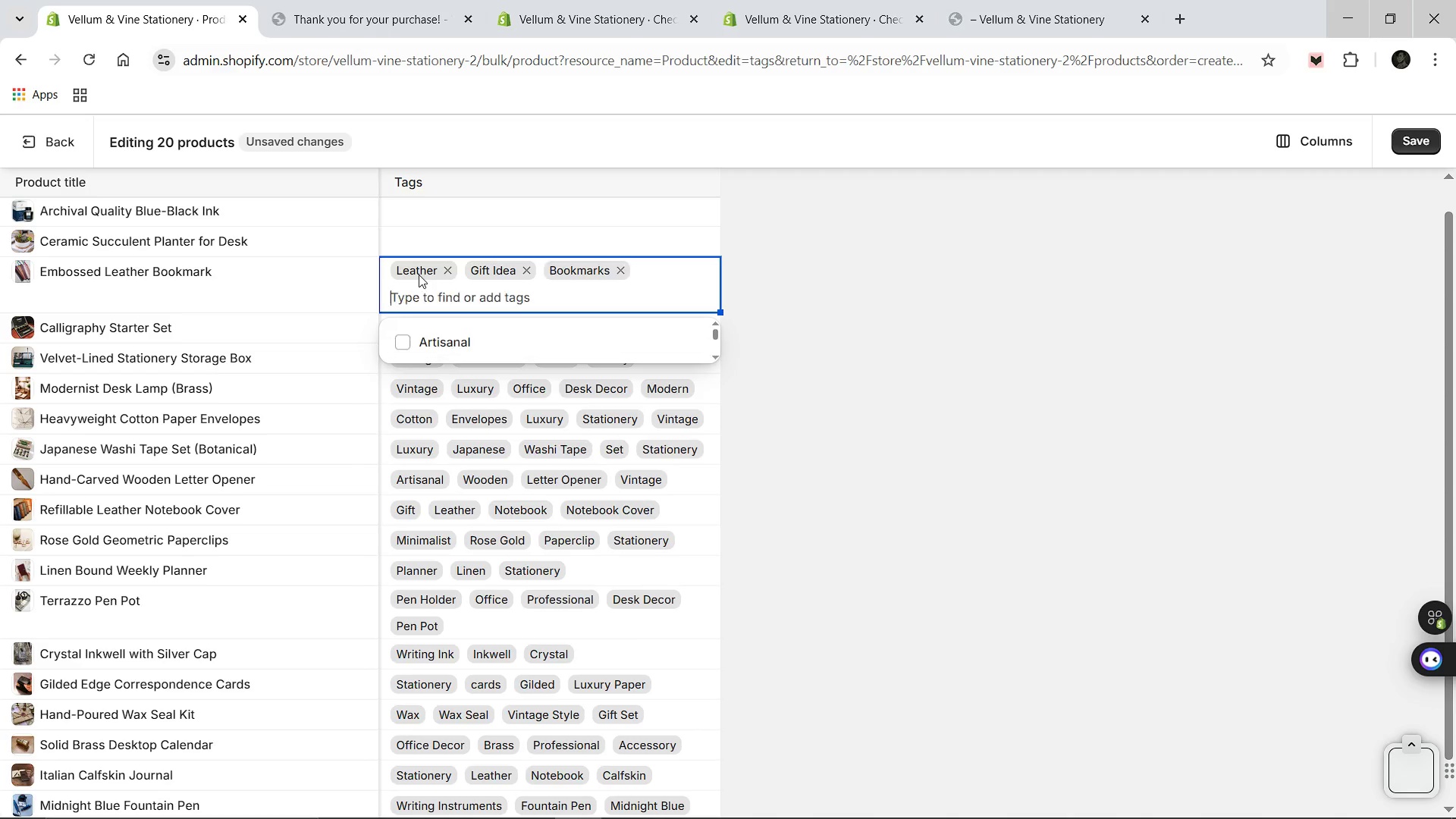 
key(Enter)
 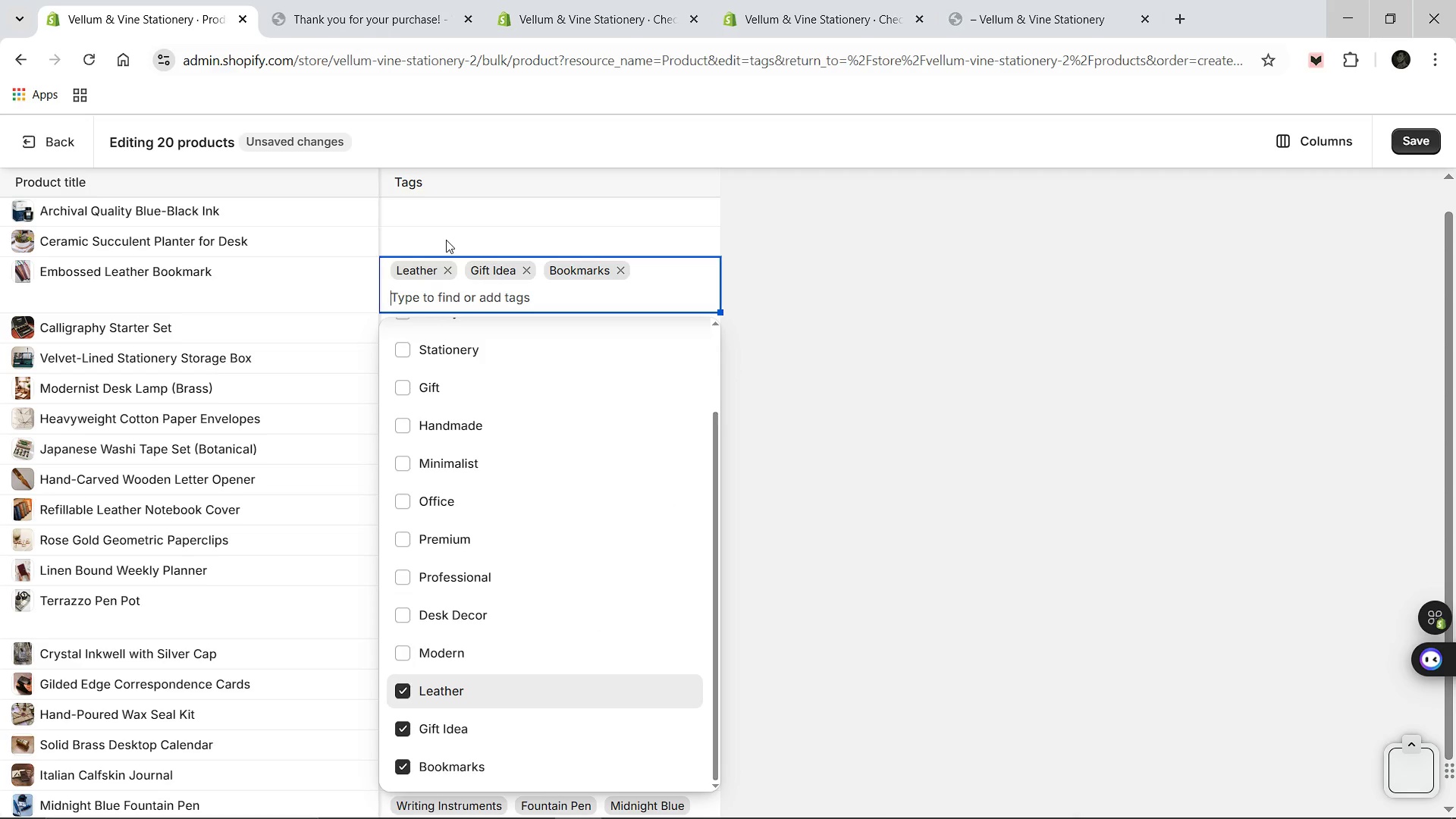 
left_click([446, 240])
 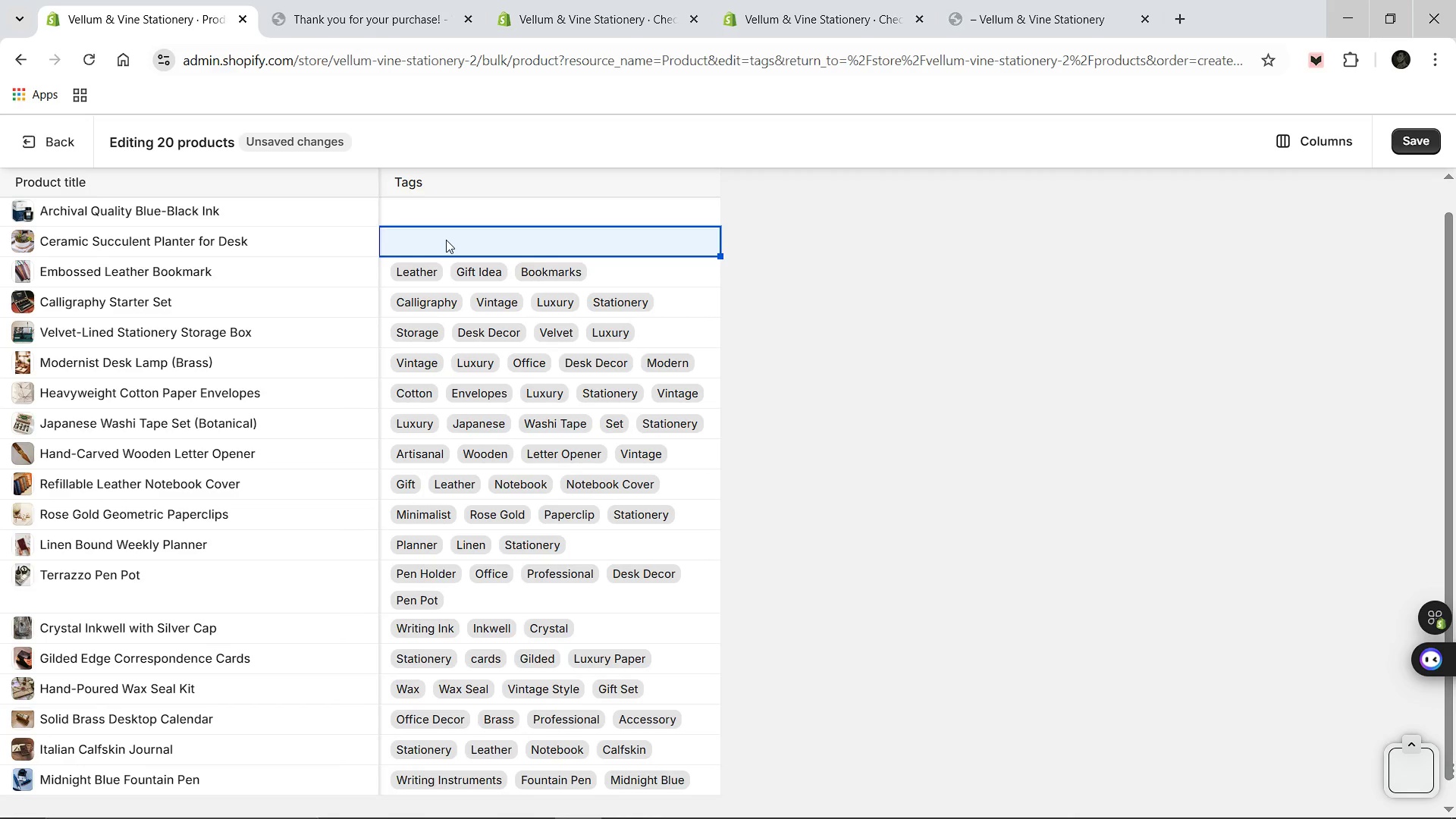 
type(Office Decor)
 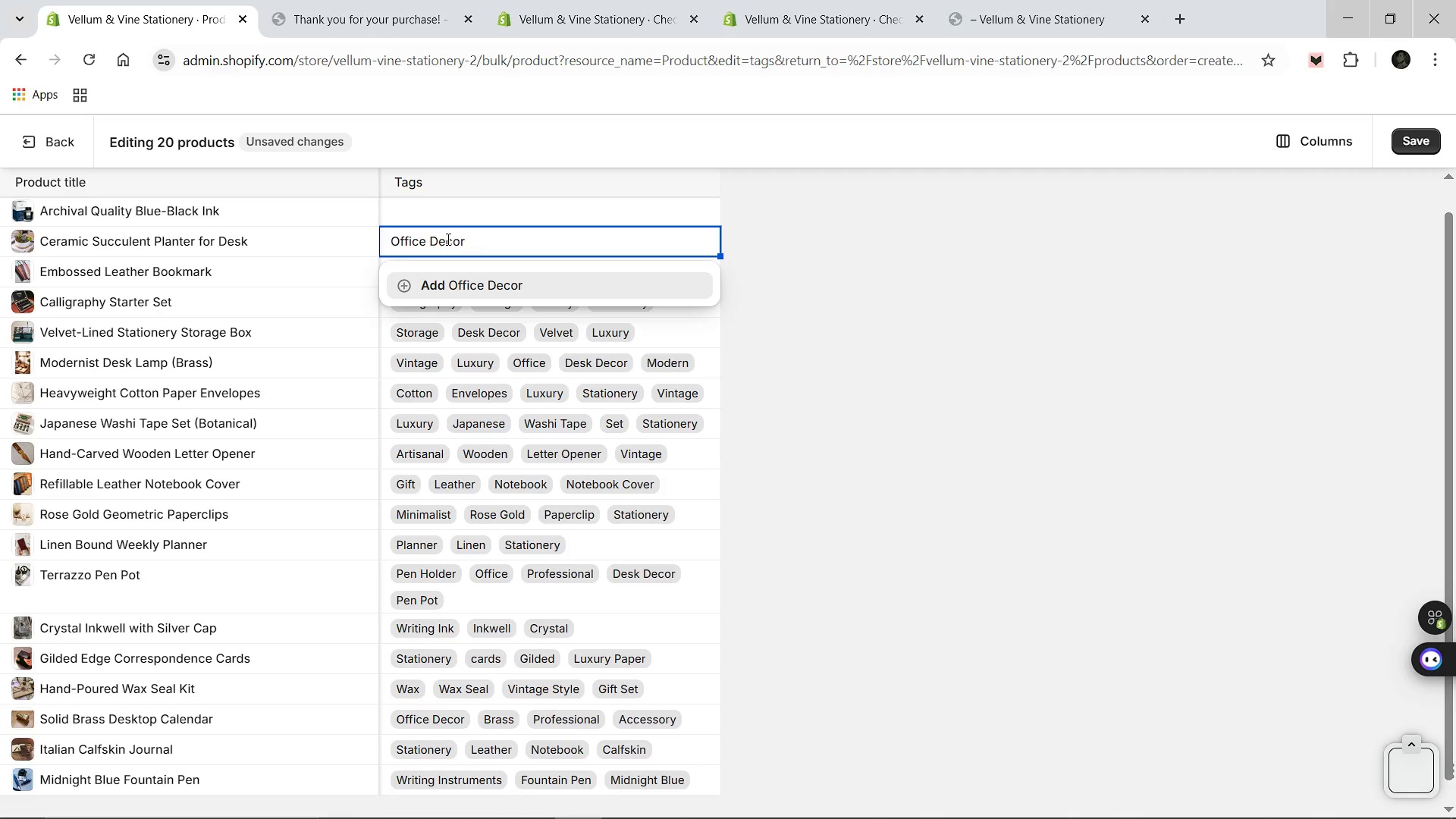 
key(Enter)
 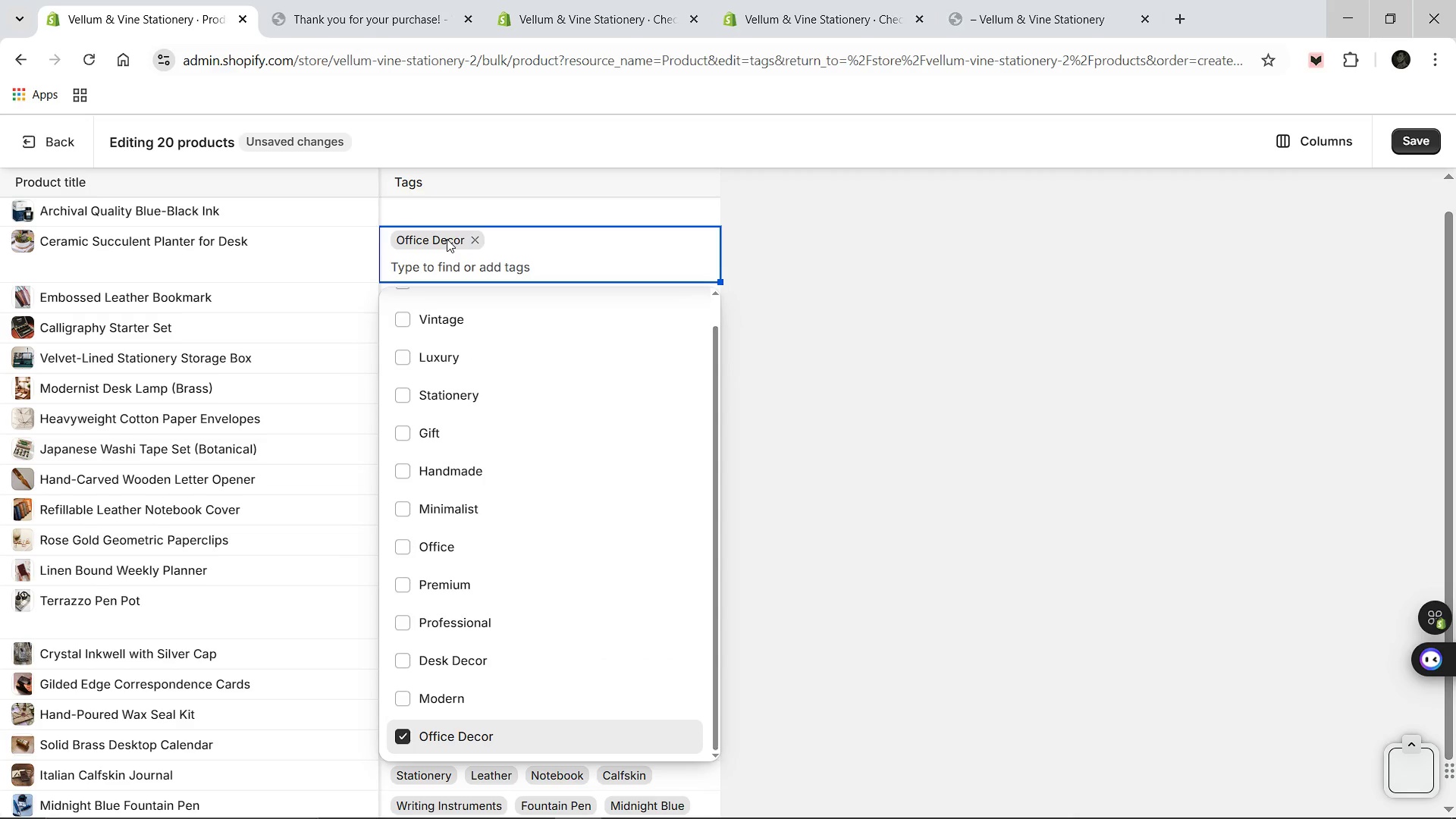 
type(Ceramic Planter)
 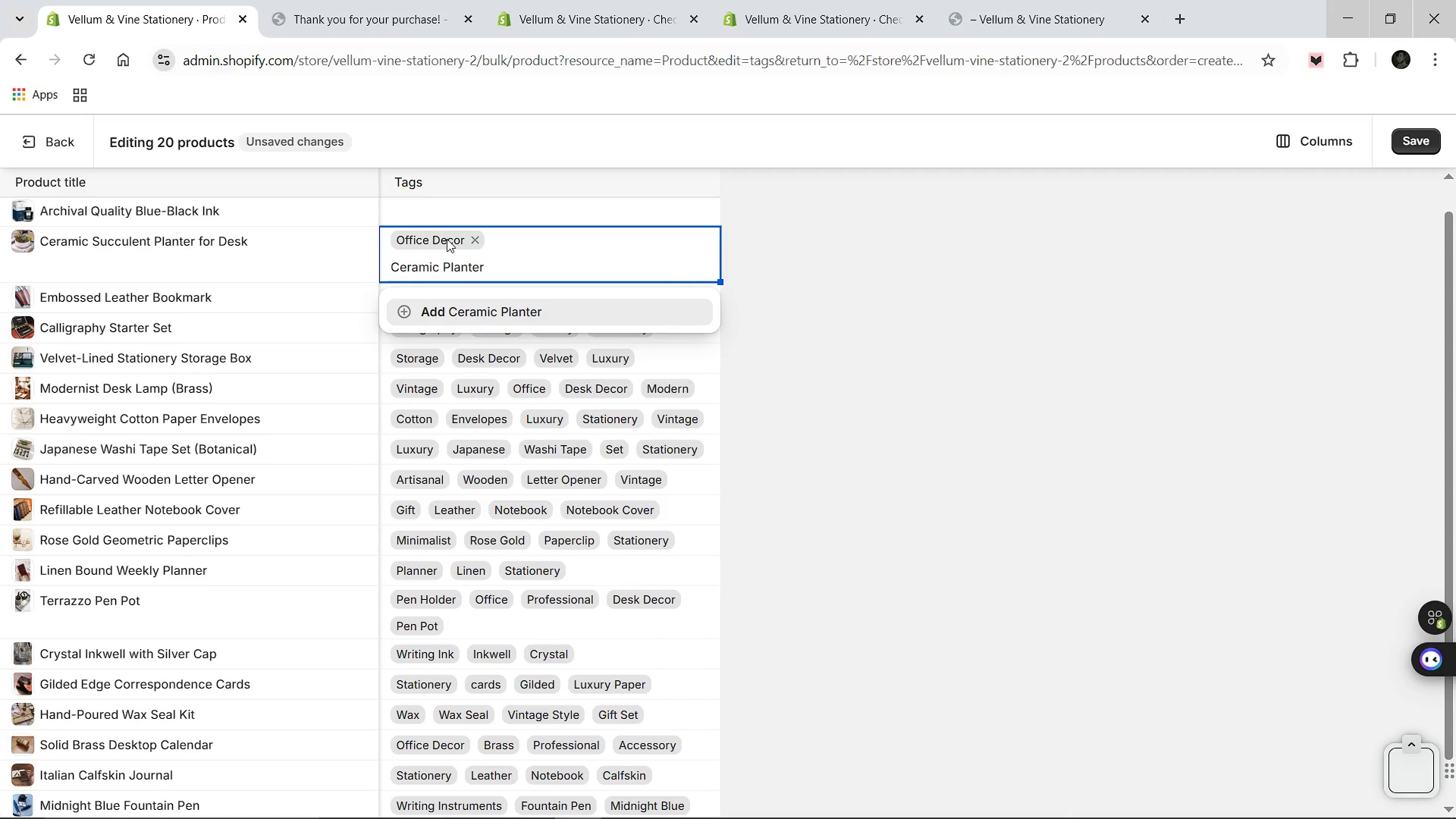 
key(Enter)
 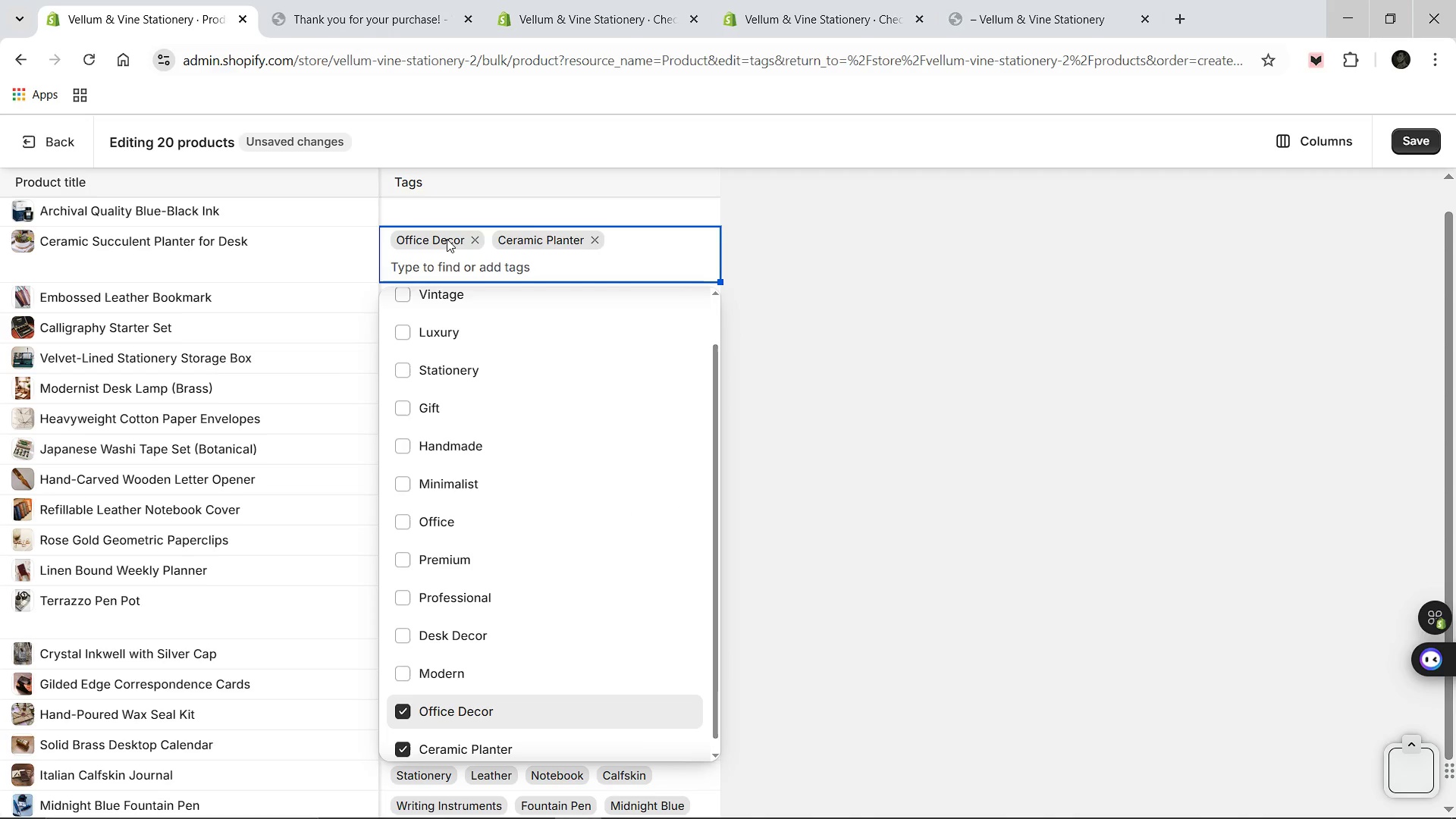 
type(Desk Accessory)
 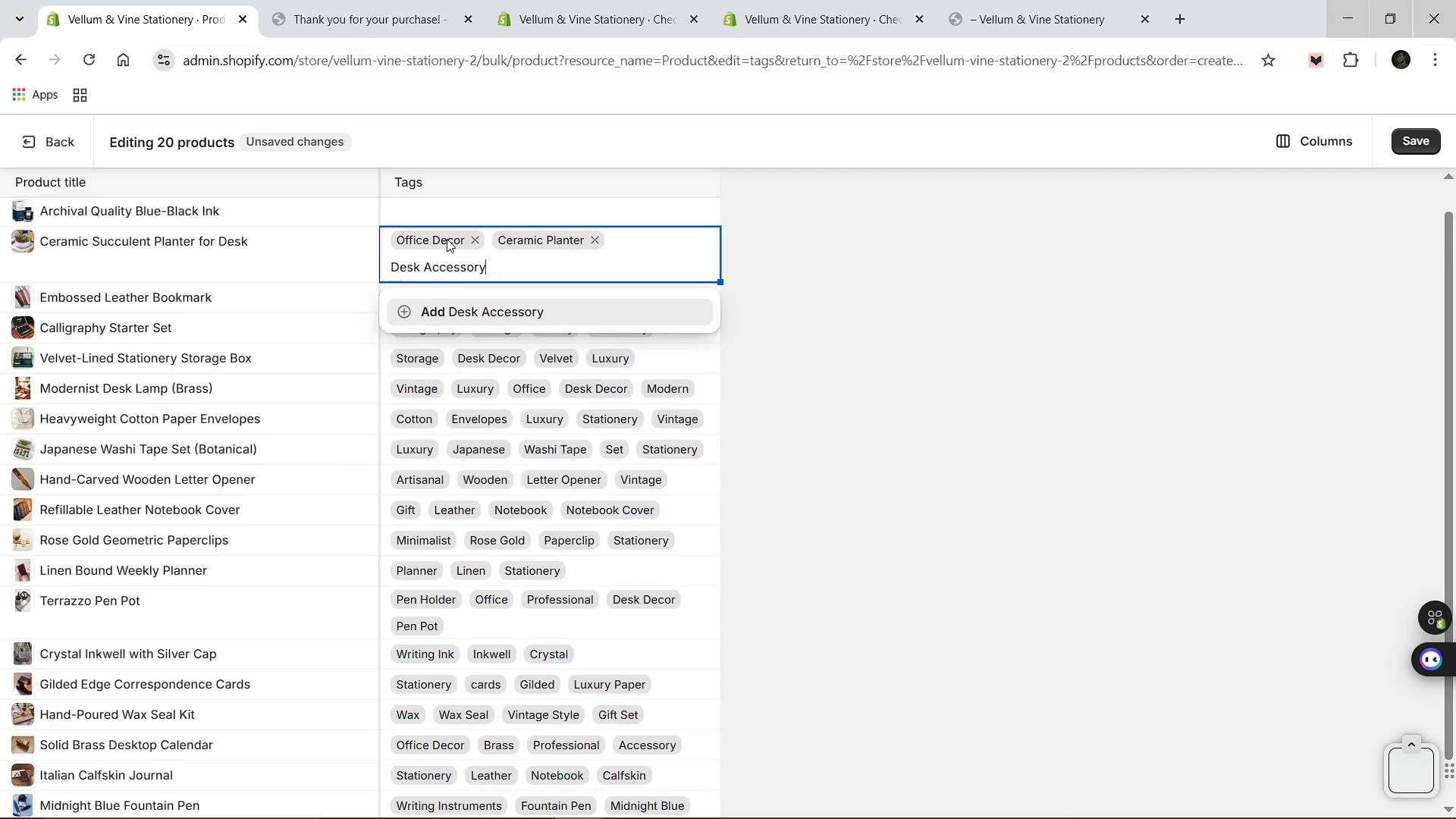 
 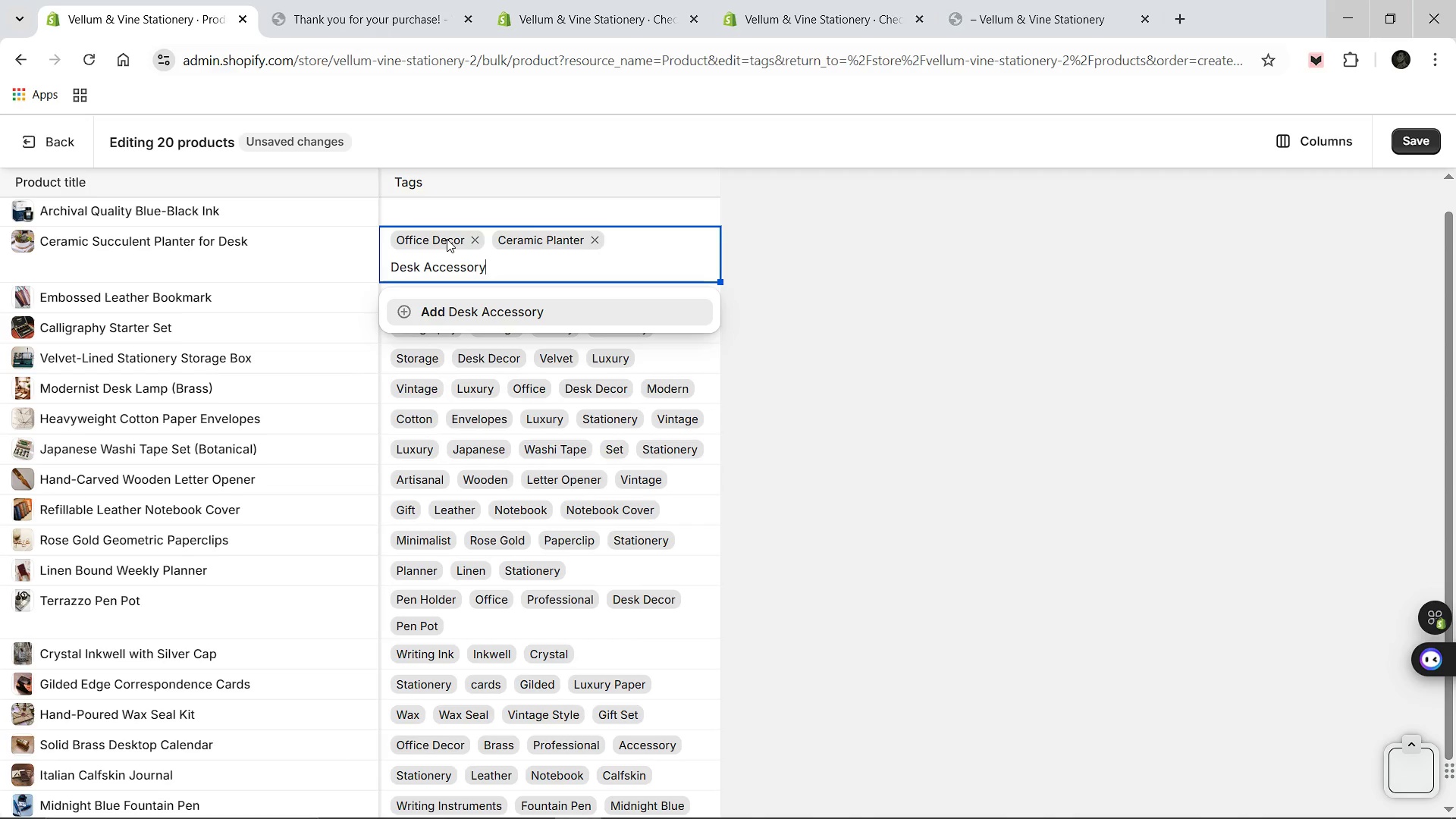 
key(Enter)
 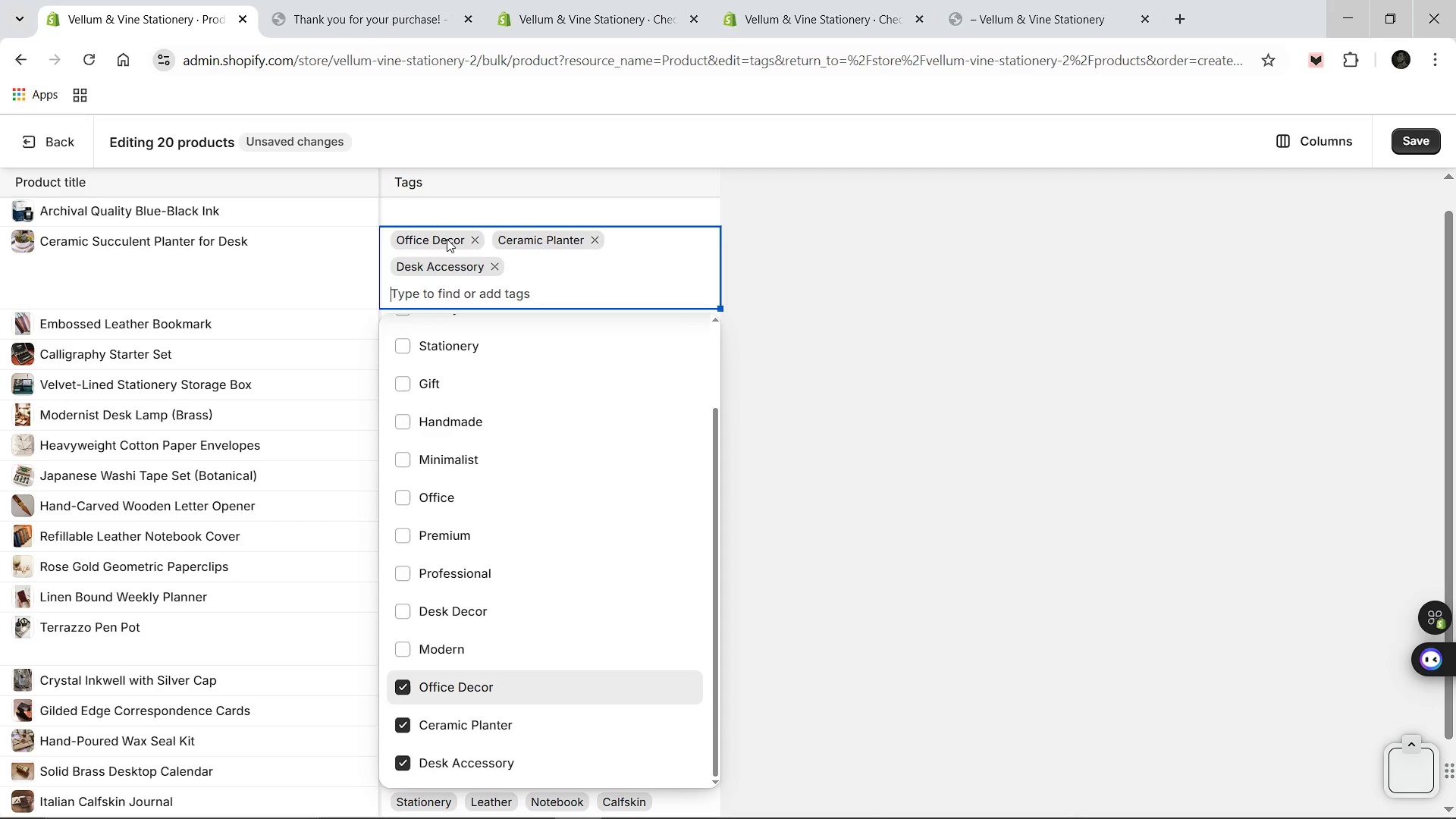 
type(Greenery)
 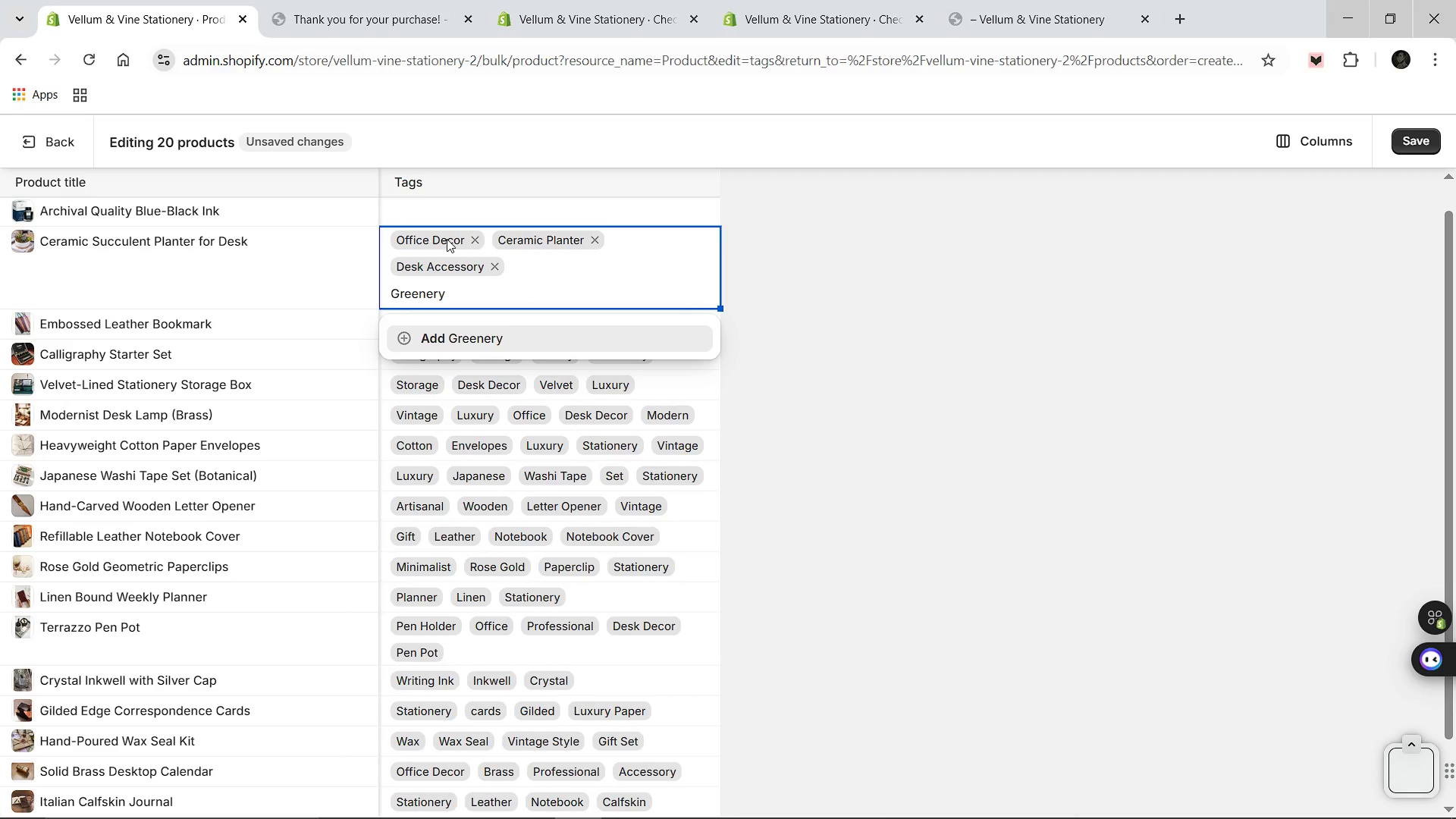 
key(Enter)
 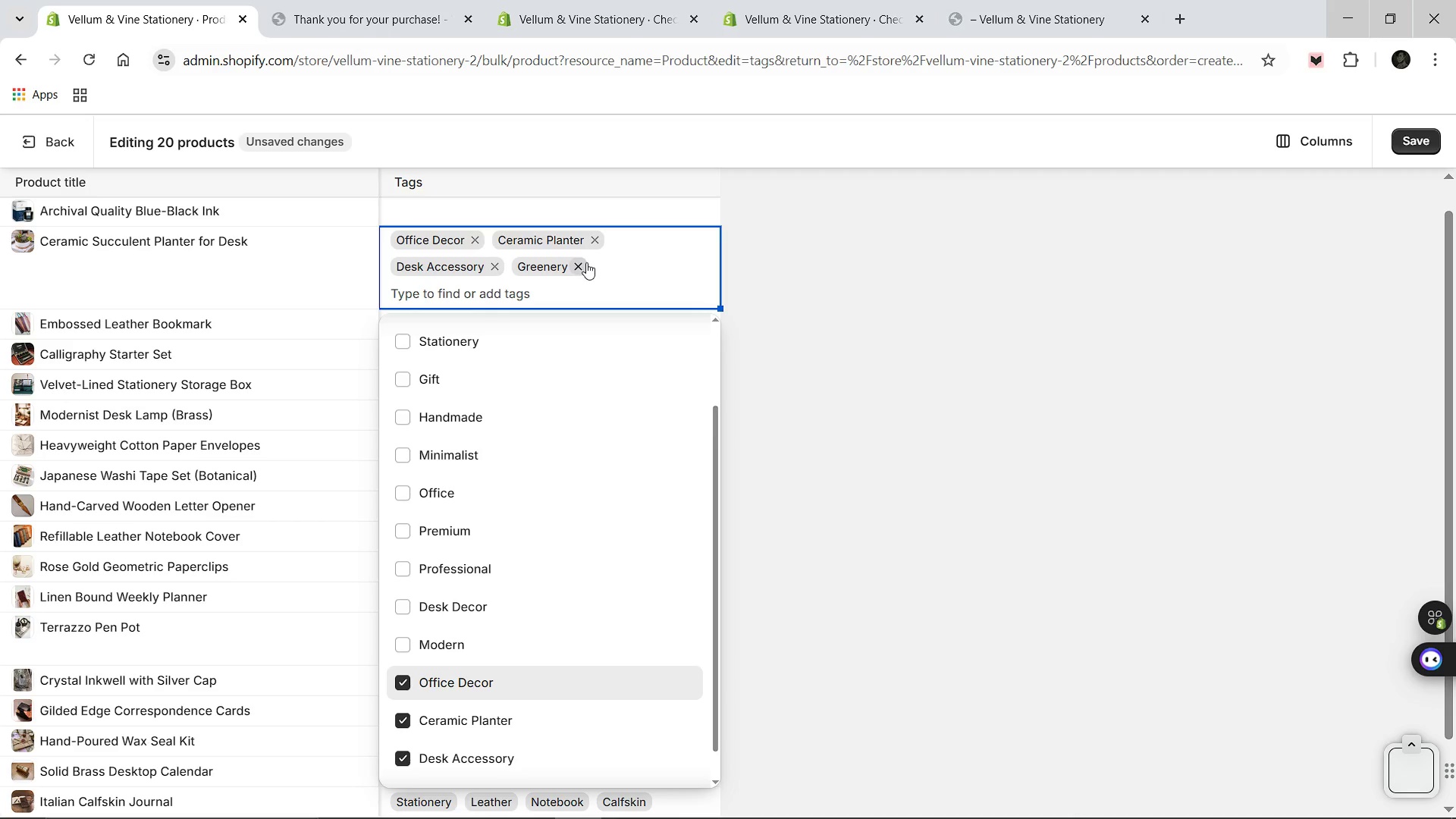 
wait(5.16)
 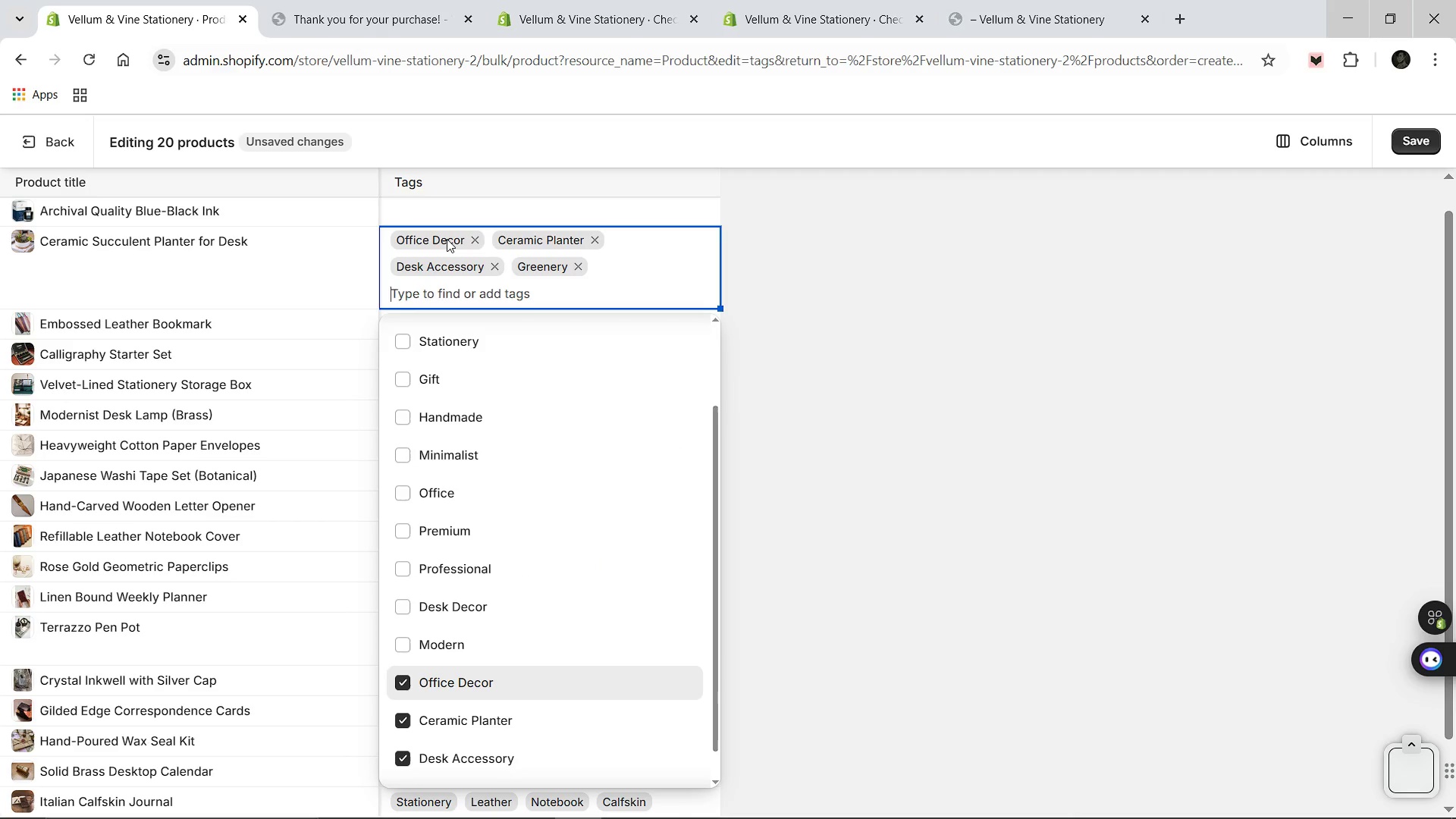 
left_click([770, 278])
 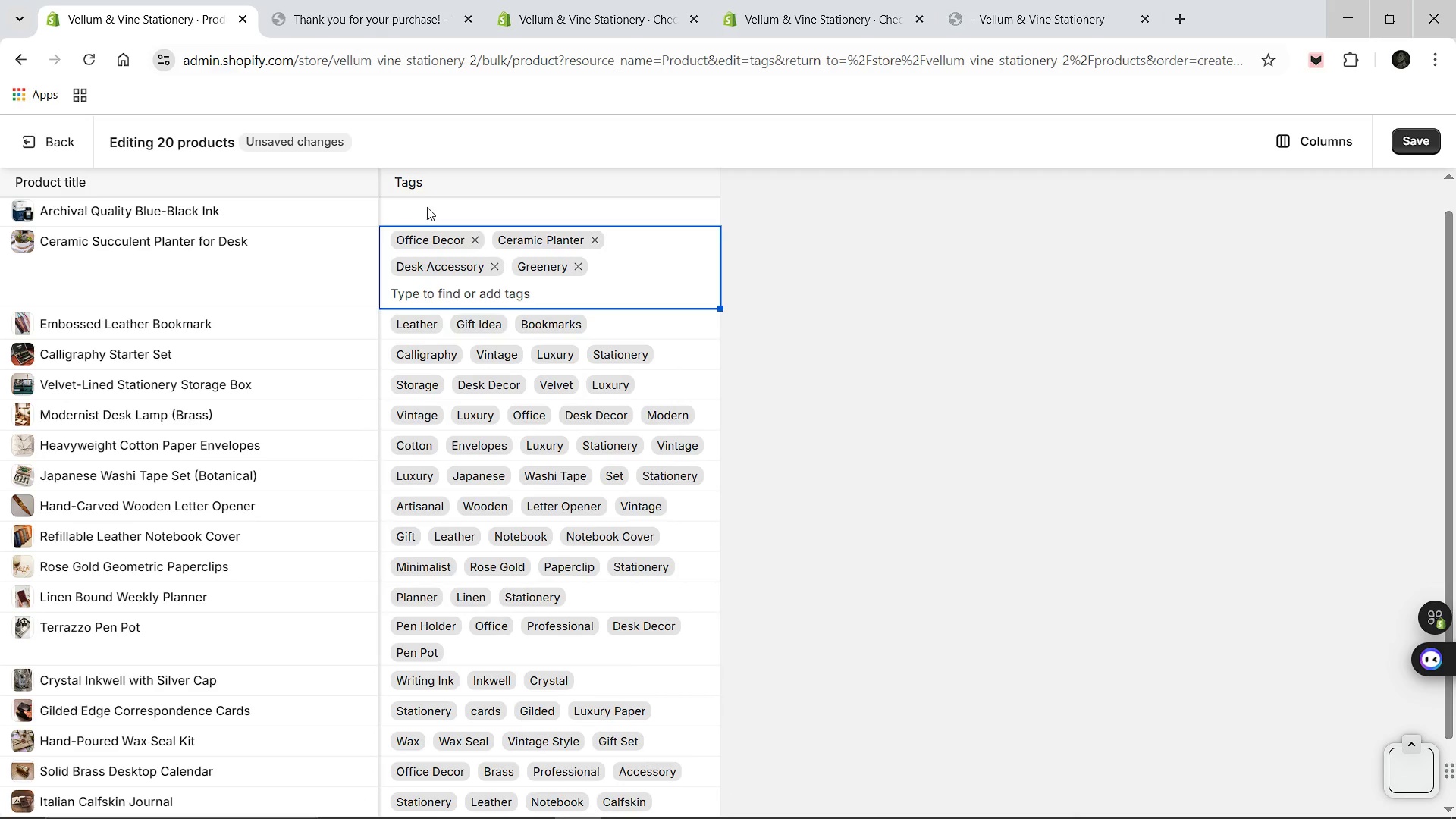 
left_click([427, 207])
 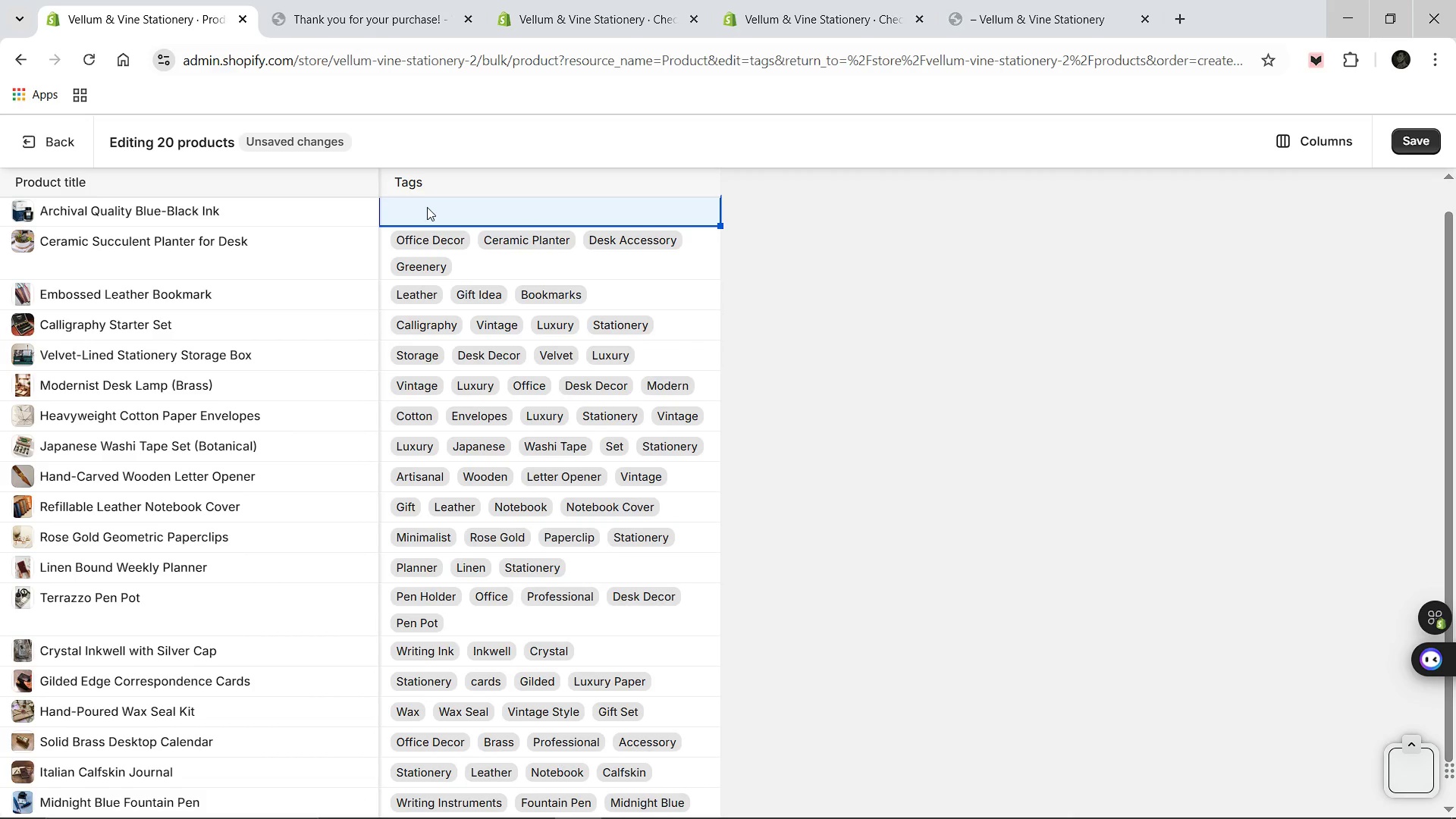 
wait(6.45)
 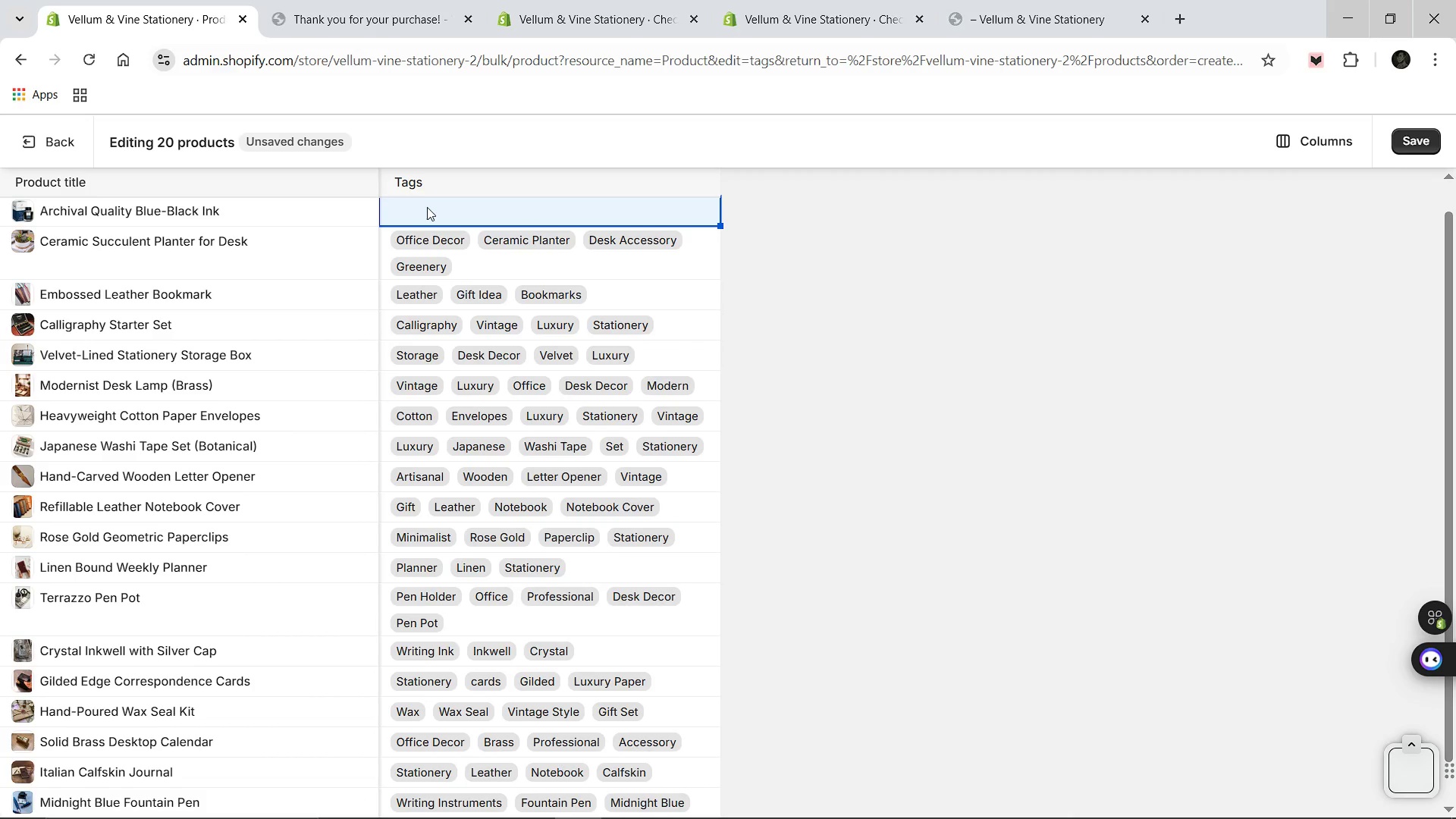 
type(I)
key(Backspace)
type(Ink)
 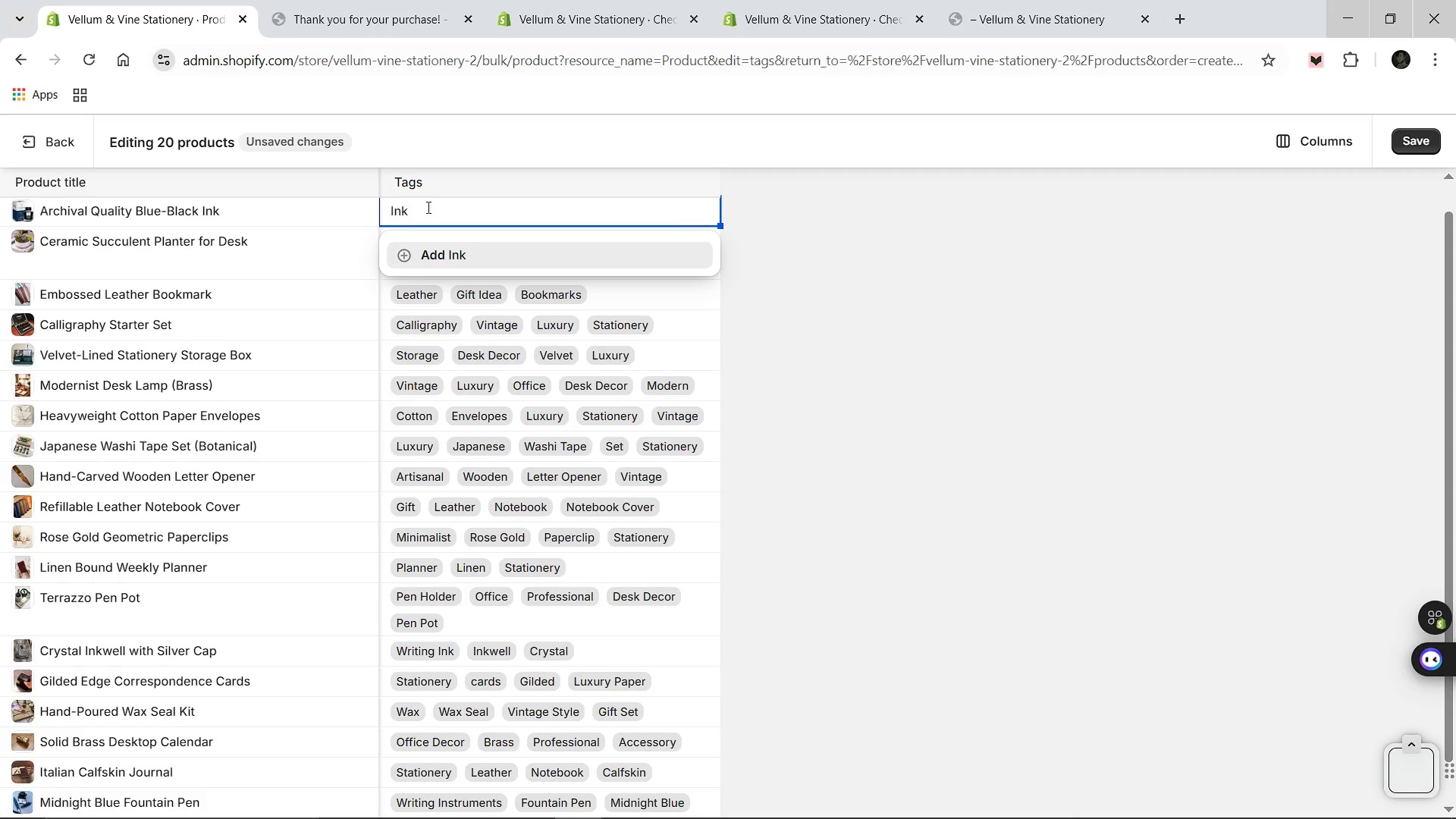 
key(Enter)
 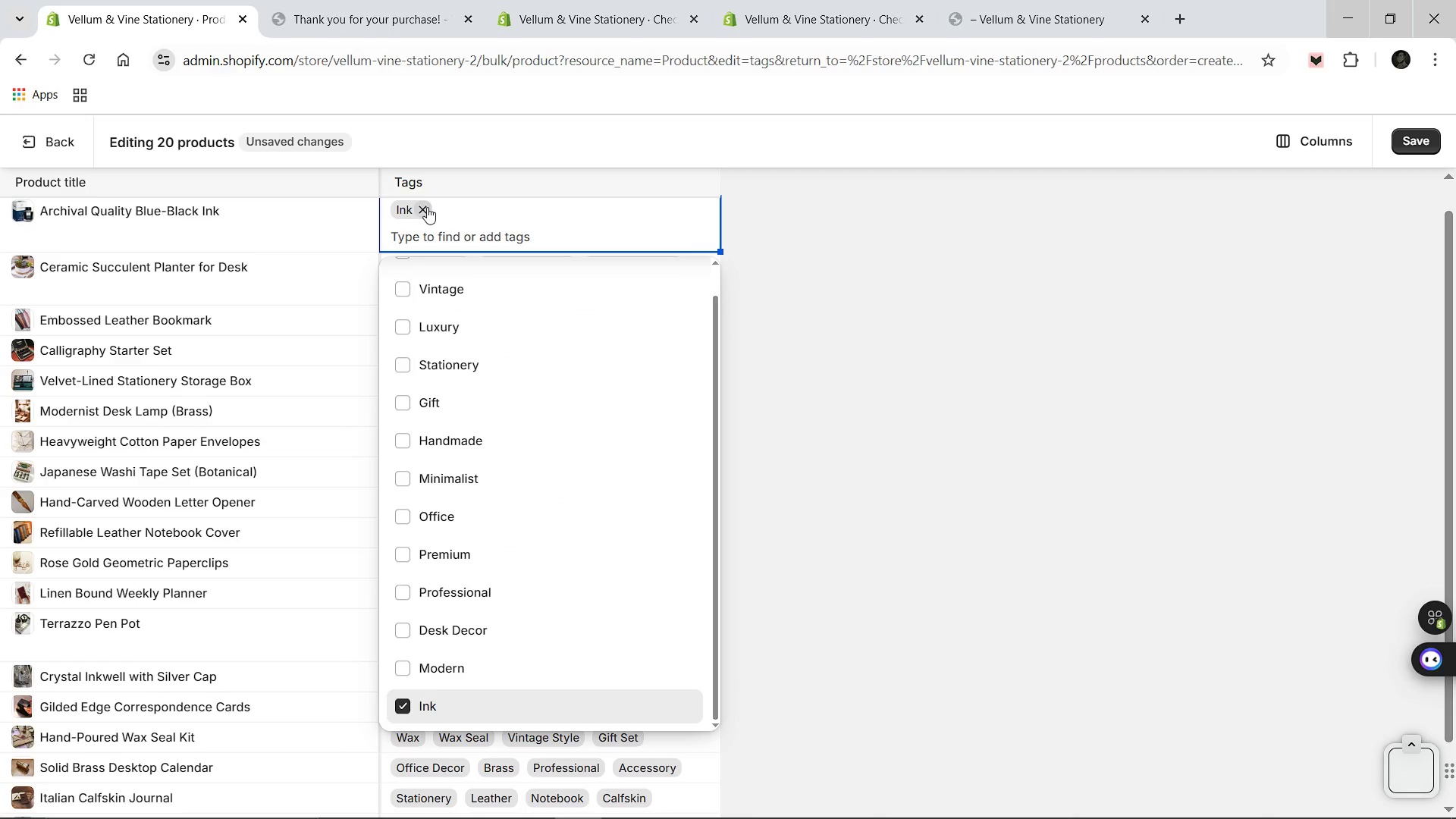 
hold_key(key=ShiftLeft, duration=1.5)
 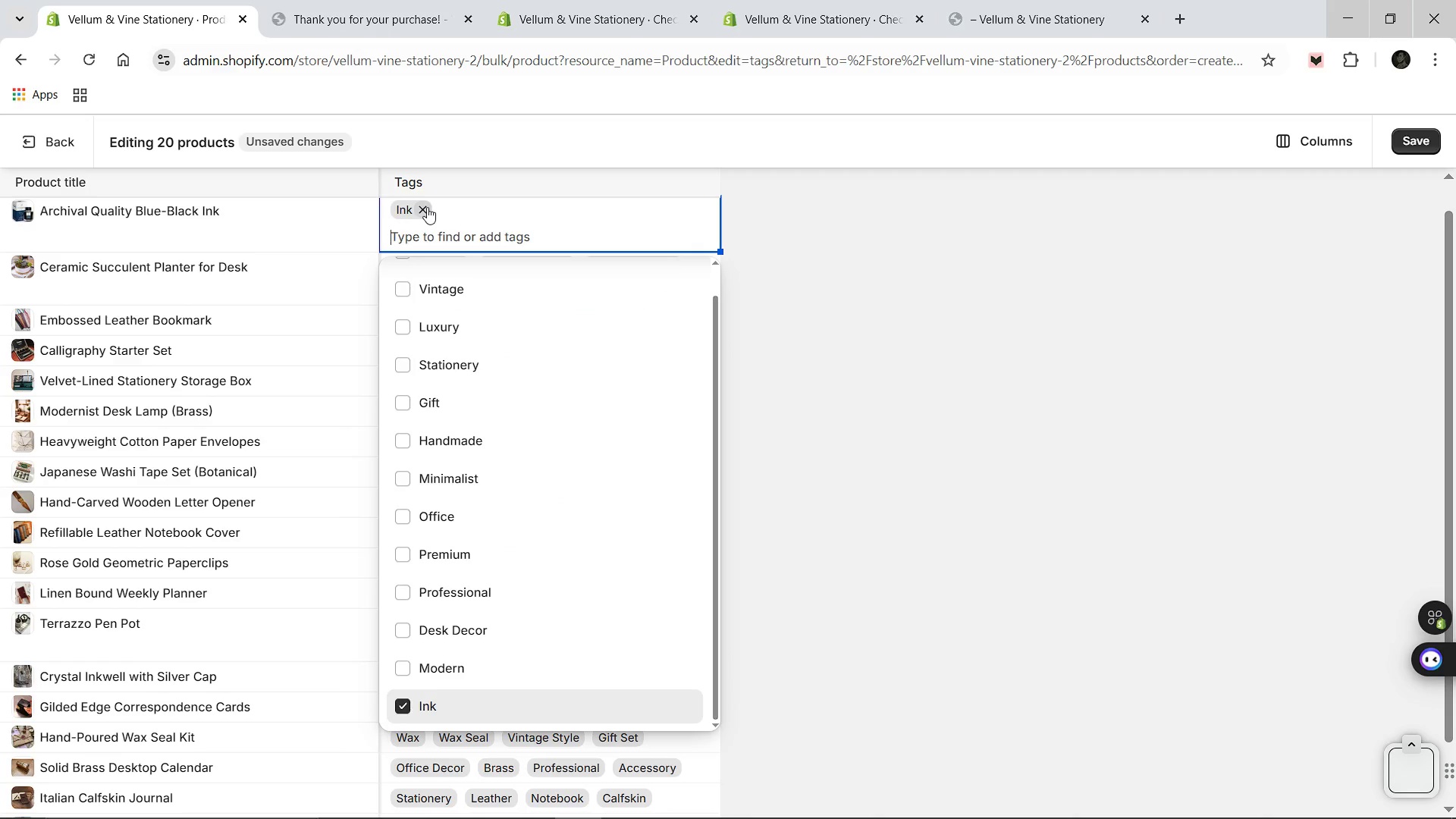 
hold_key(key=ShiftLeft, duration=1.5)
 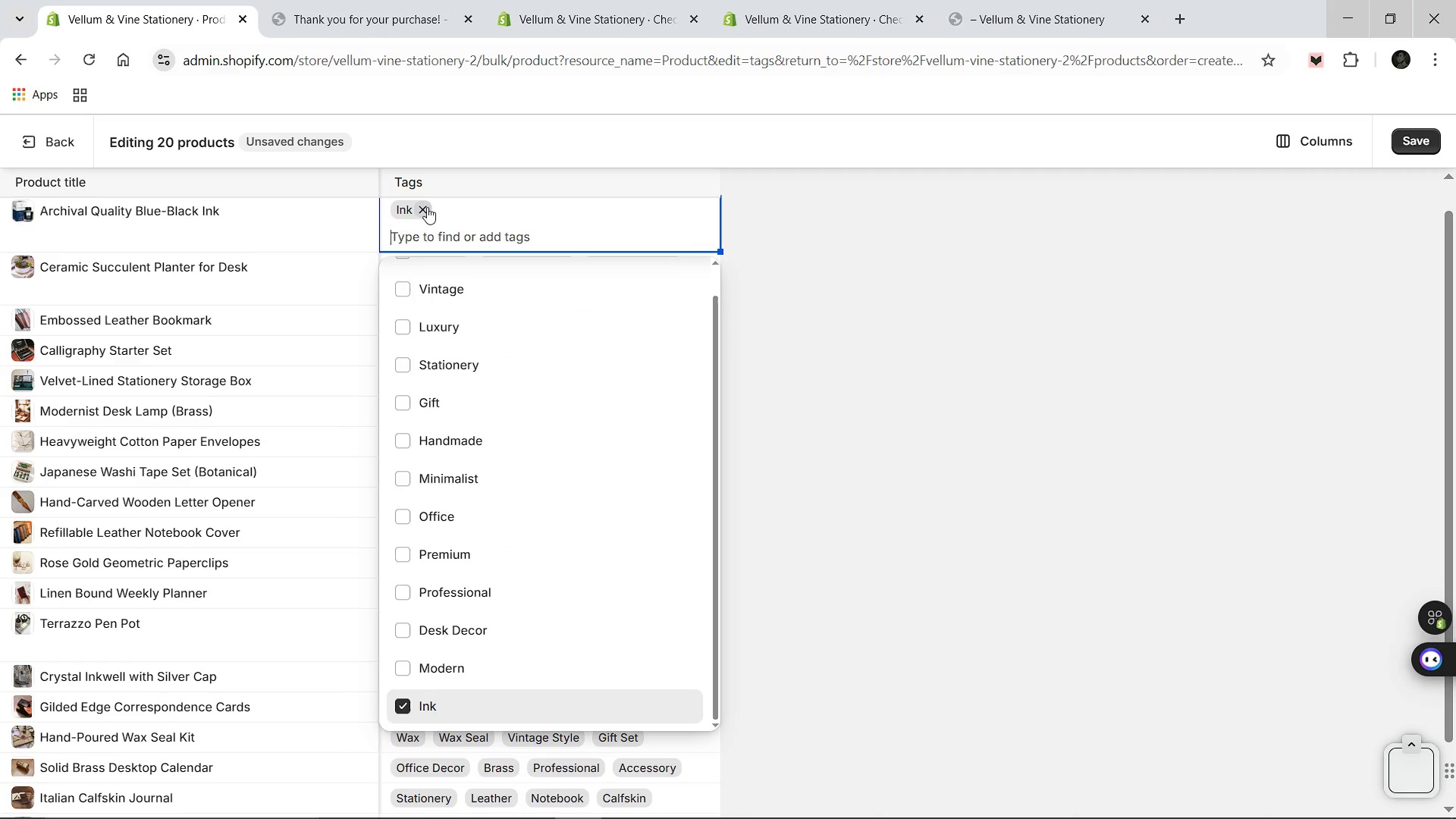 
type(Ink refill)
 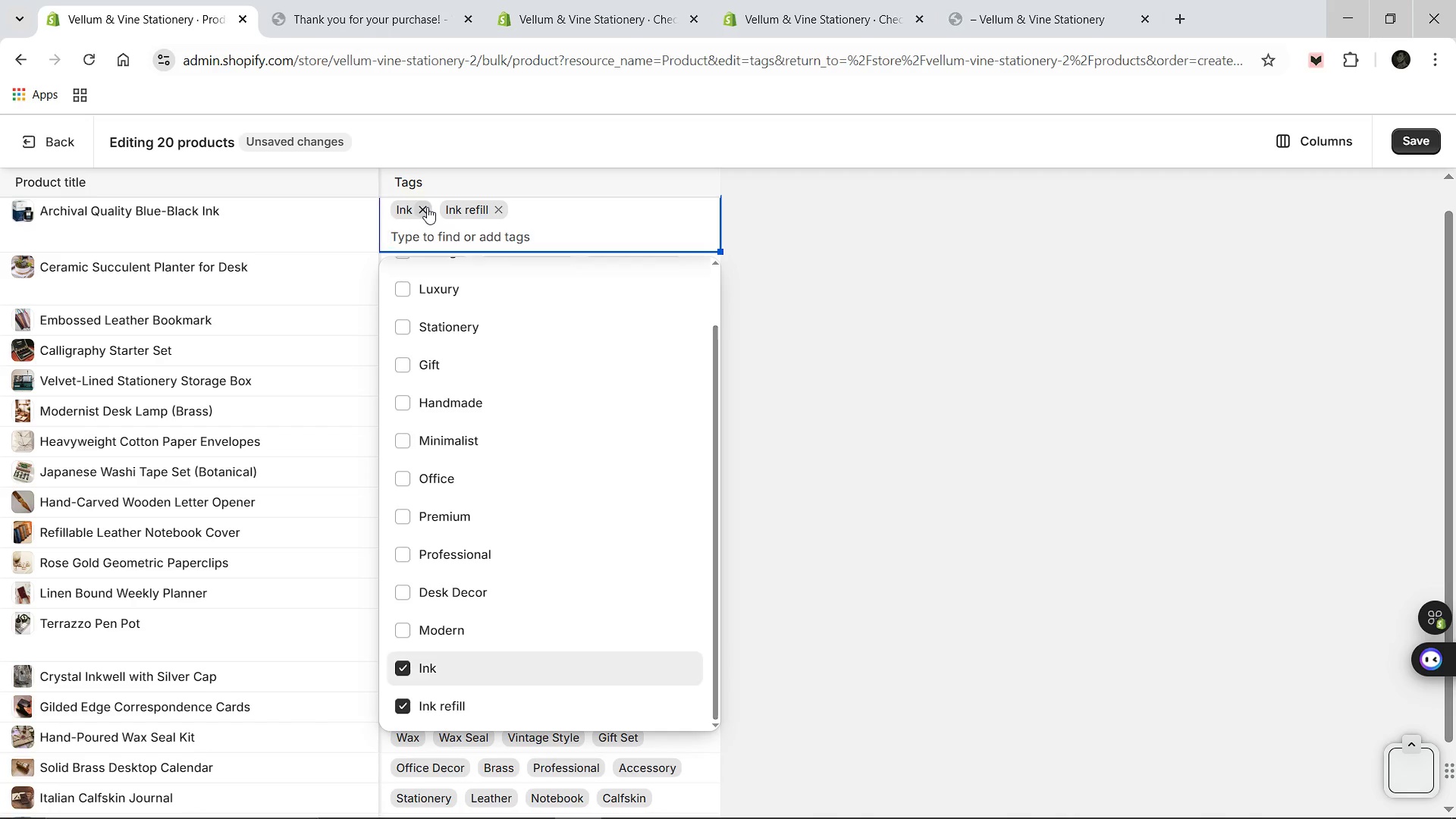 
 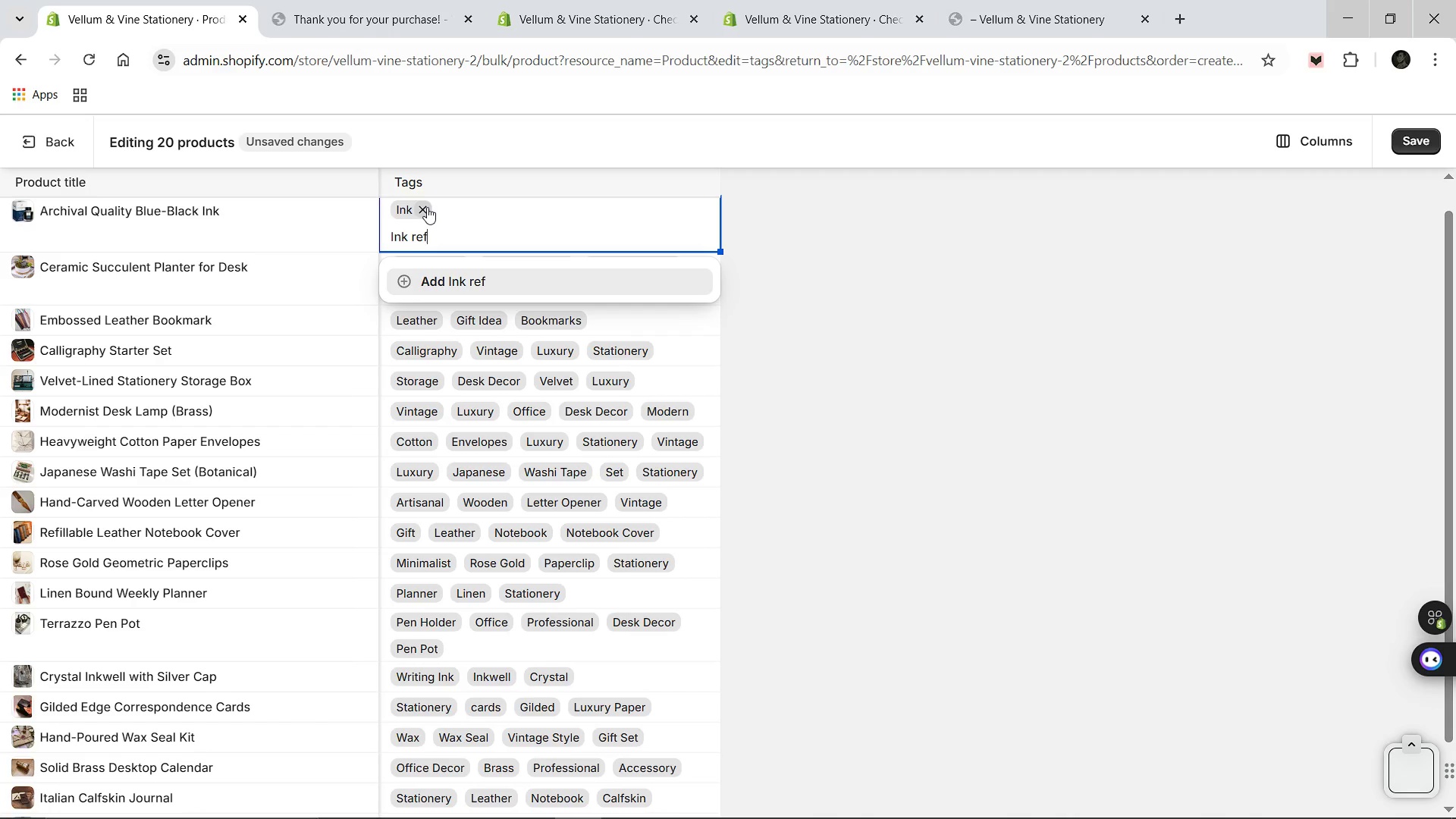 
key(Enter)
 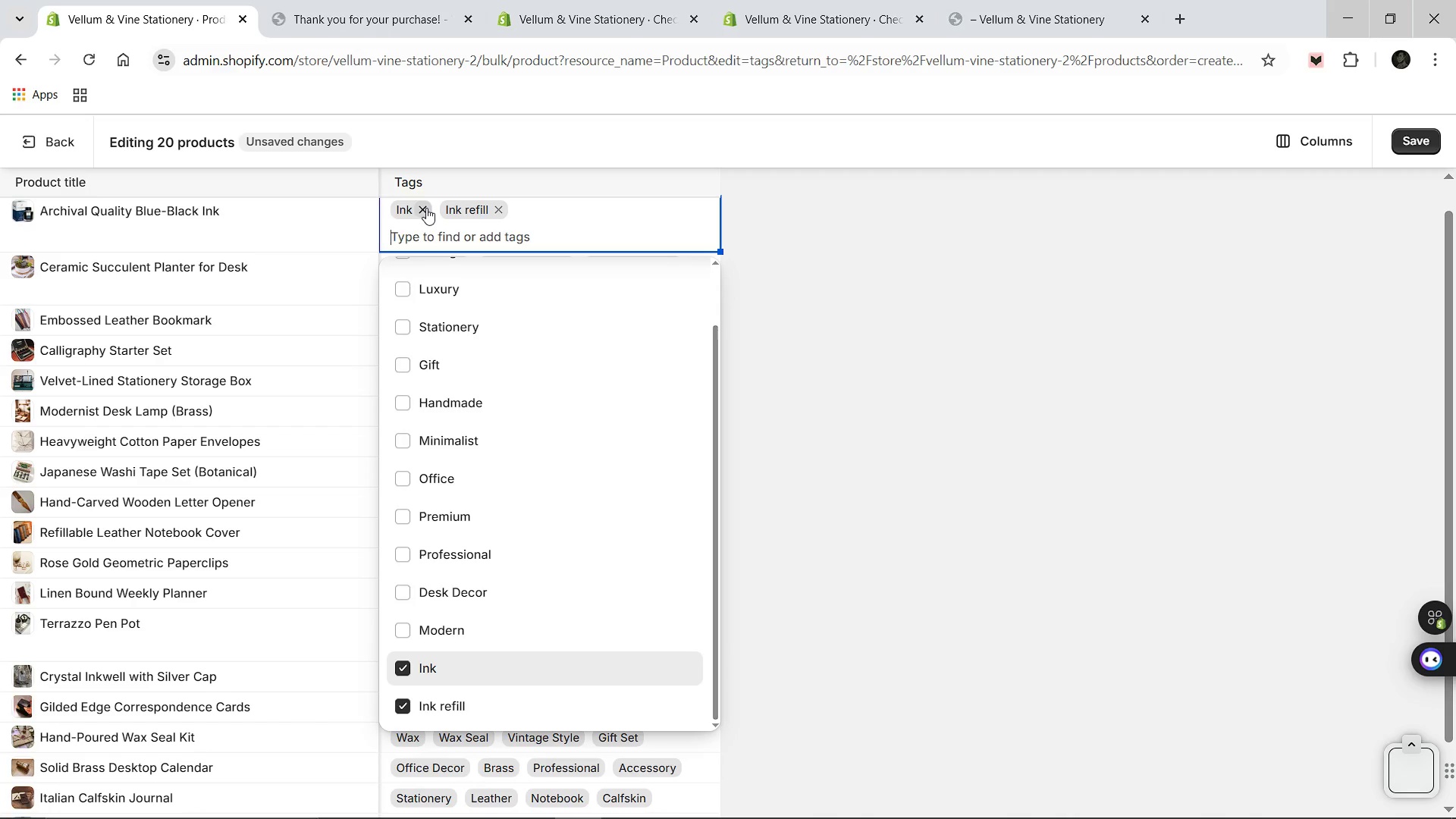 
wait(5.36)
 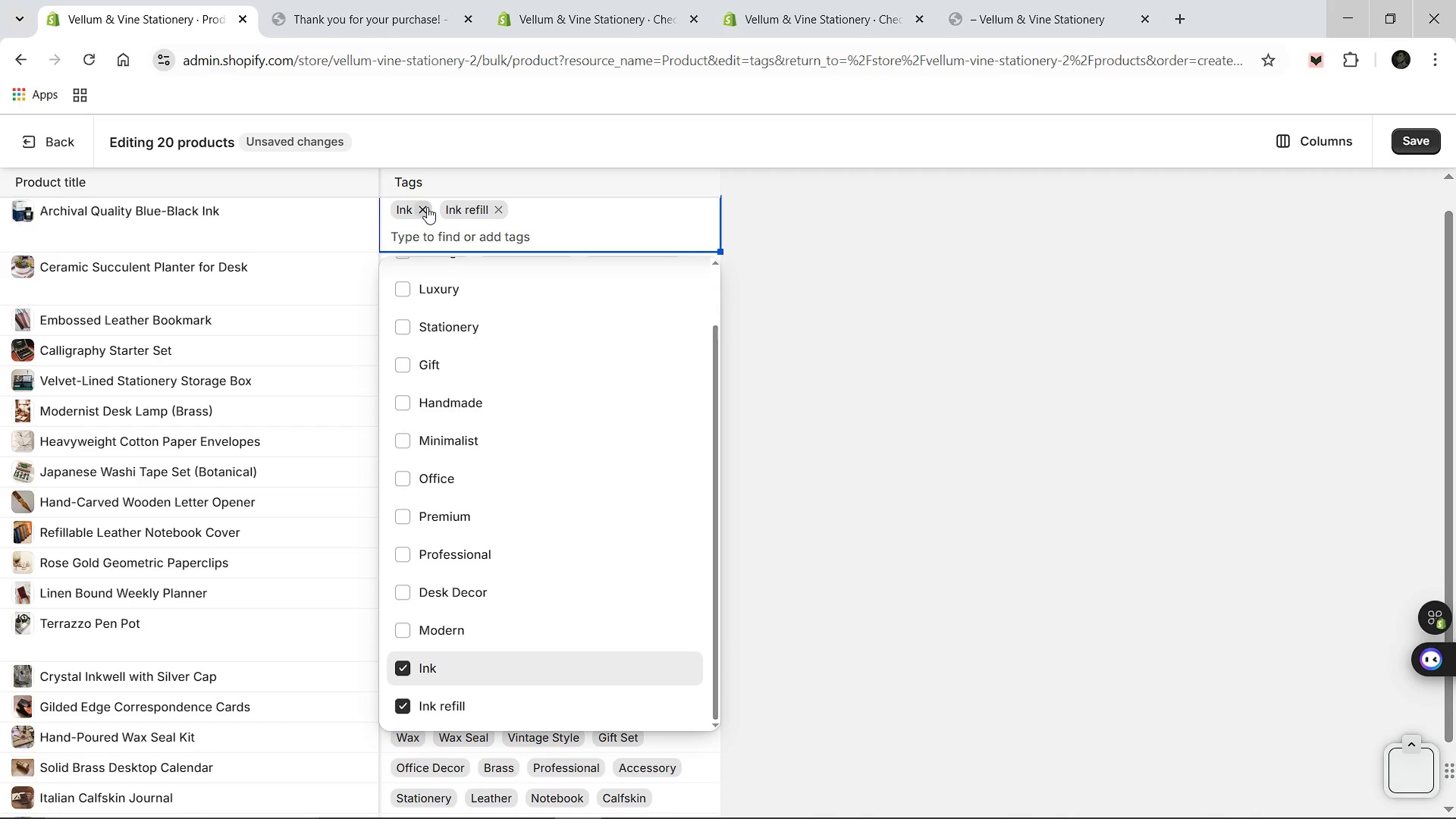 
type(Essentials)
 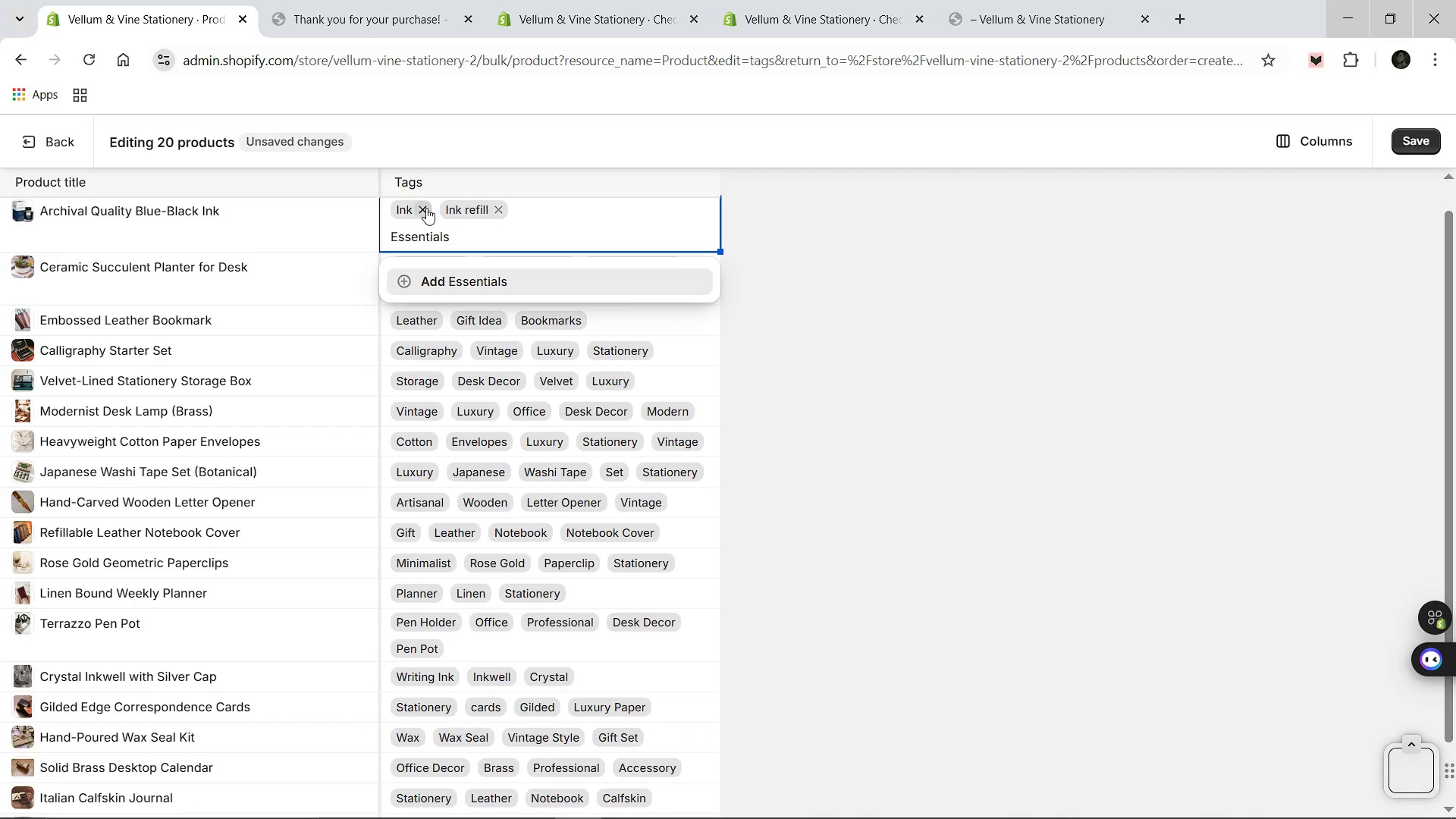 
key(Enter)
 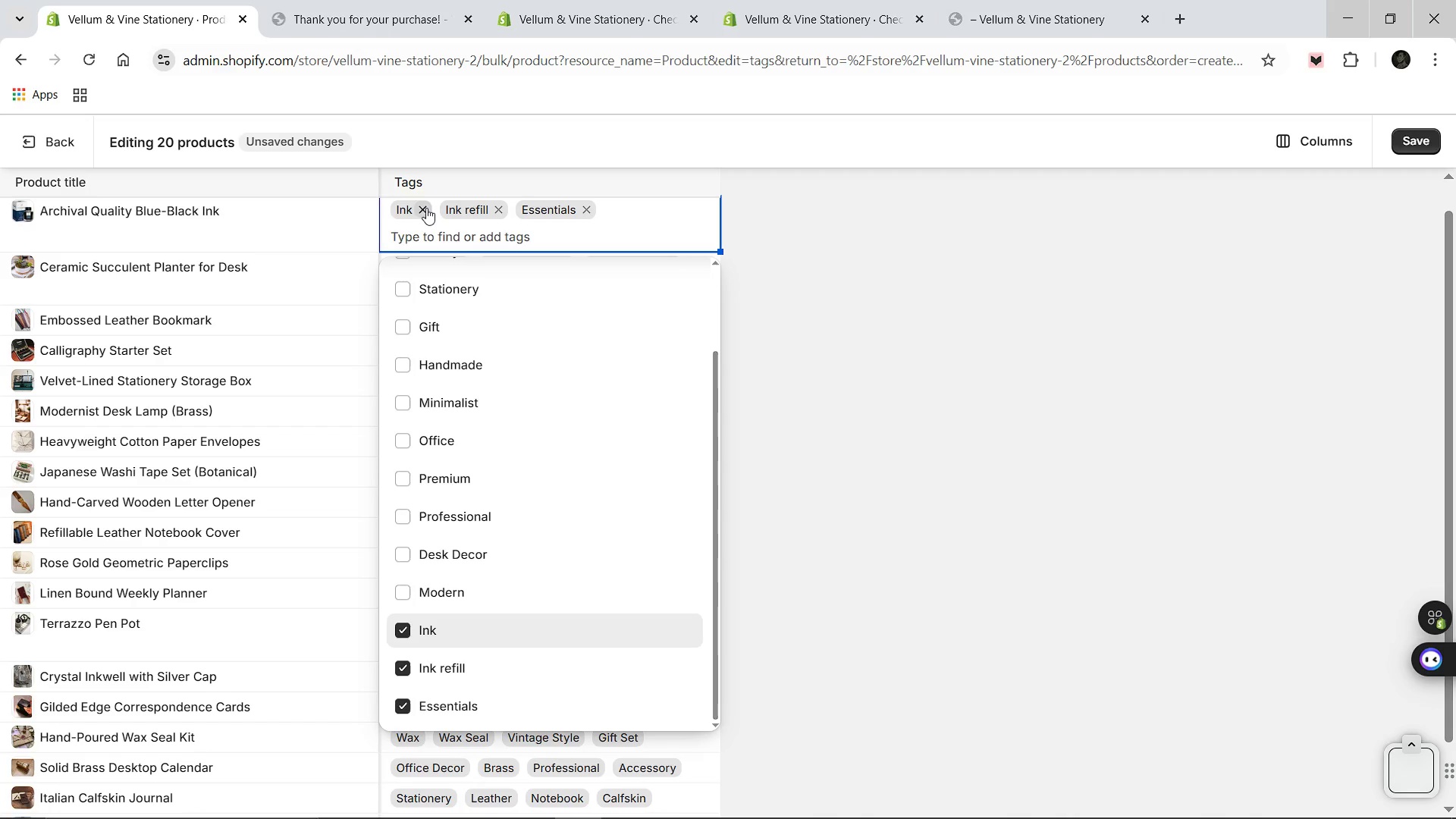 
type(Fountain Pen)
 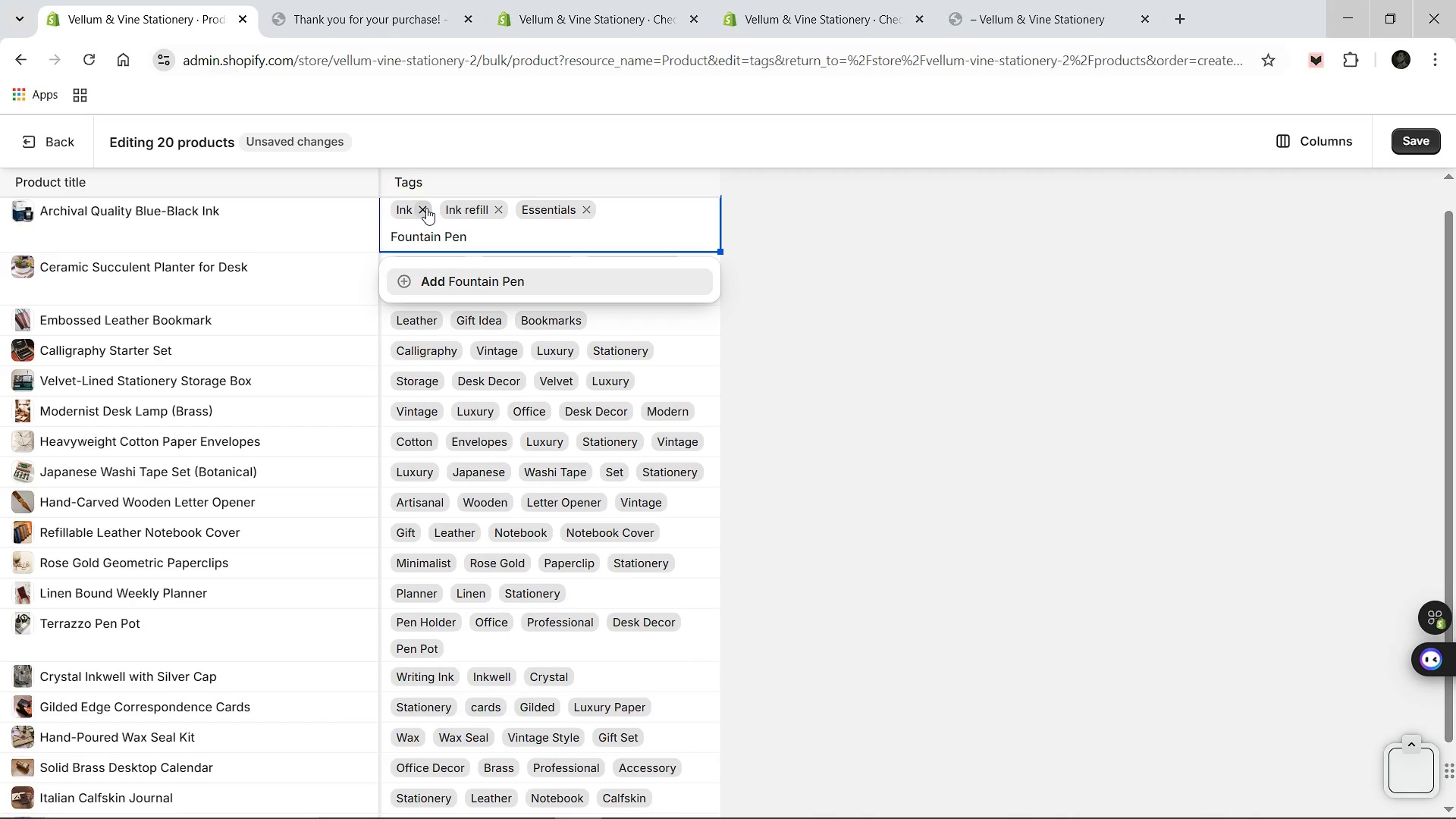 
left_click([854, 446])
 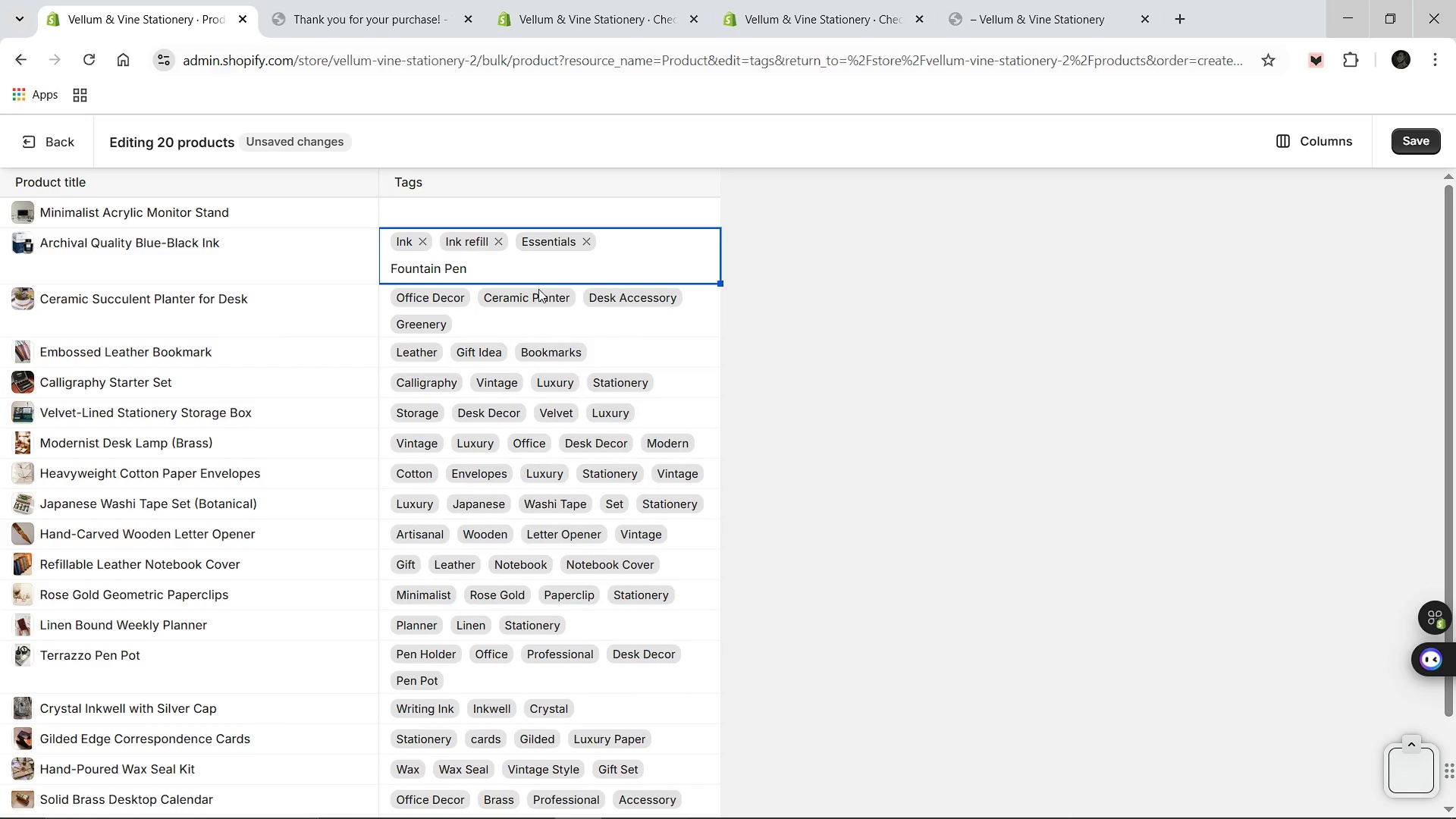 
scroll: coordinate [538, 289], scroll_direction: up, amount: 4.0
 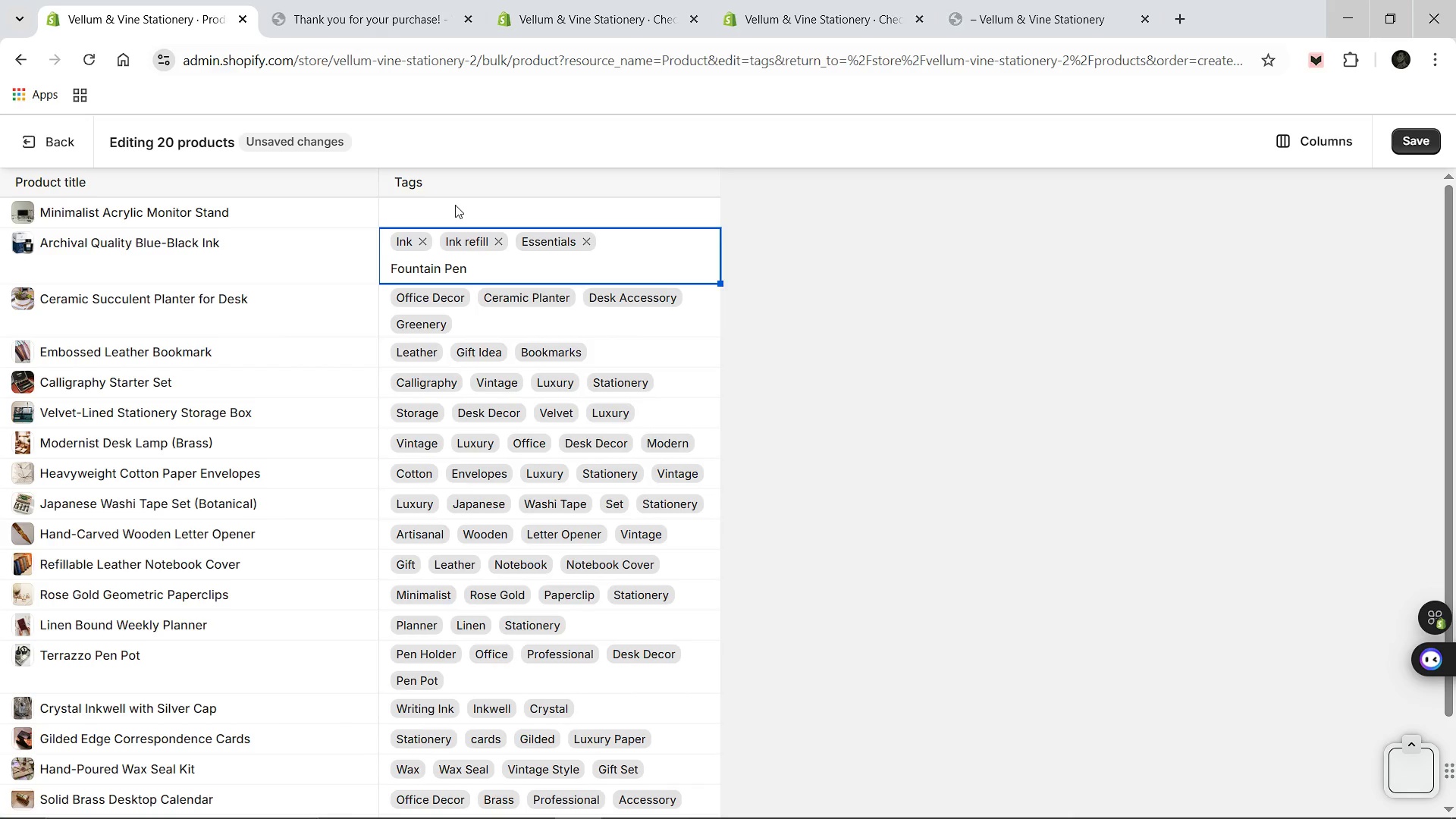 
left_click([455, 205])
 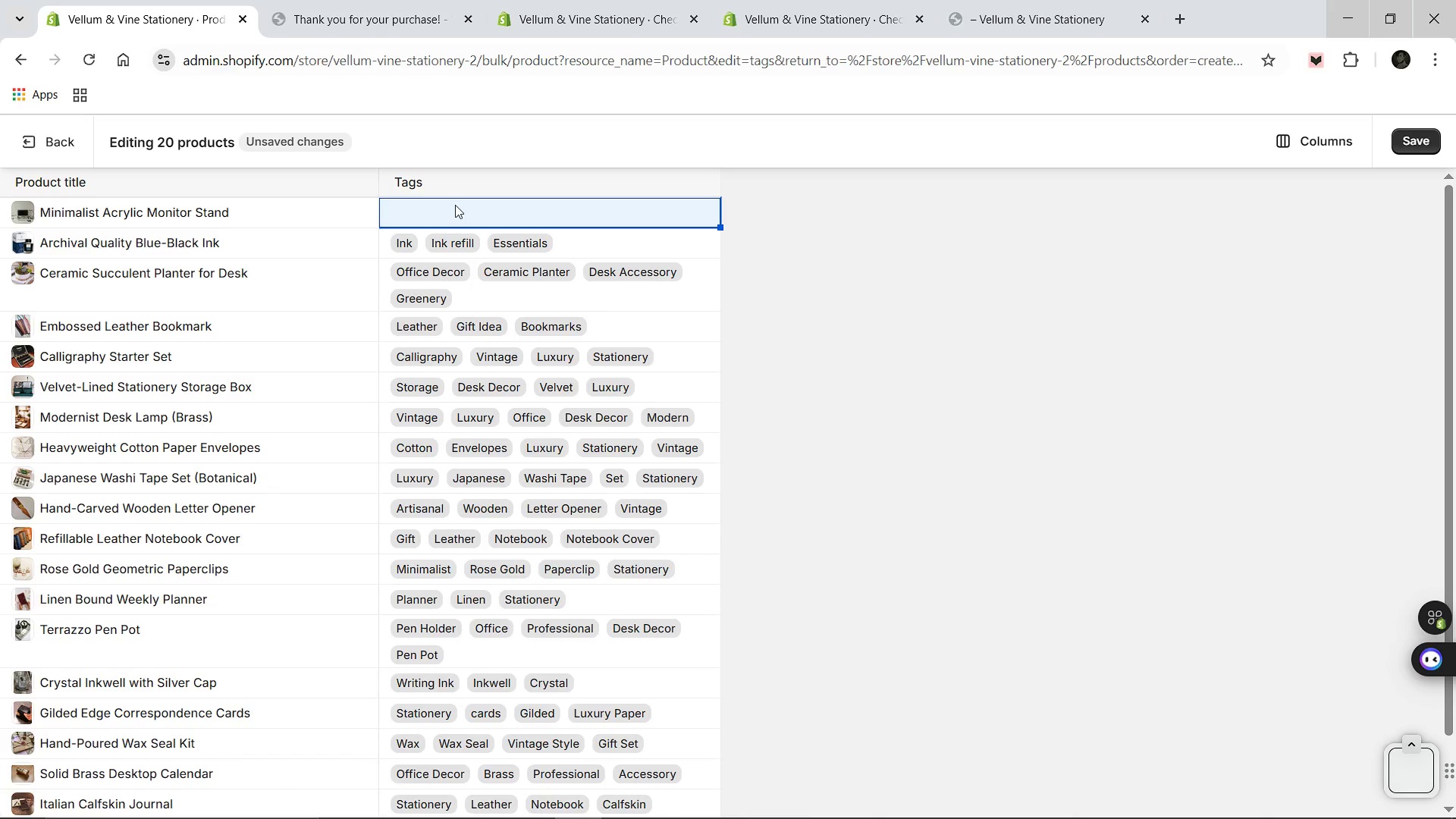 
type(Minimalist)
 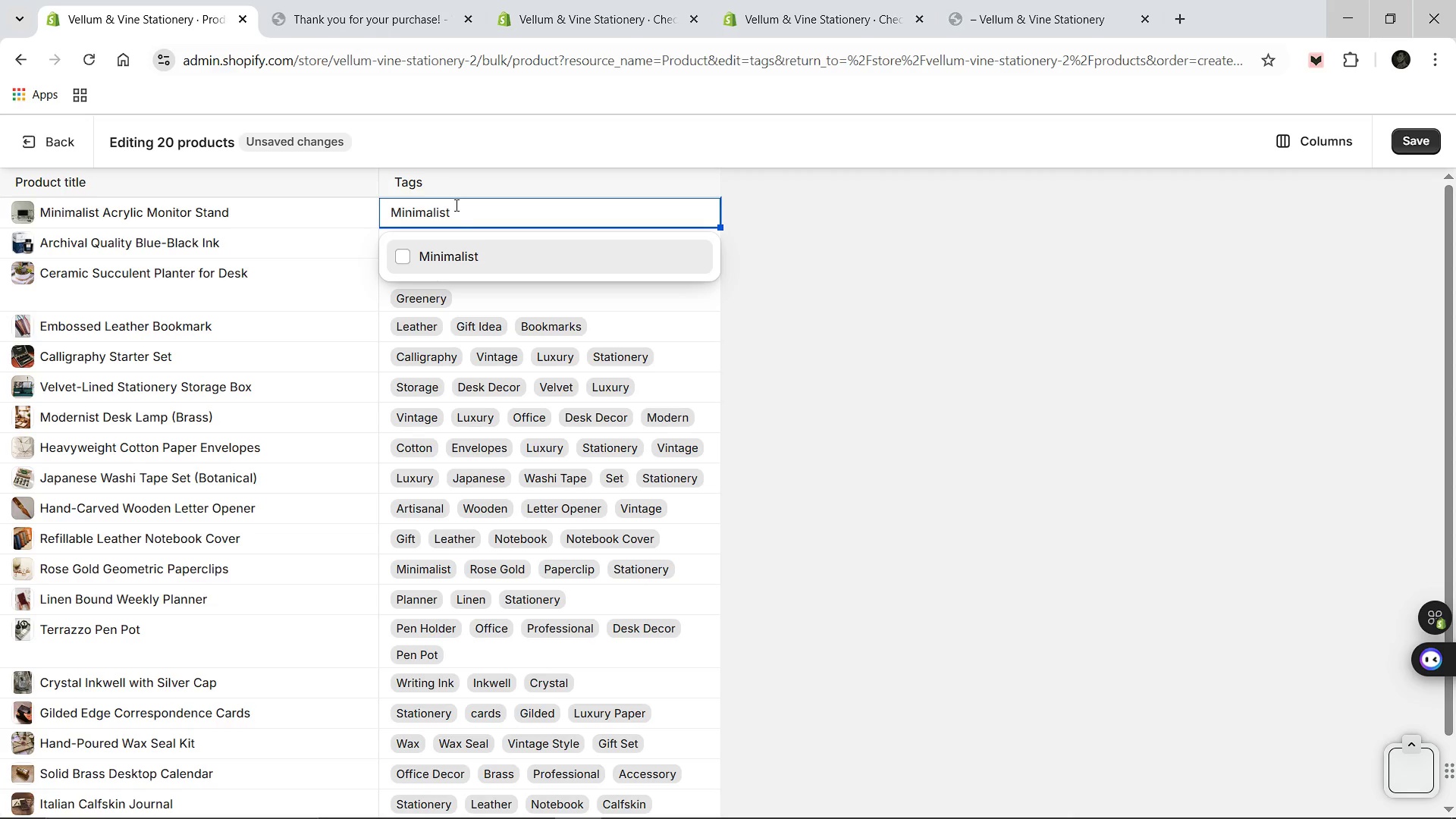 
key(Enter)
 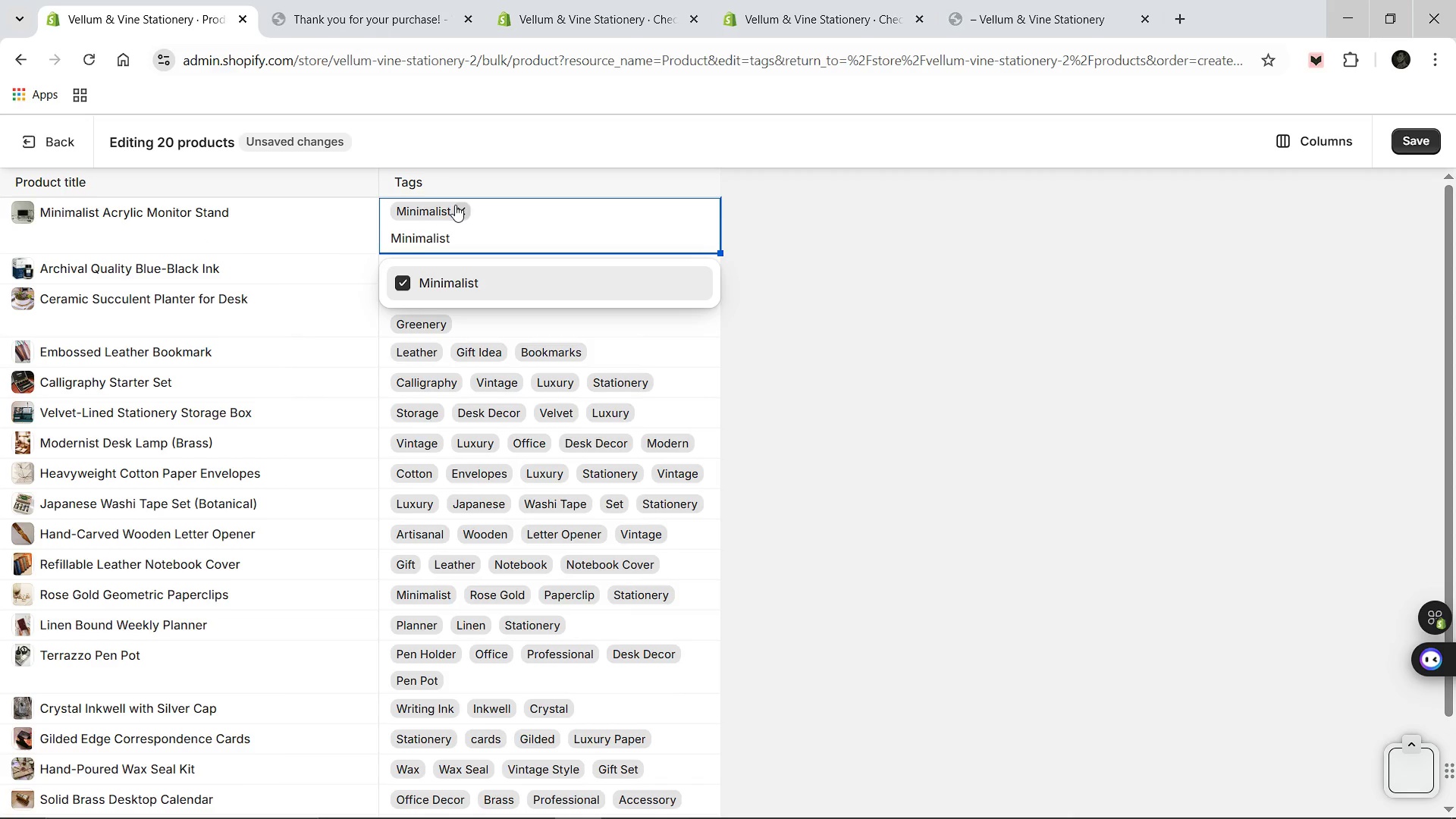 
hold_key(key=Backspace, duration=0.97)
 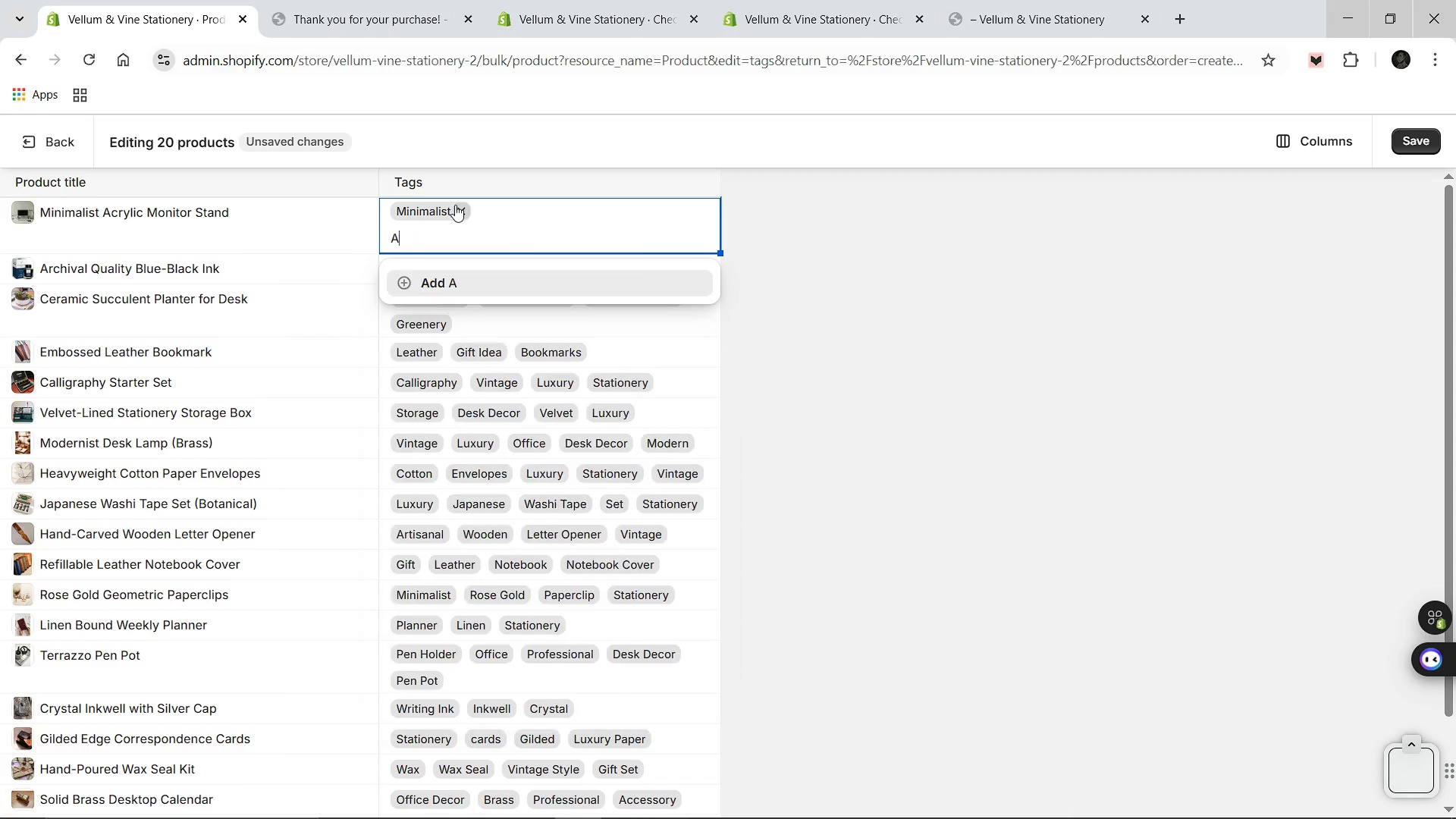 
hold_key(key=Backspace, duration=7.53)
 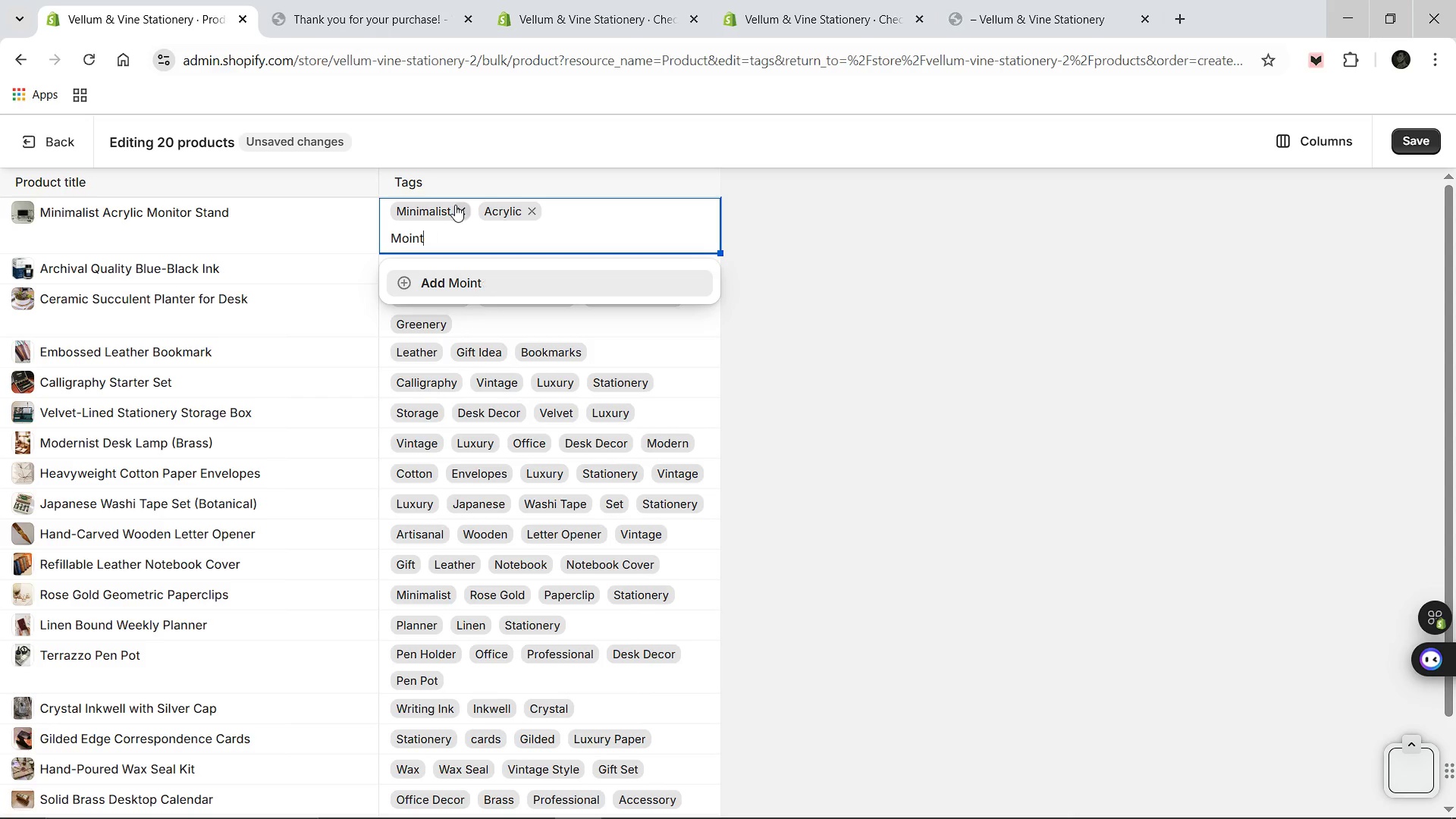 
type(Acrylic)
 